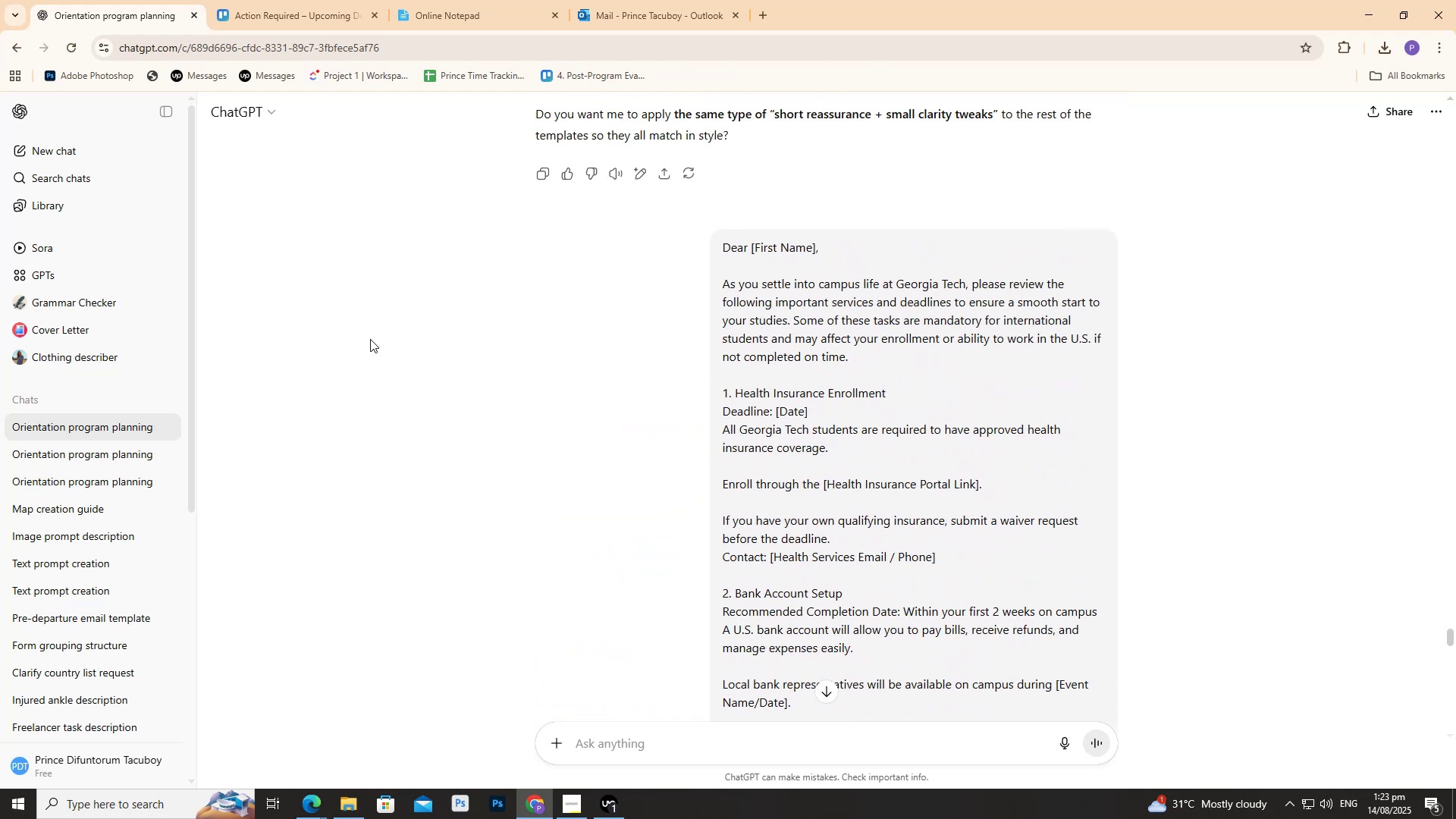 
wait(9.51)
 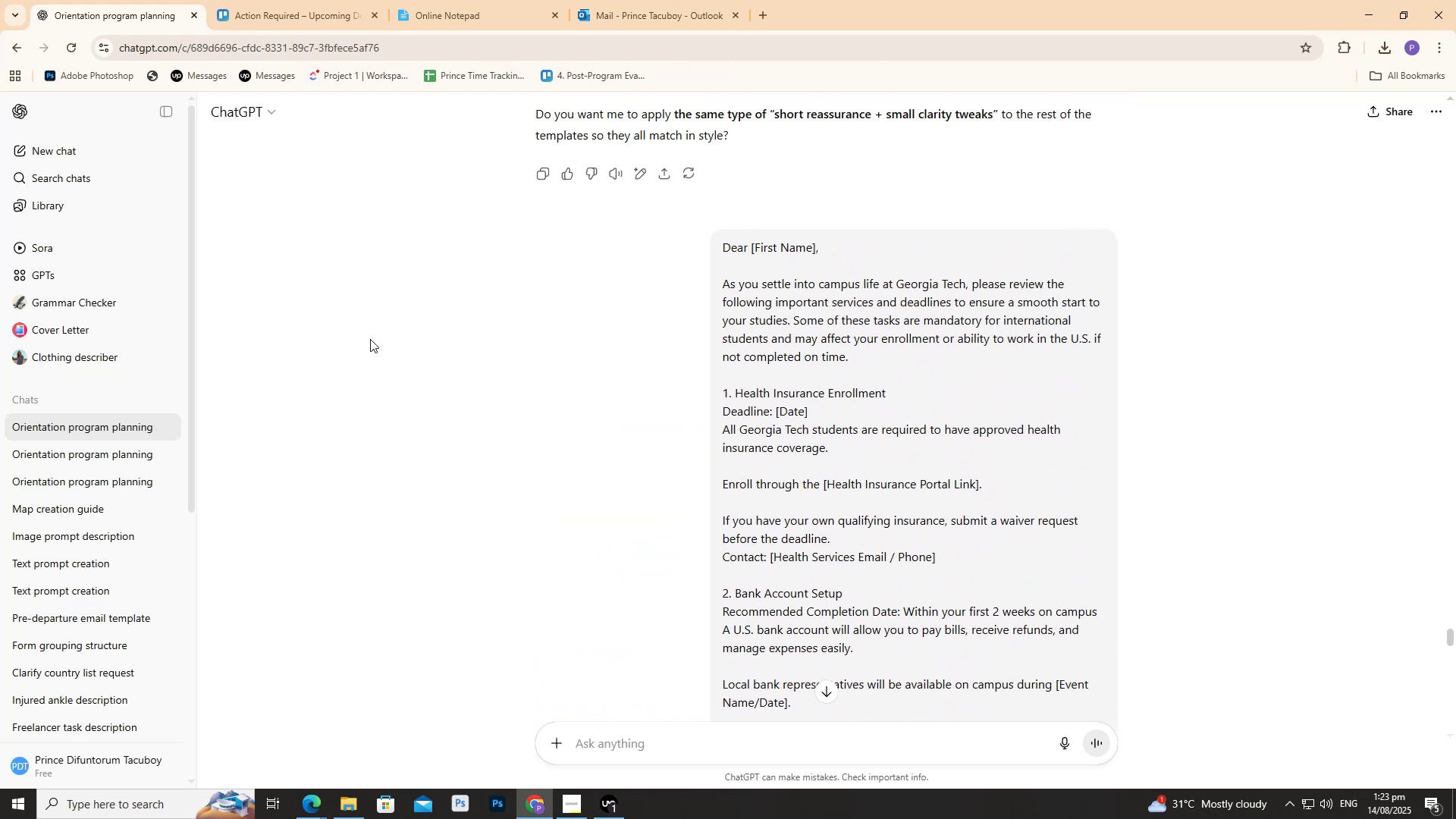 
scroll: coordinate [366, 333], scroll_direction: down, amount: 29.0
 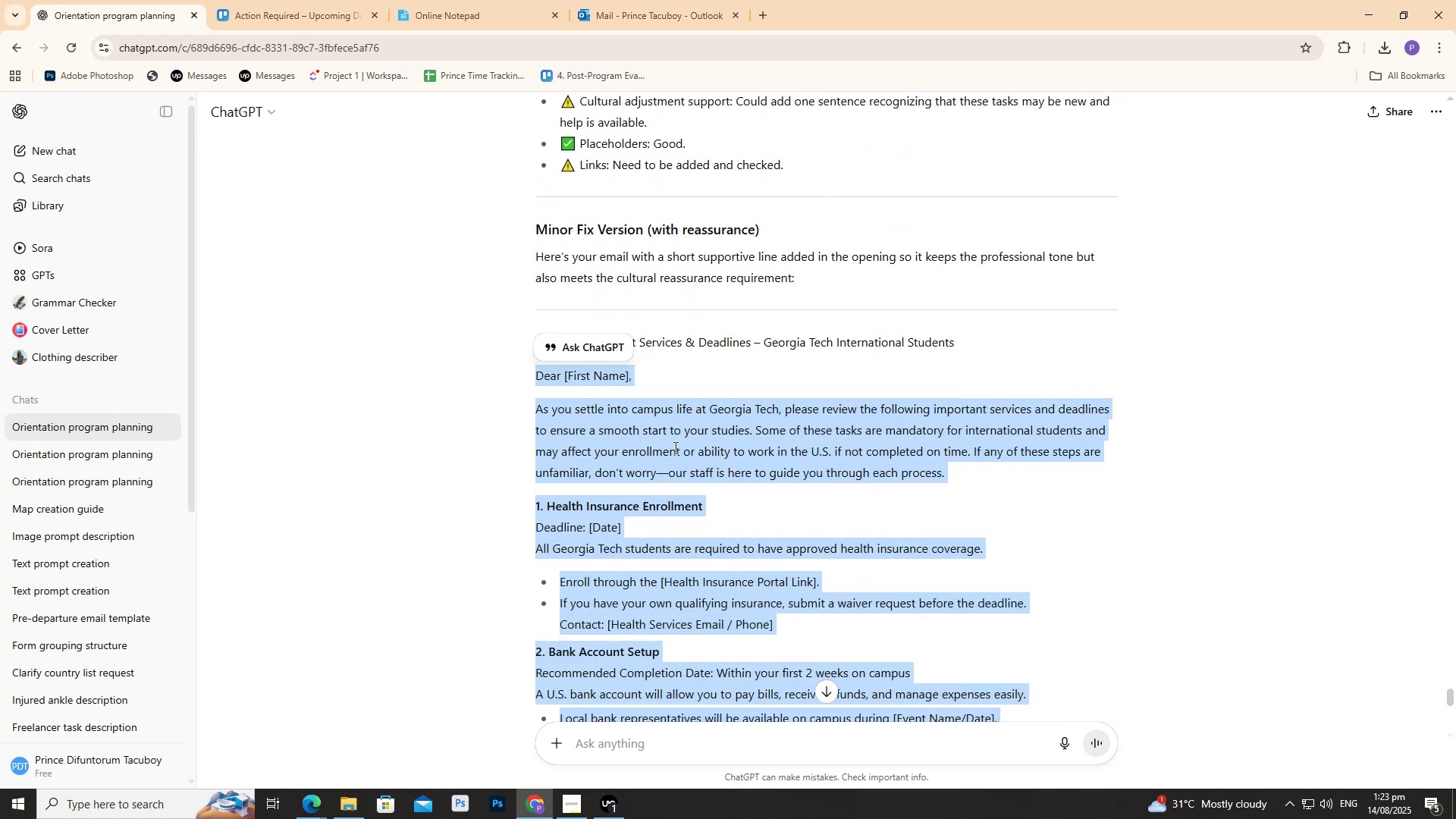 
double_click([1007, 455])
 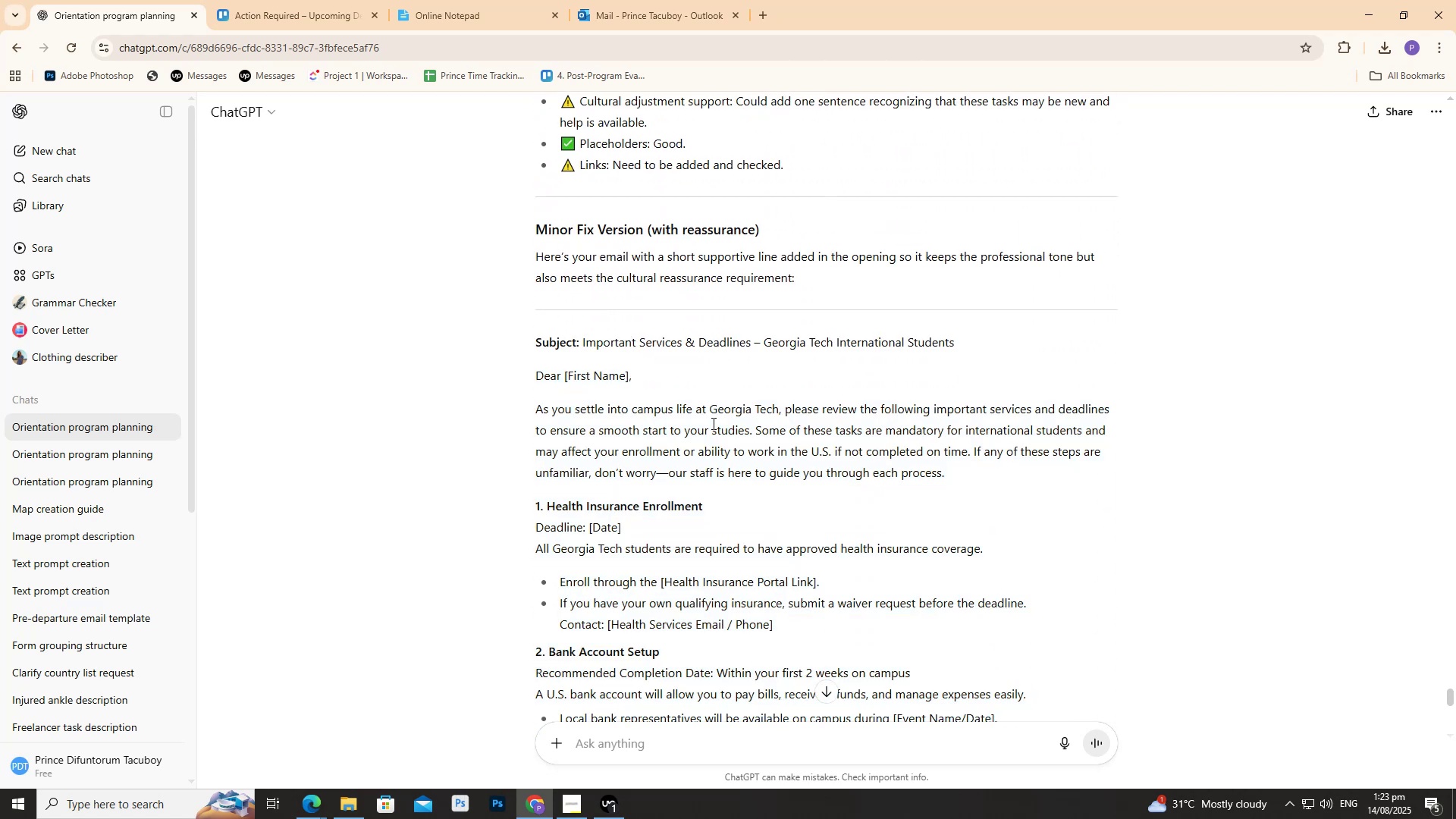 
left_click_drag(start_coordinate=[738, 427], to_coordinate=[1044, 474])
 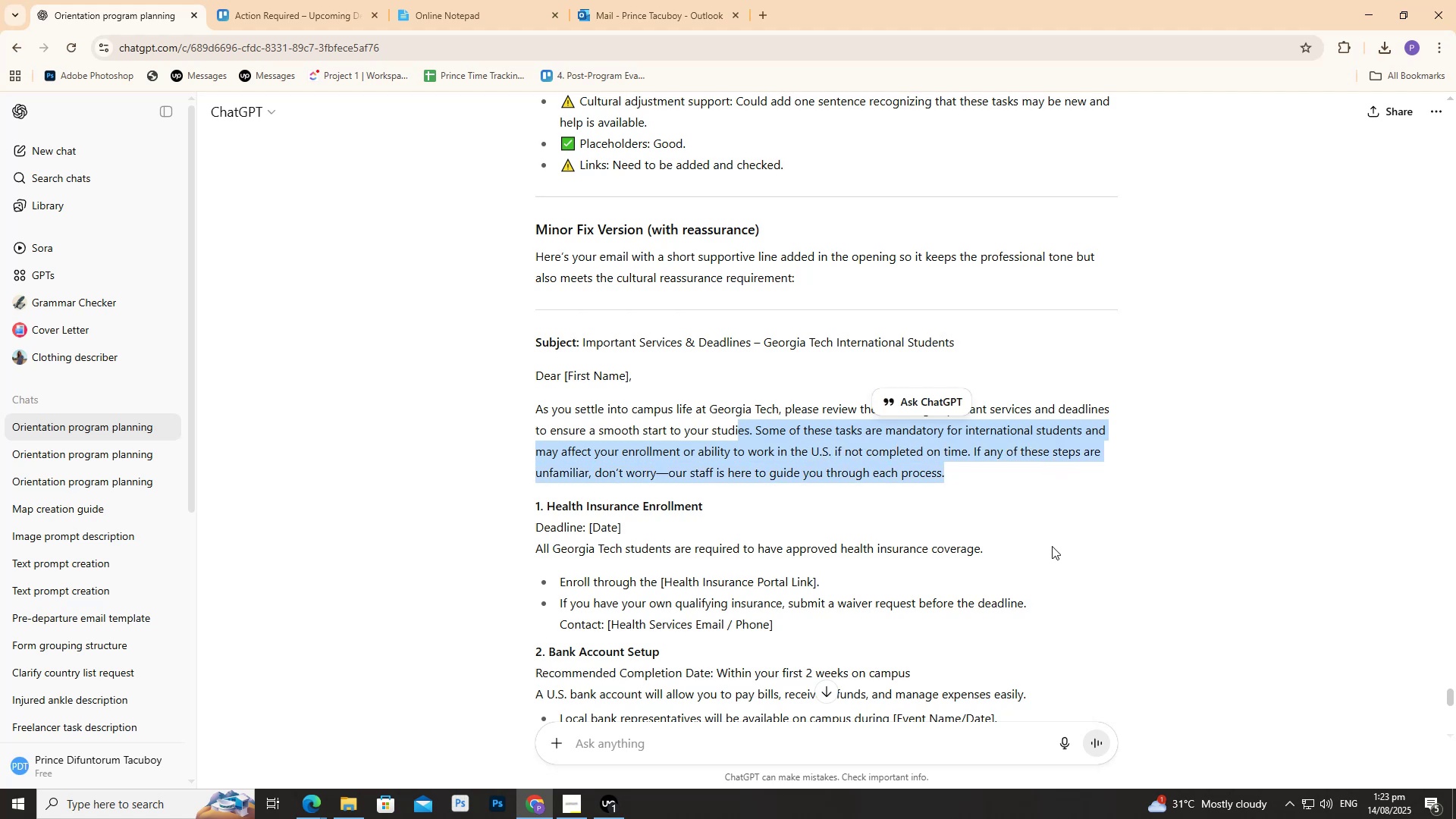 
left_click([1052, 546])
 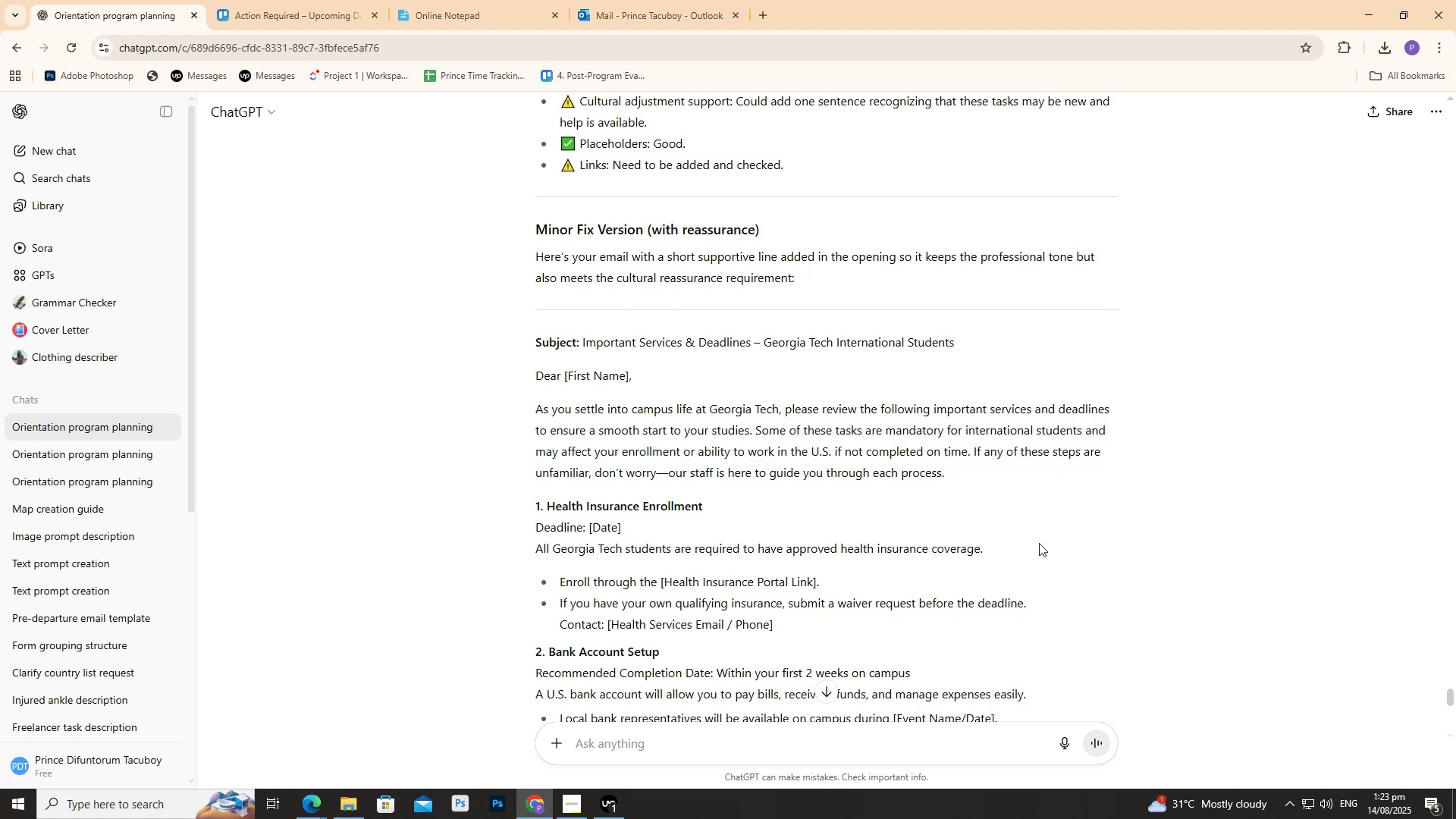 
scroll: coordinate [999, 527], scroll_direction: down, amount: 14.0
 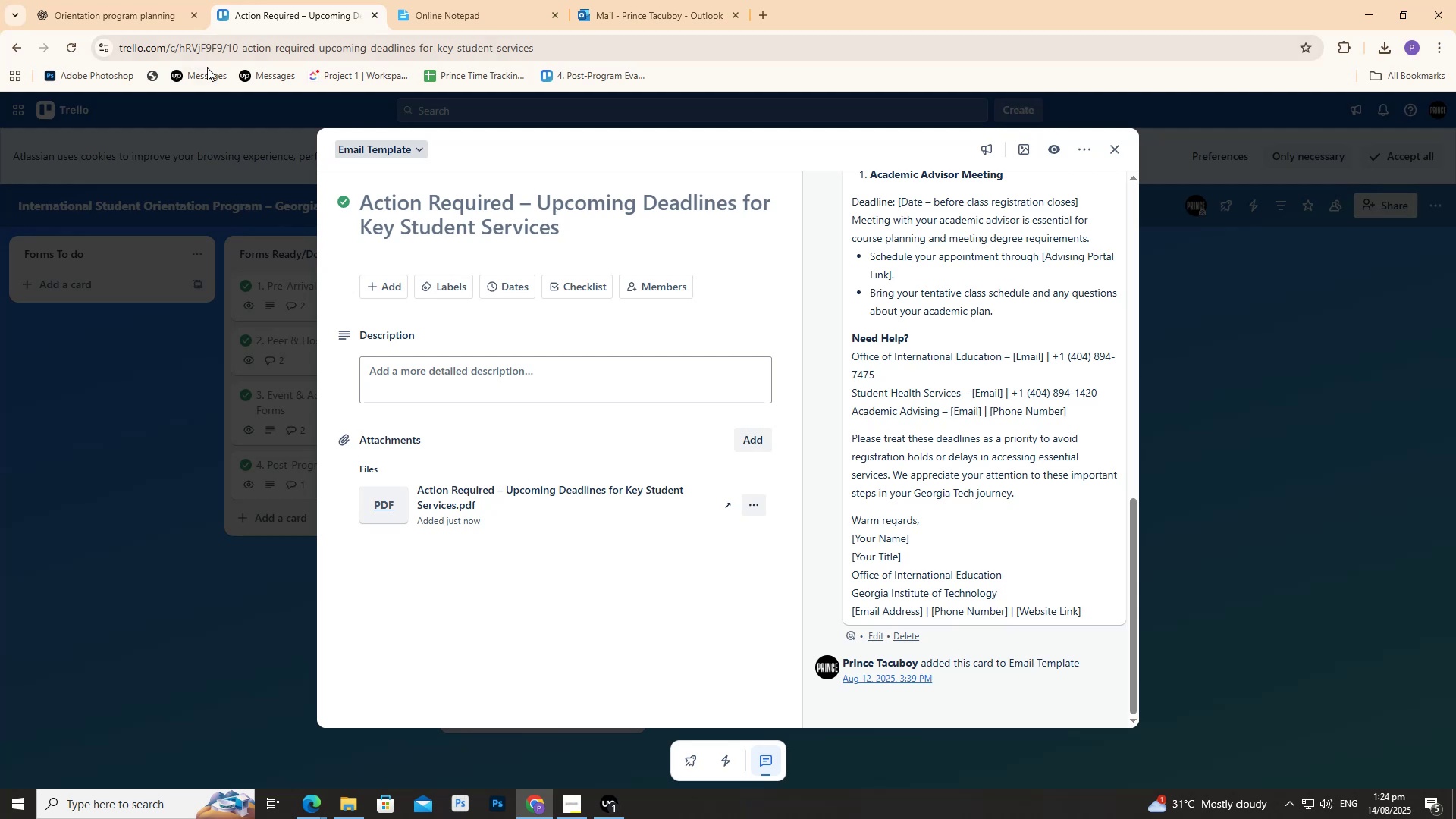 
left_click([0, 414])
 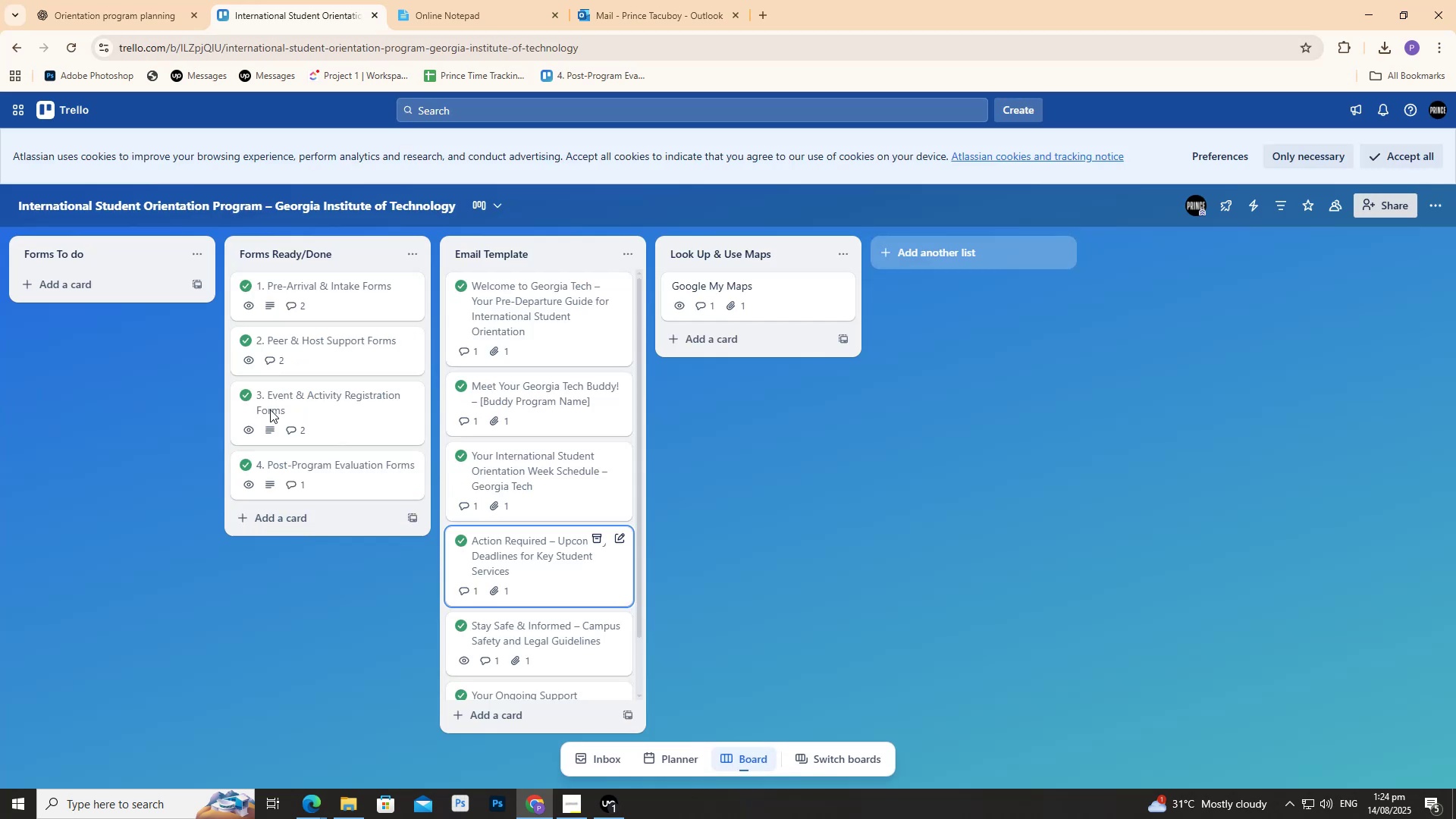 
scroll: coordinate [538, 547], scroll_direction: down, amount: 6.0
 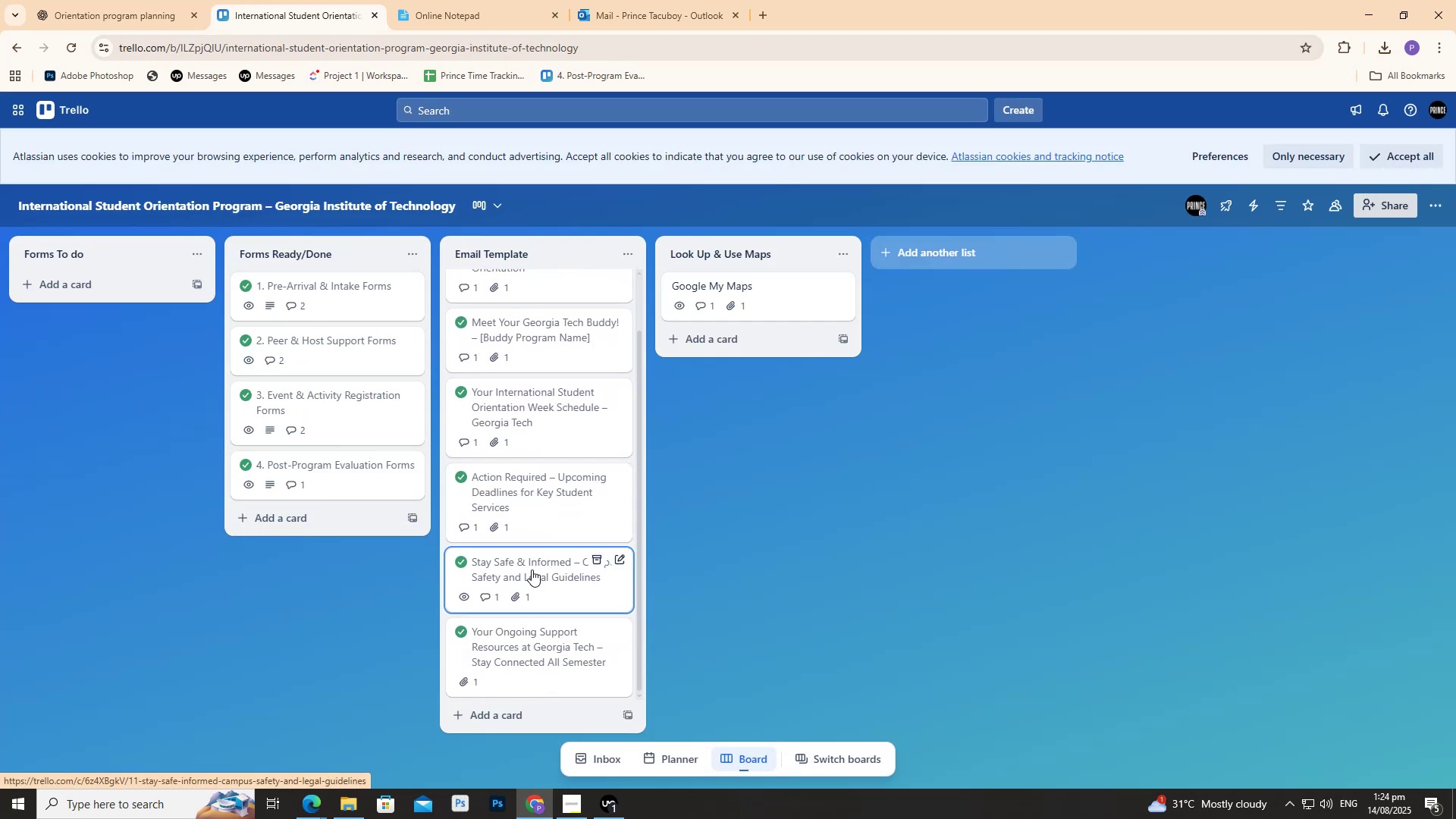 
left_click([532, 570])
 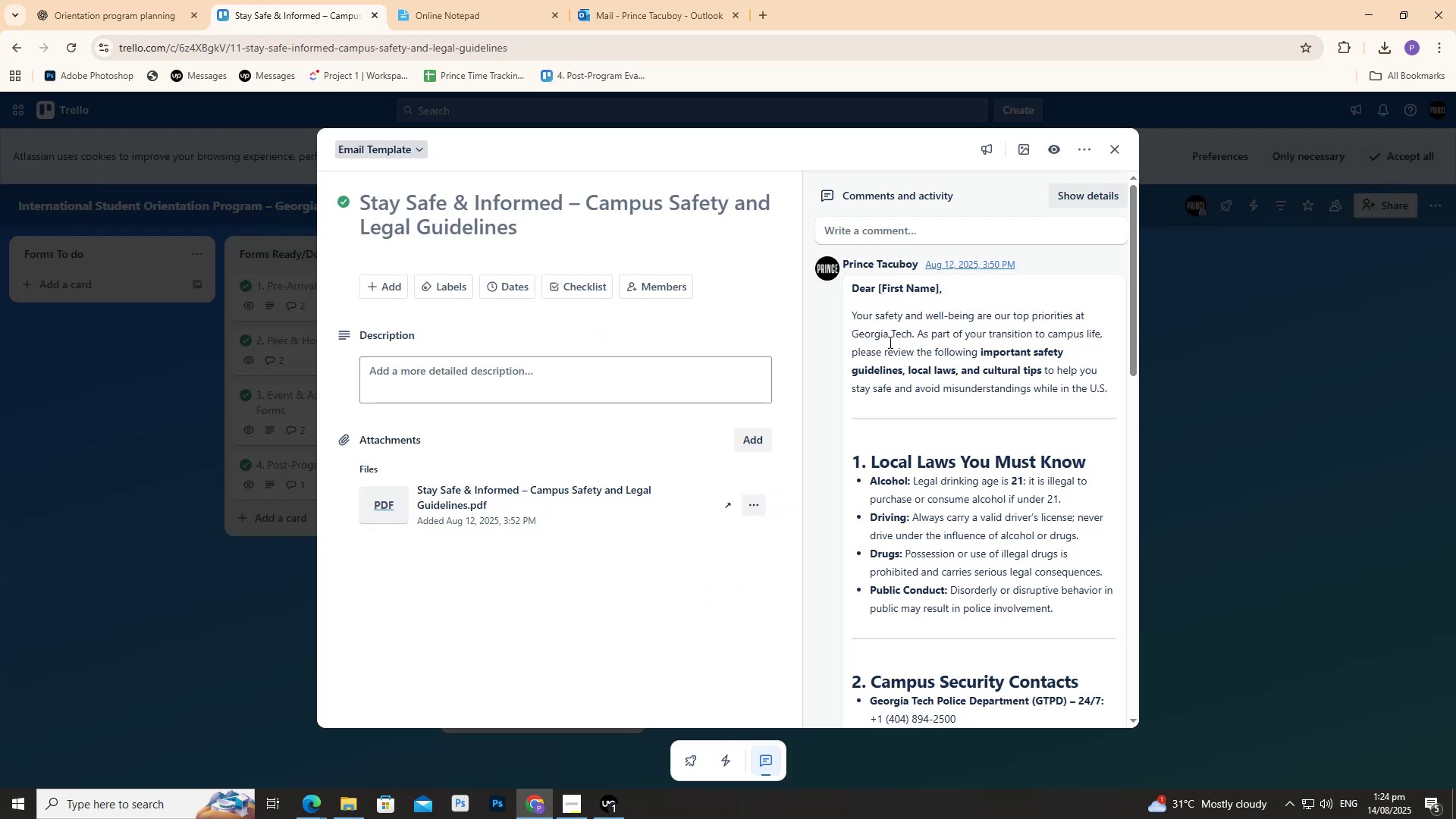 
left_click_drag(start_coordinate=[854, 287], to_coordinate=[1081, 606])
 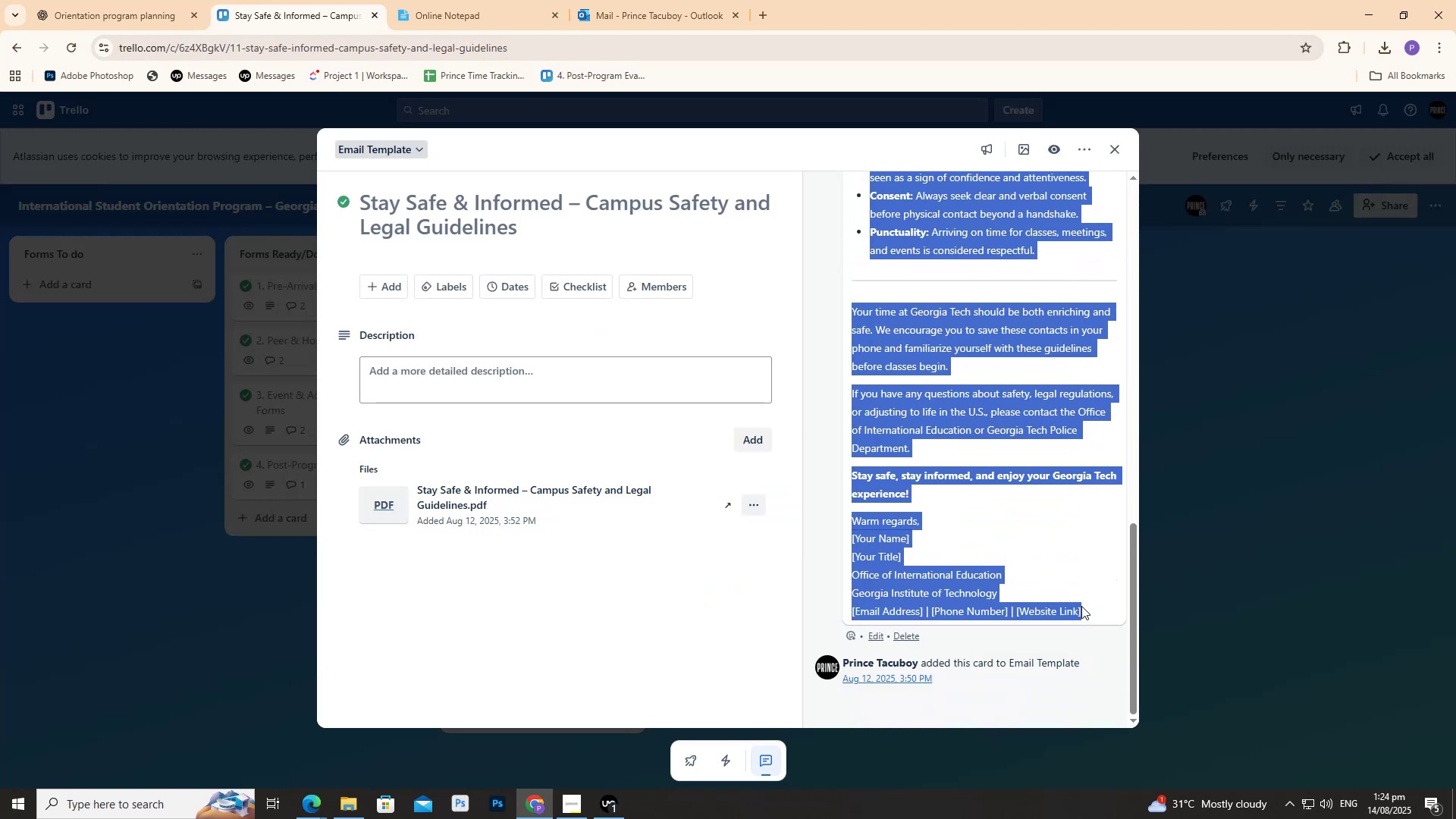 
key(Control+C)
 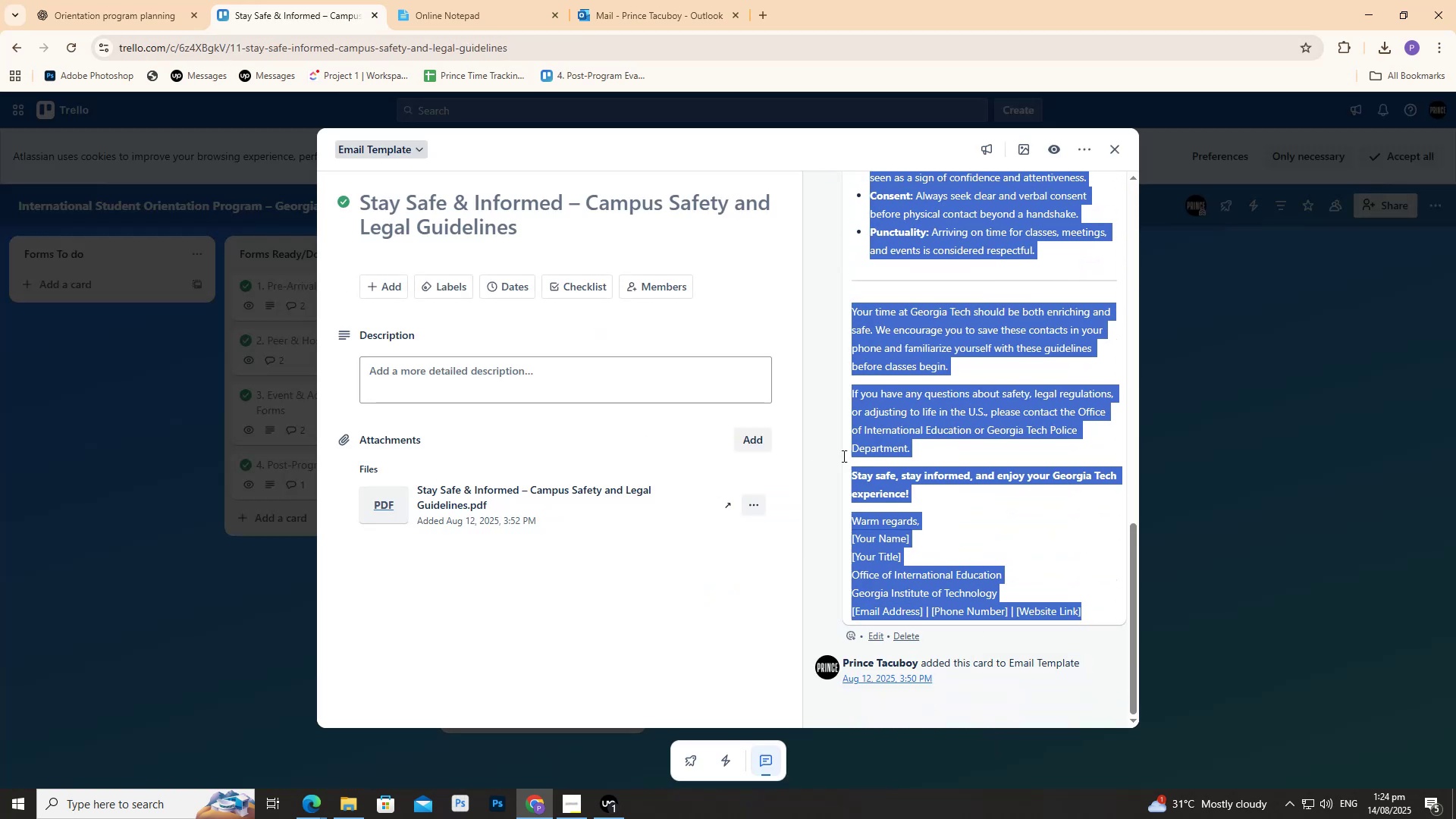 
key(Control+C)
 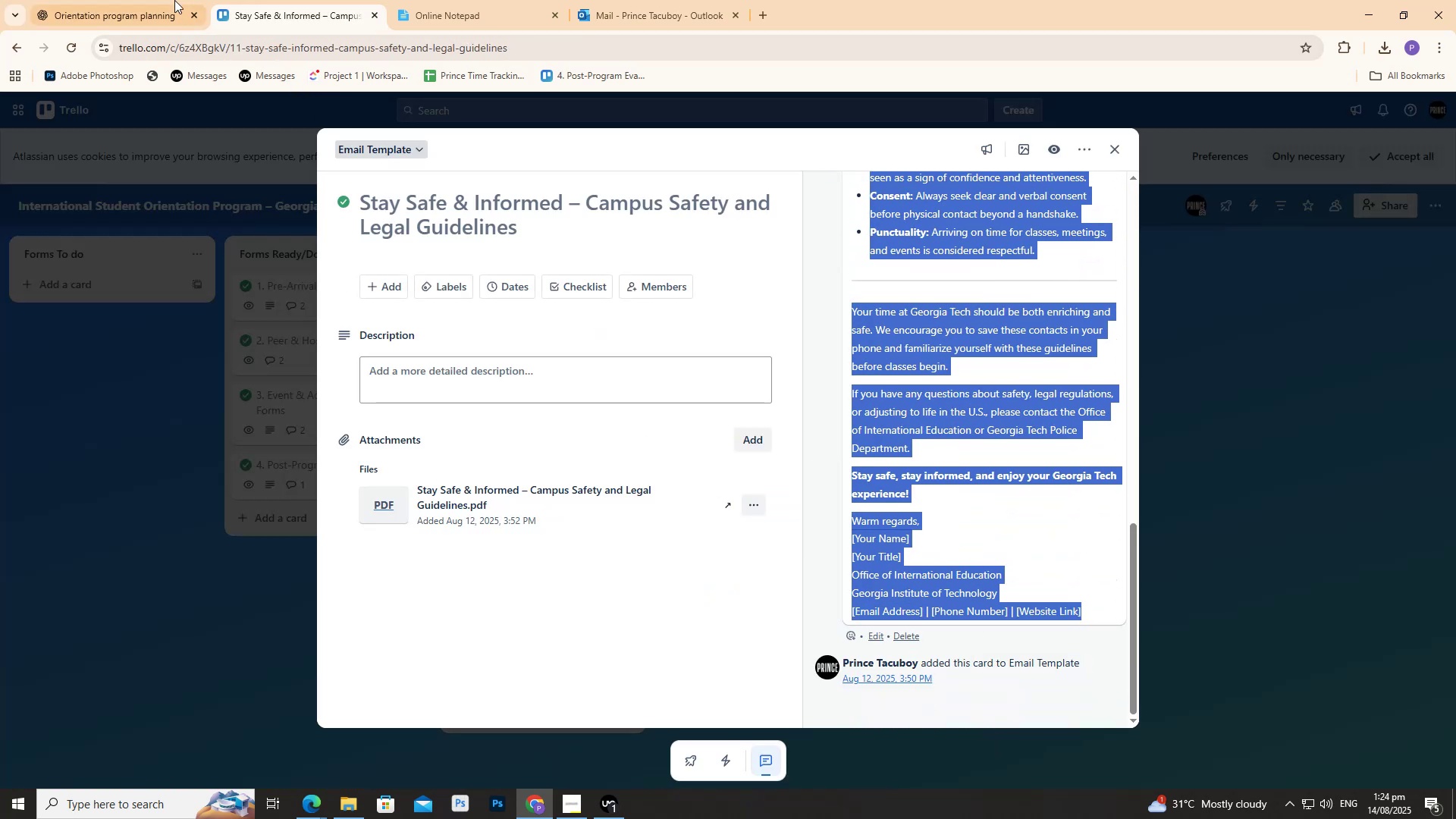 
left_click([171, 0])
 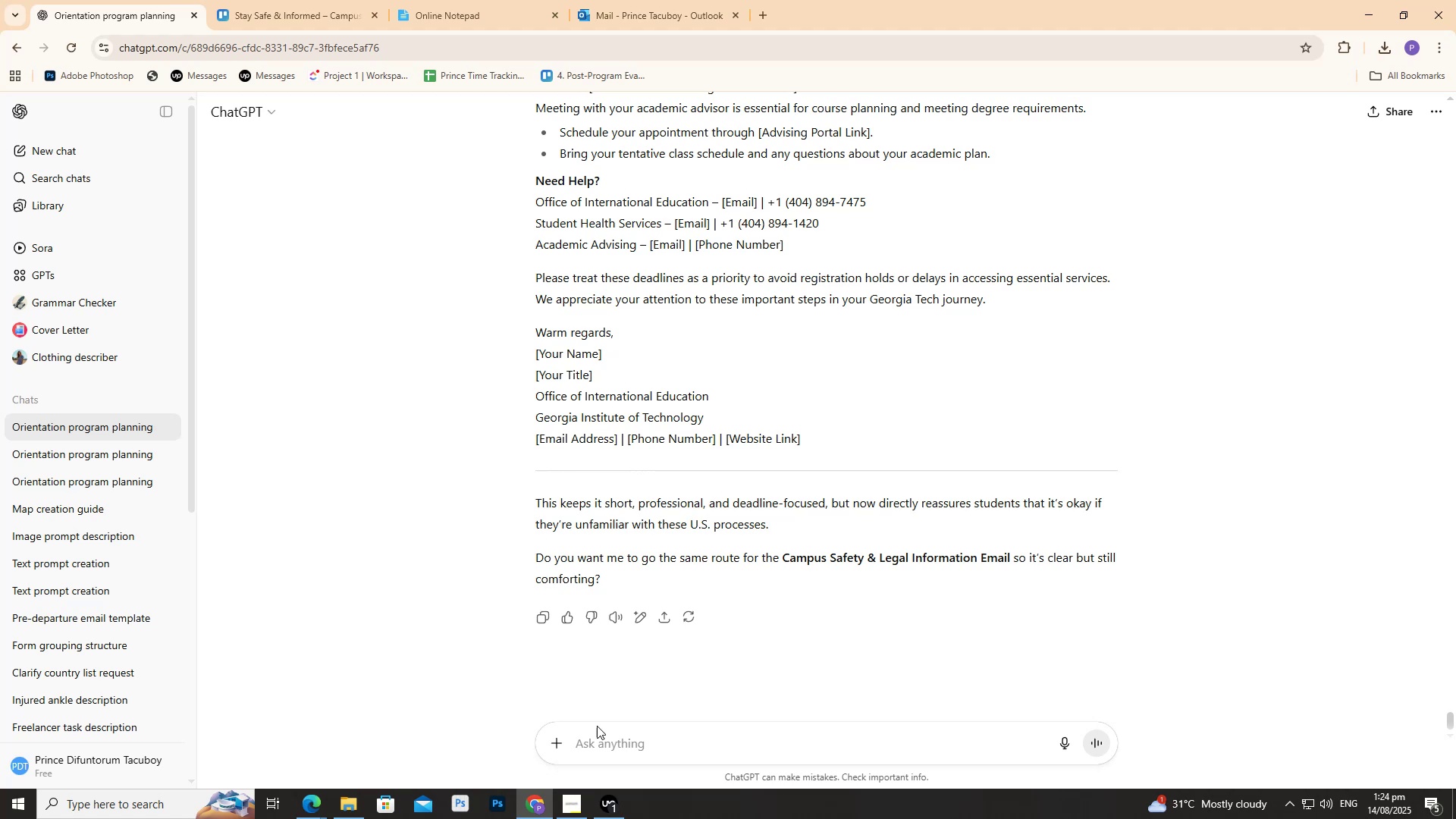 
left_click([605, 739])
 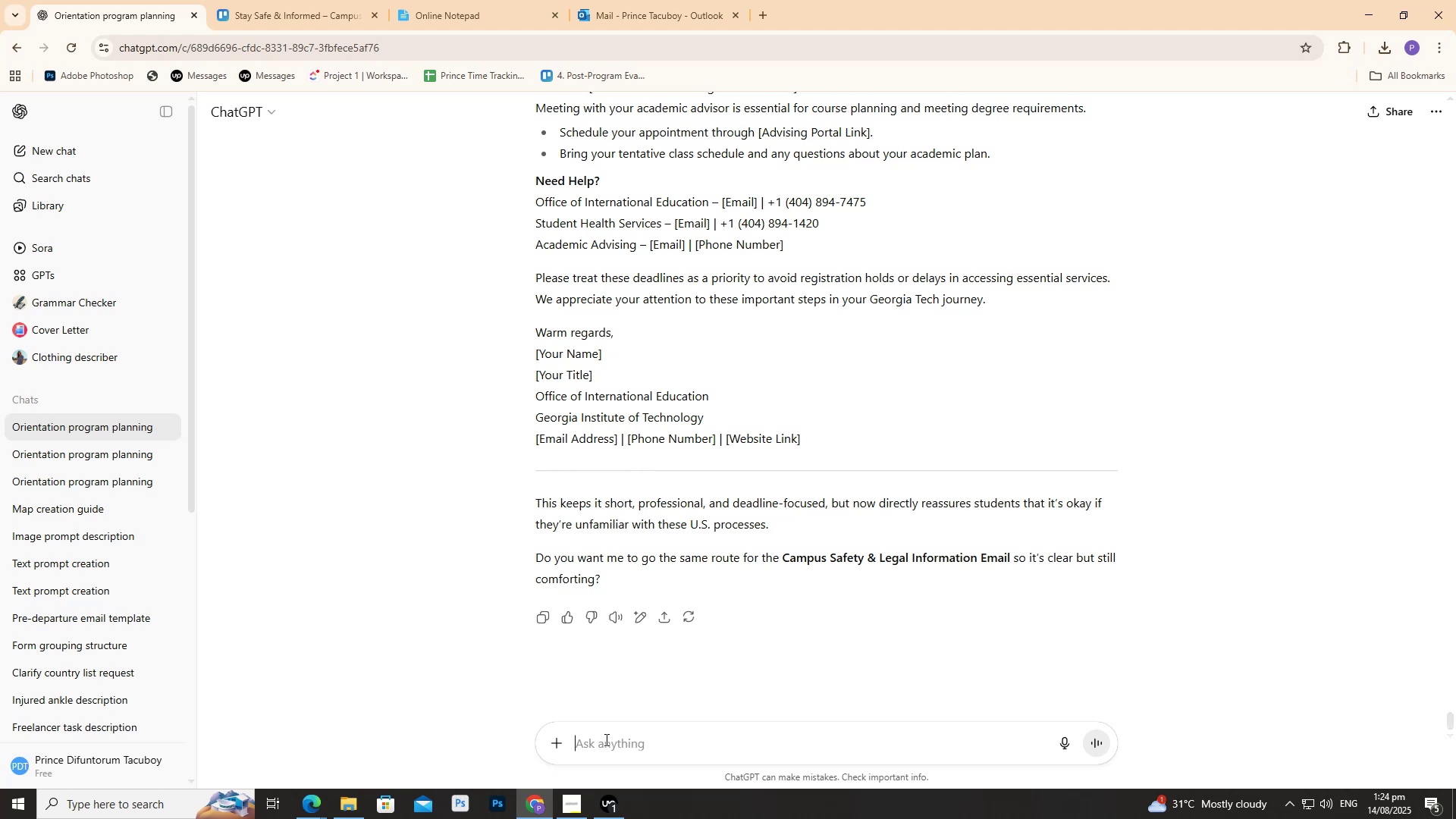 
key(Control+ControlLeft)
 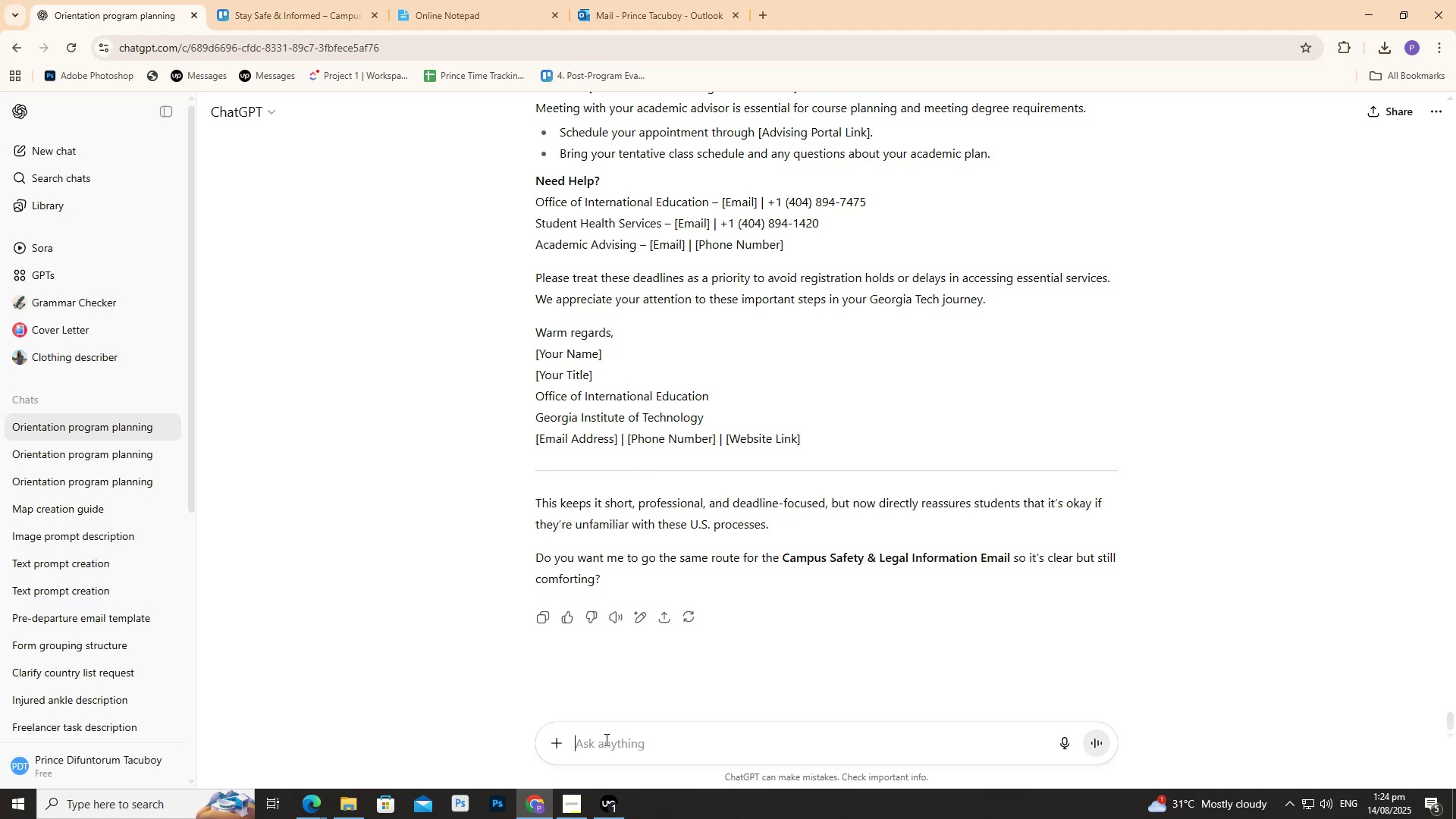 
key(Control+V)
 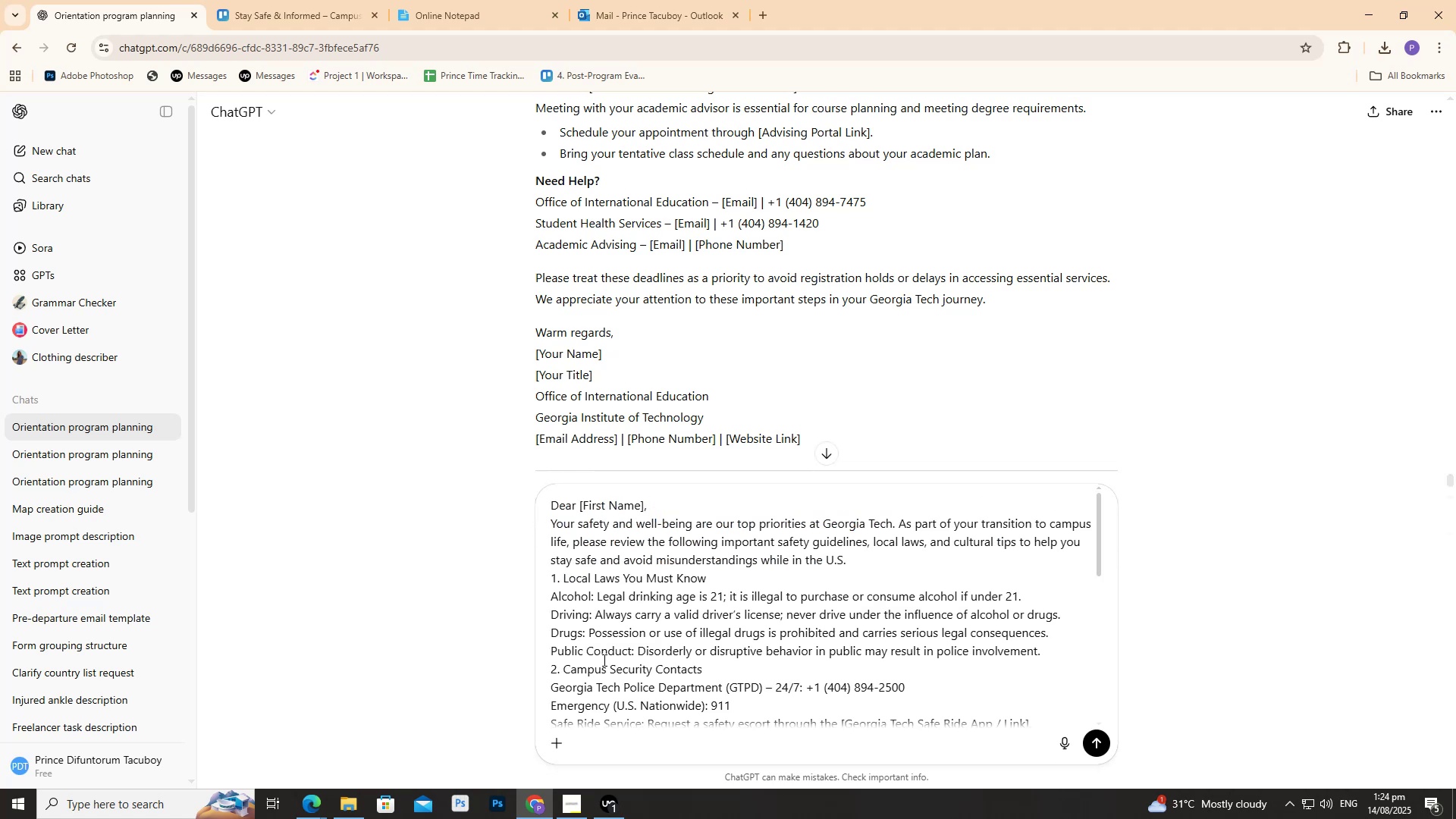 
key(Enter)
 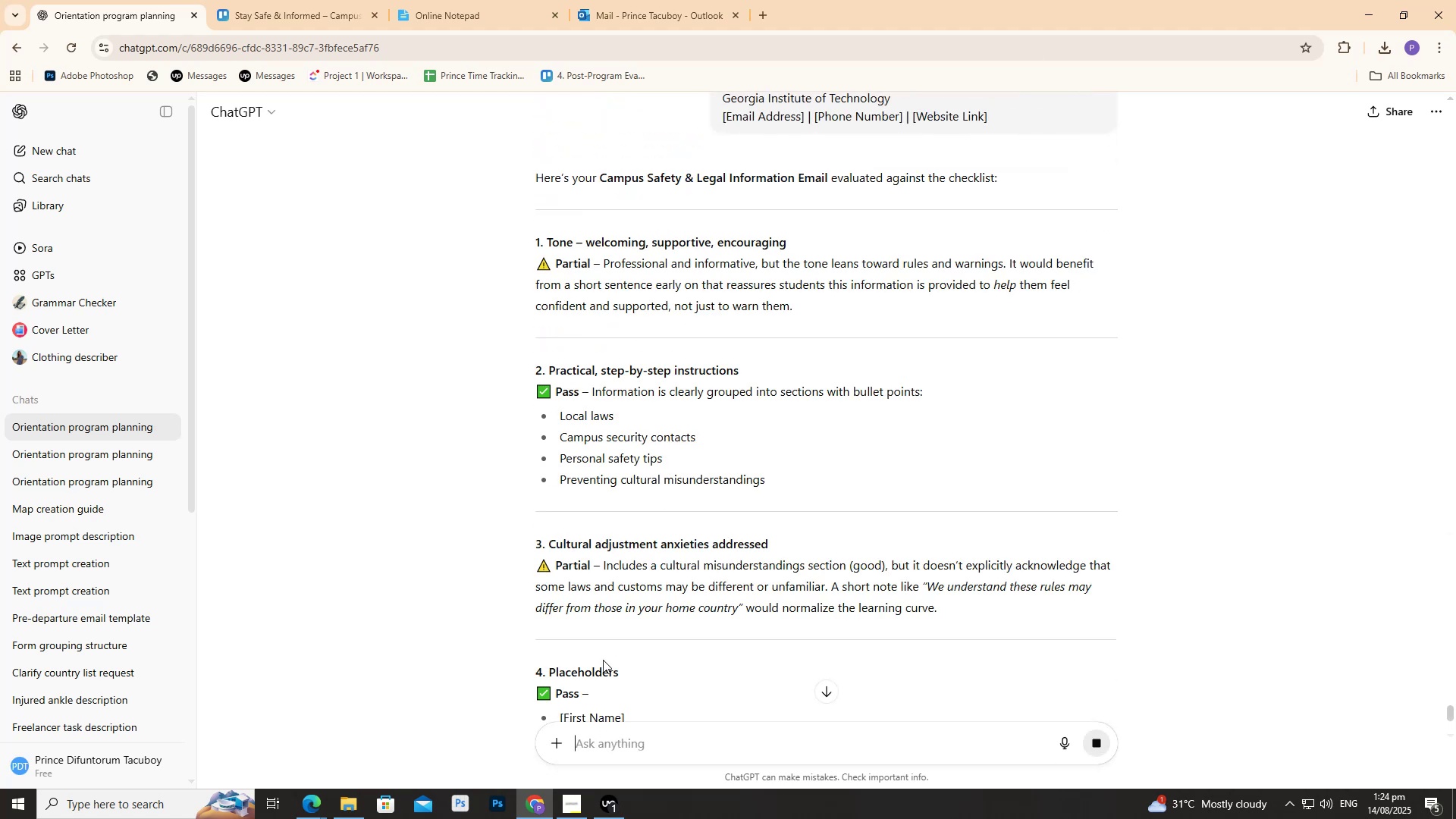 
wait(9.48)
 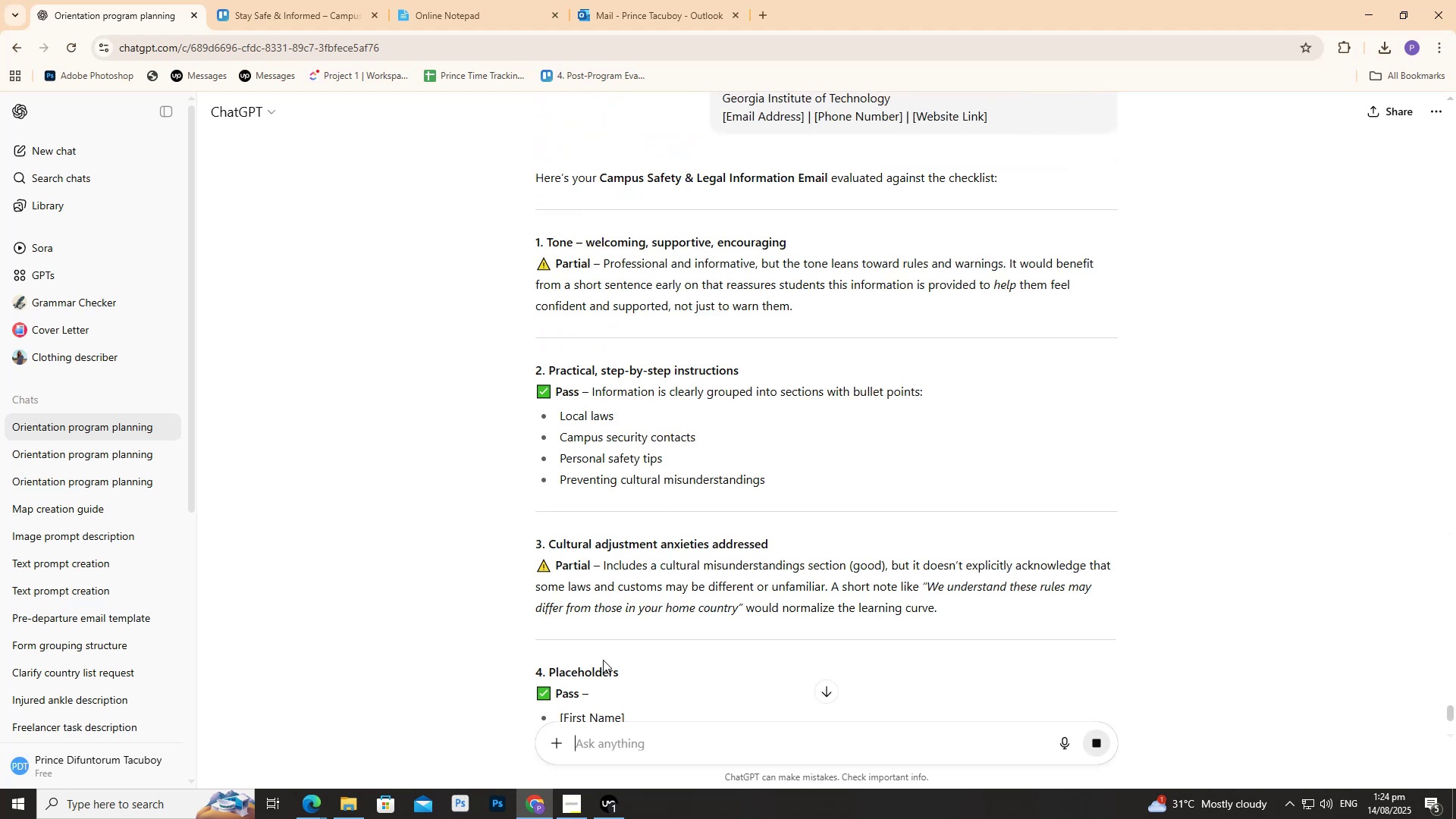 
scroll: coordinate [550, 637], scroll_direction: down, amount: 10.0
 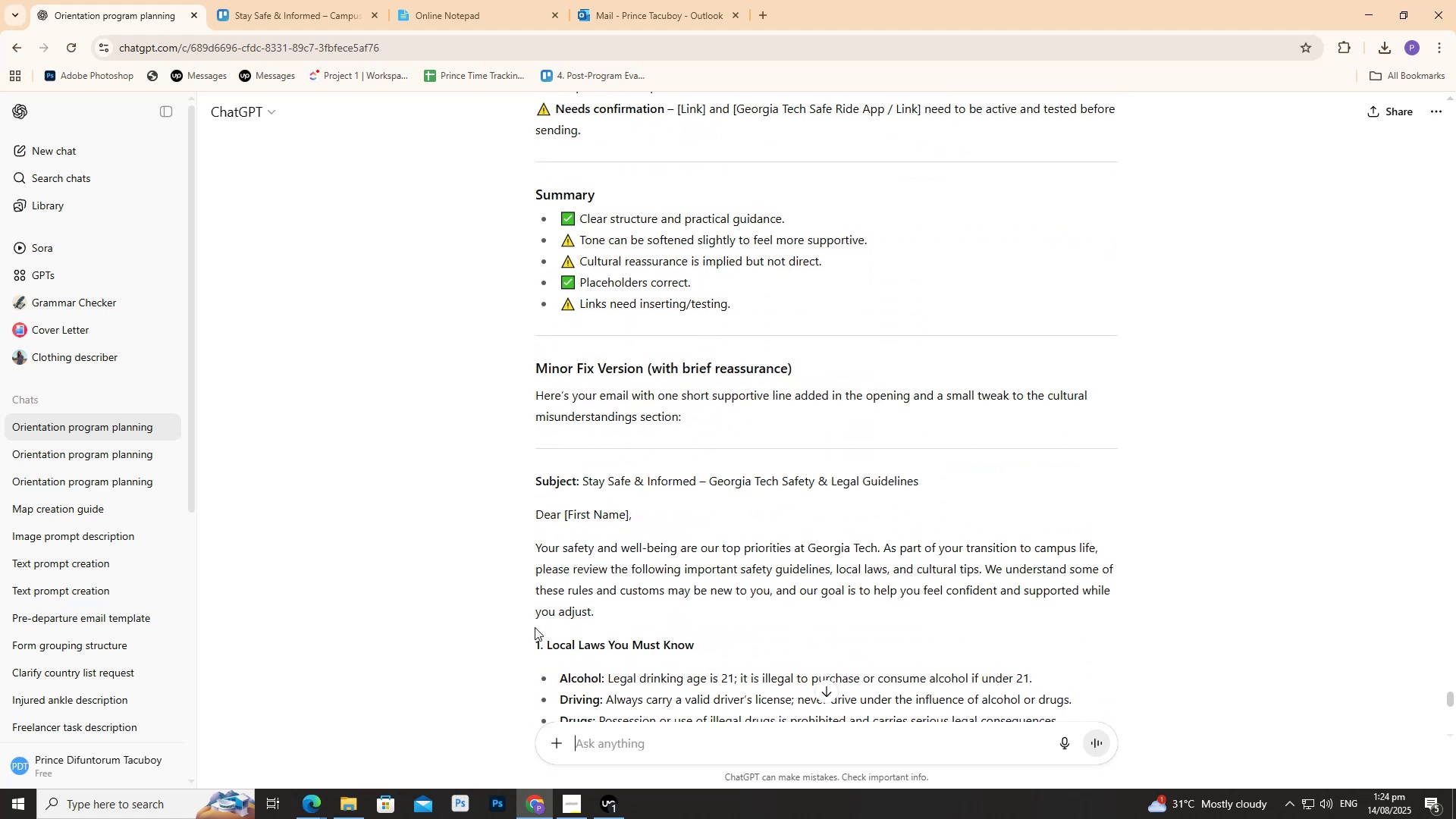 
wait(7.96)
 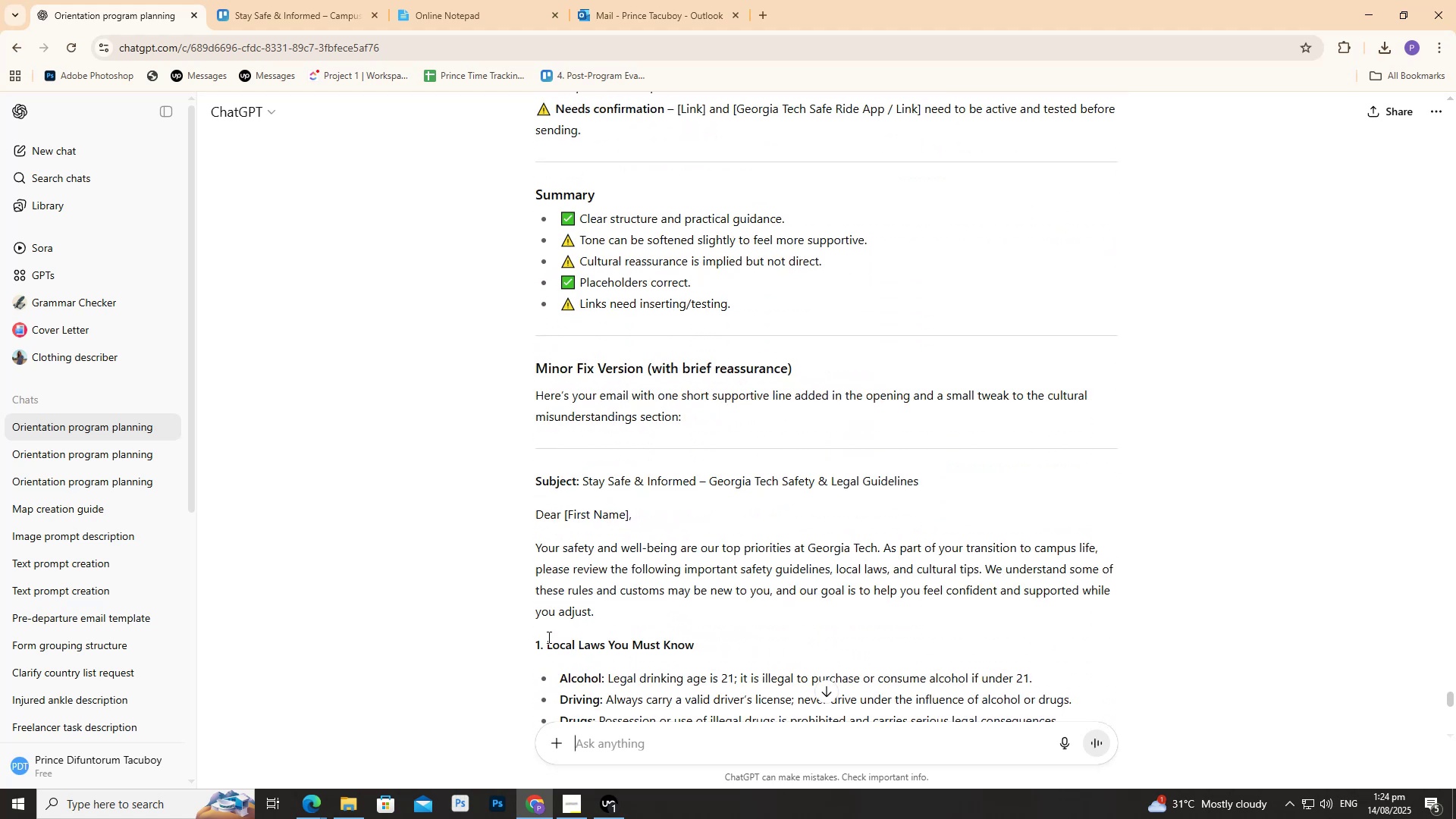 
left_click_drag(start_coordinate=[1028, 563], to_coordinate=[1064, 589])
 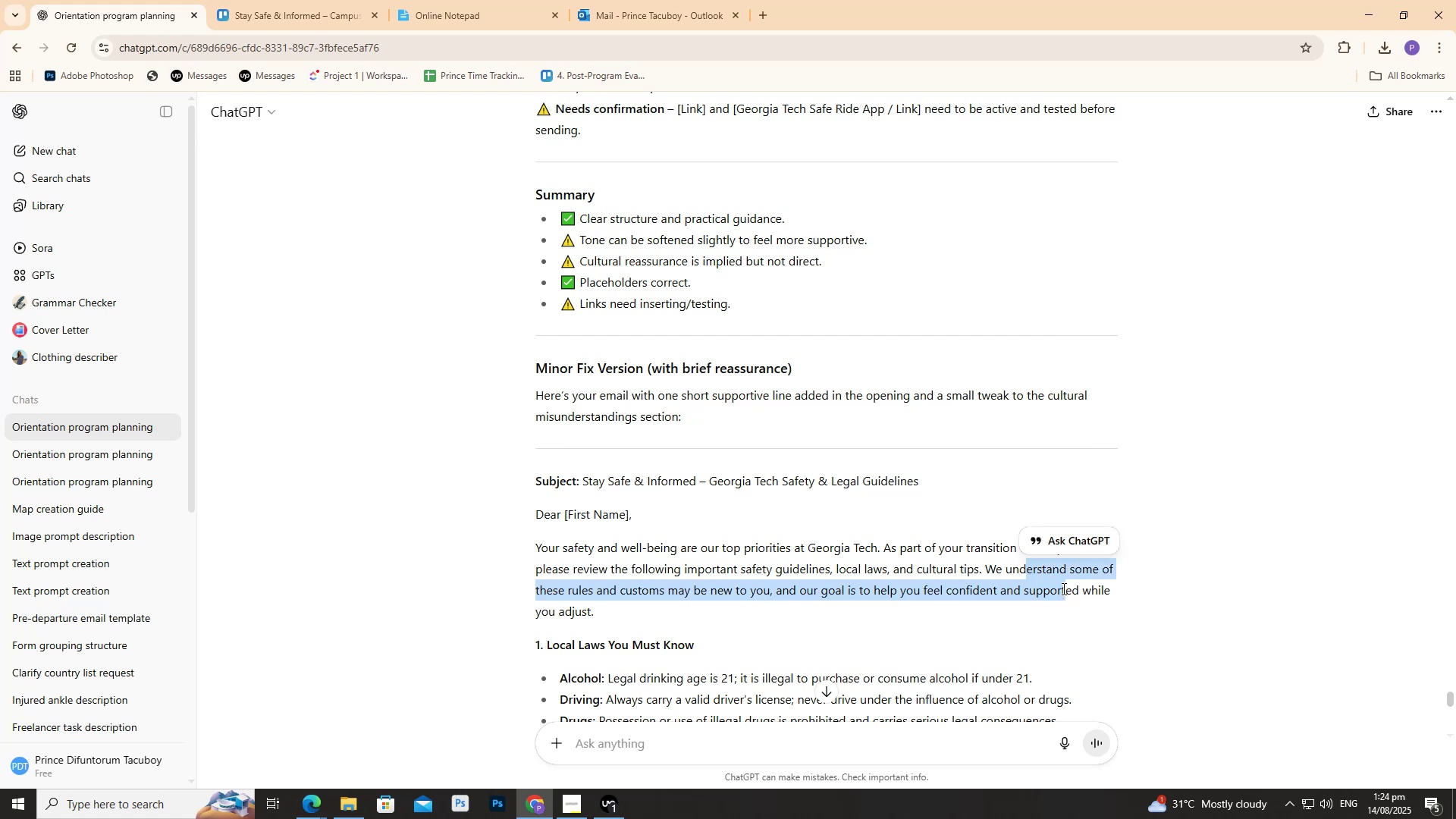 
scroll: coordinate [1037, 598], scroll_direction: down, amount: 15.0
 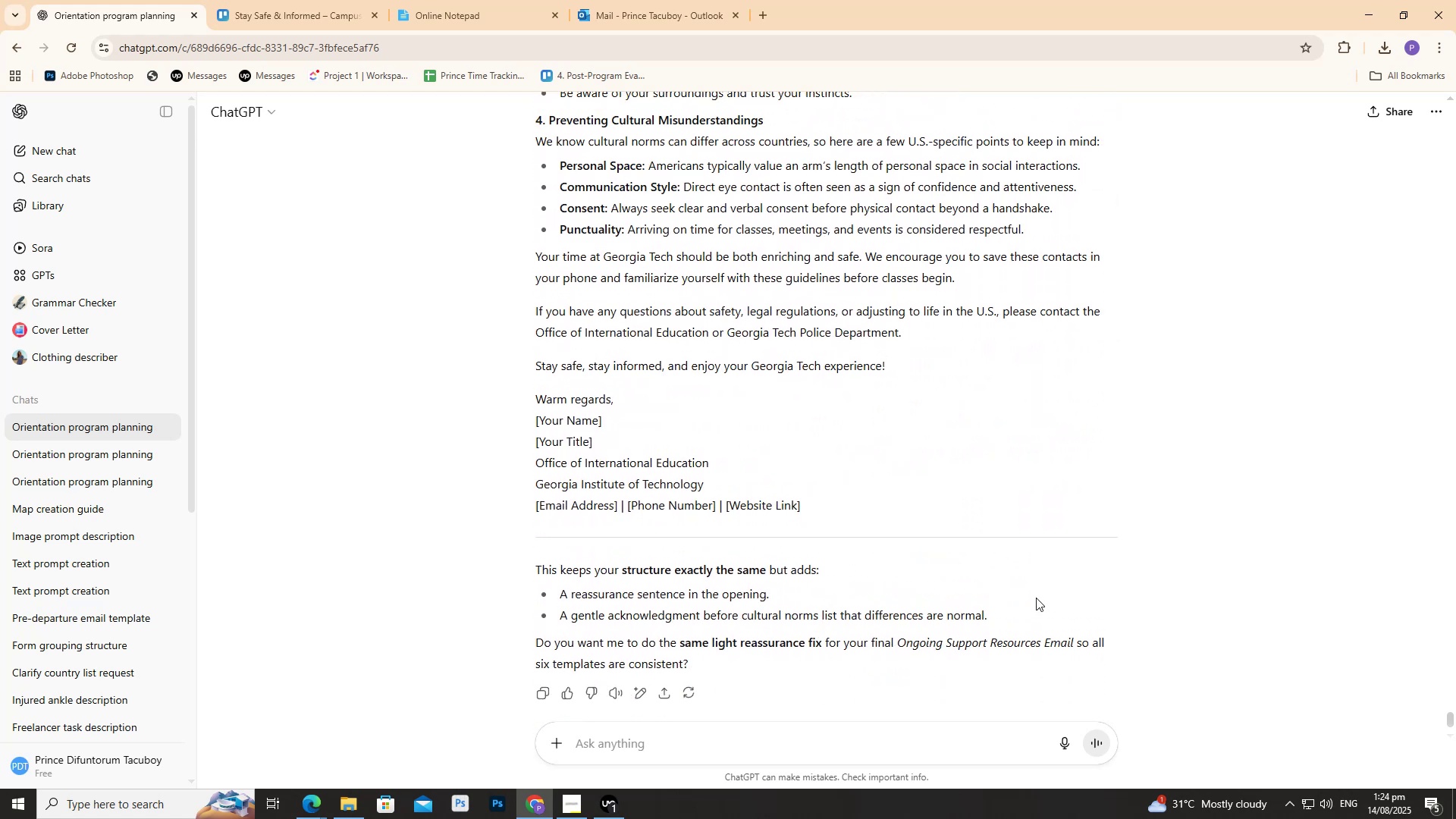 
scroll: coordinate [1020, 603], scroll_direction: up, amount: 9.0
 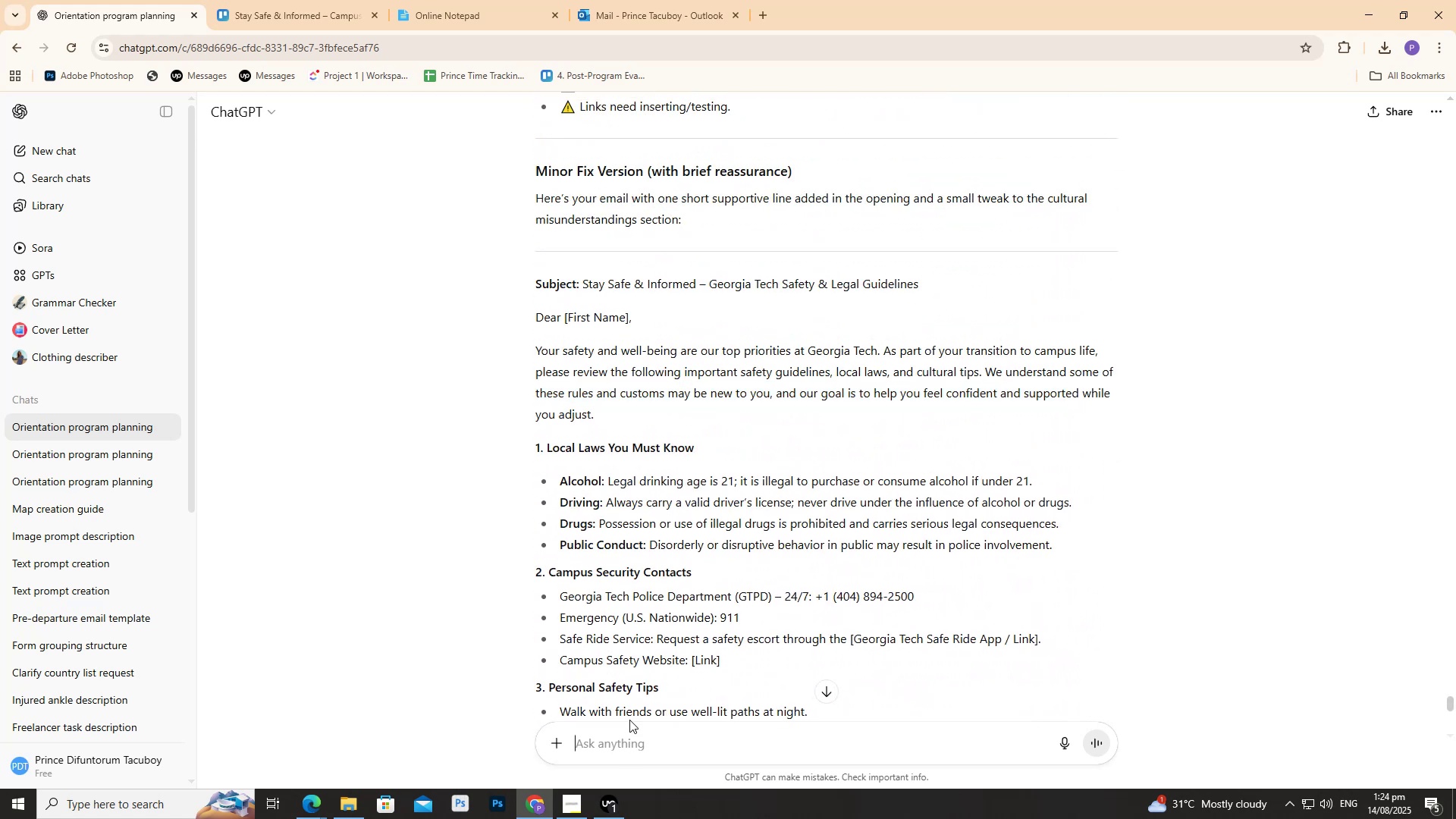 
type(I dont want to be m)
key(Backspace)
key(Backspace)
key(Backspace)
key(Backspace)
key(Backspace)
key(Backspace)
key(Backspace)
type(my email to be repetitive )
 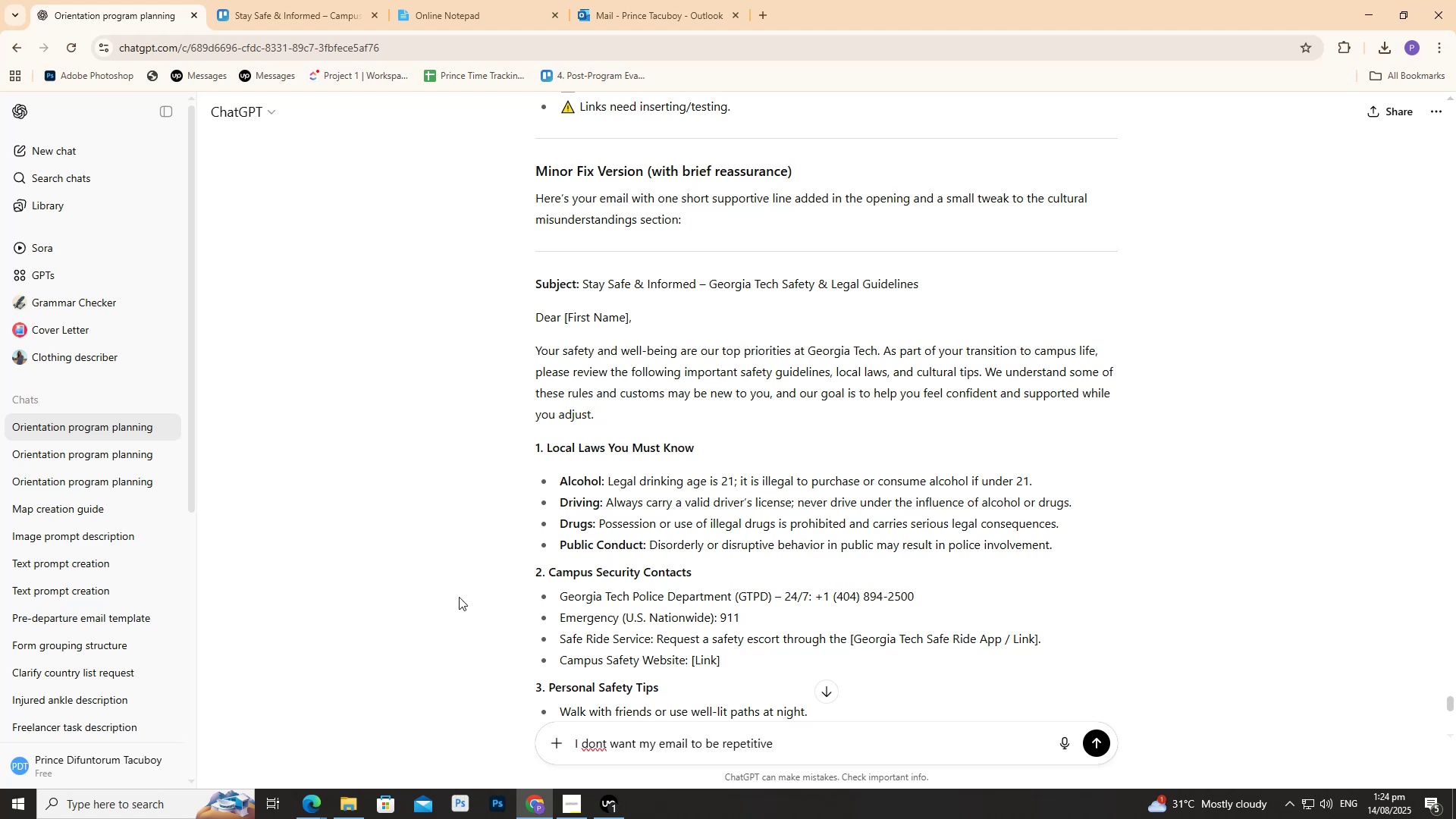 
scroll: coordinate [363, 579], scroll_direction: up, amount: 9.0
 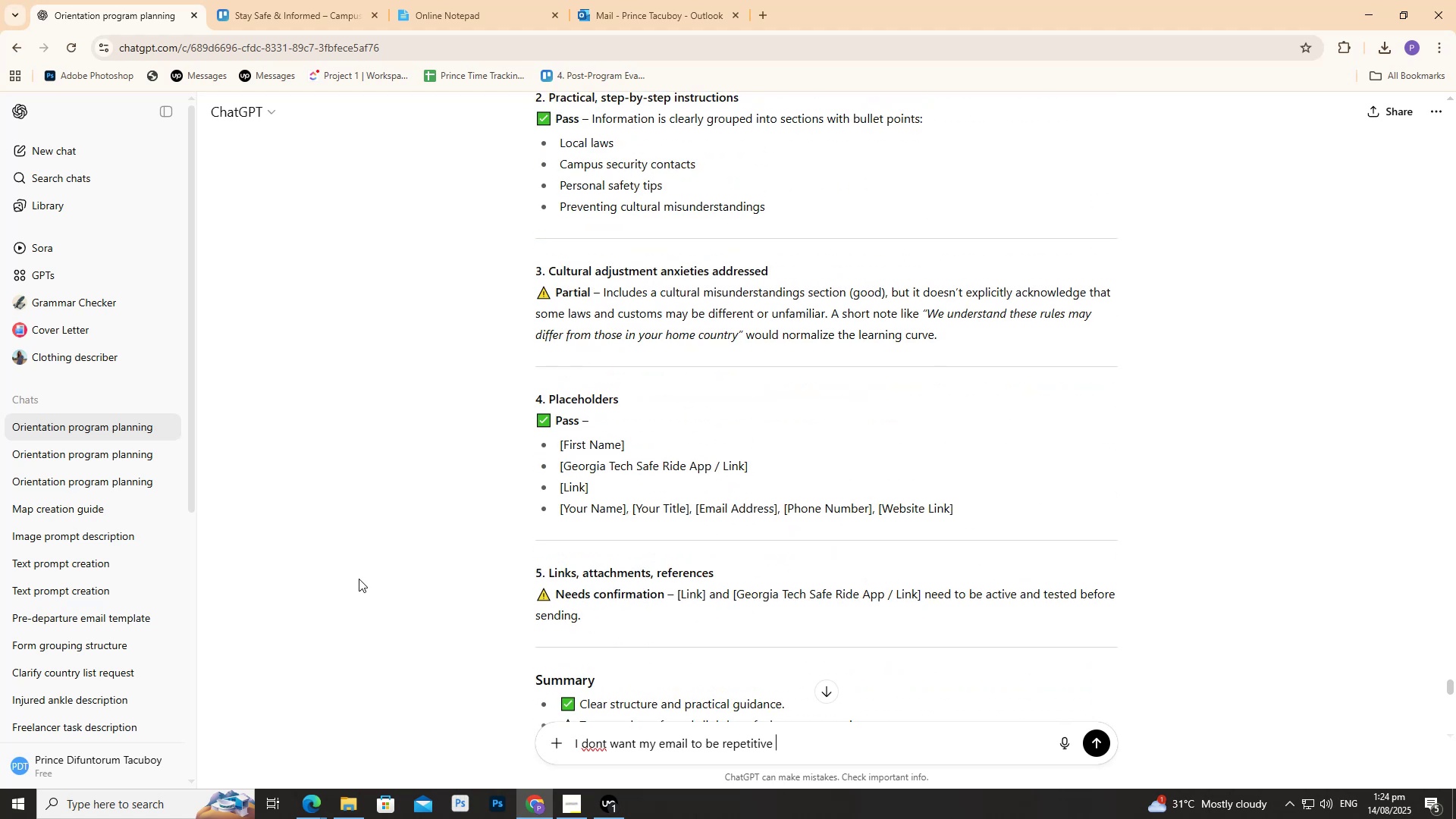 
type(welcop)
key(Backspace)
type(min)
key(Backspace)
key(Backspace)
type(ein)
key(Backspace)
key(Backspace)
type( tone)
 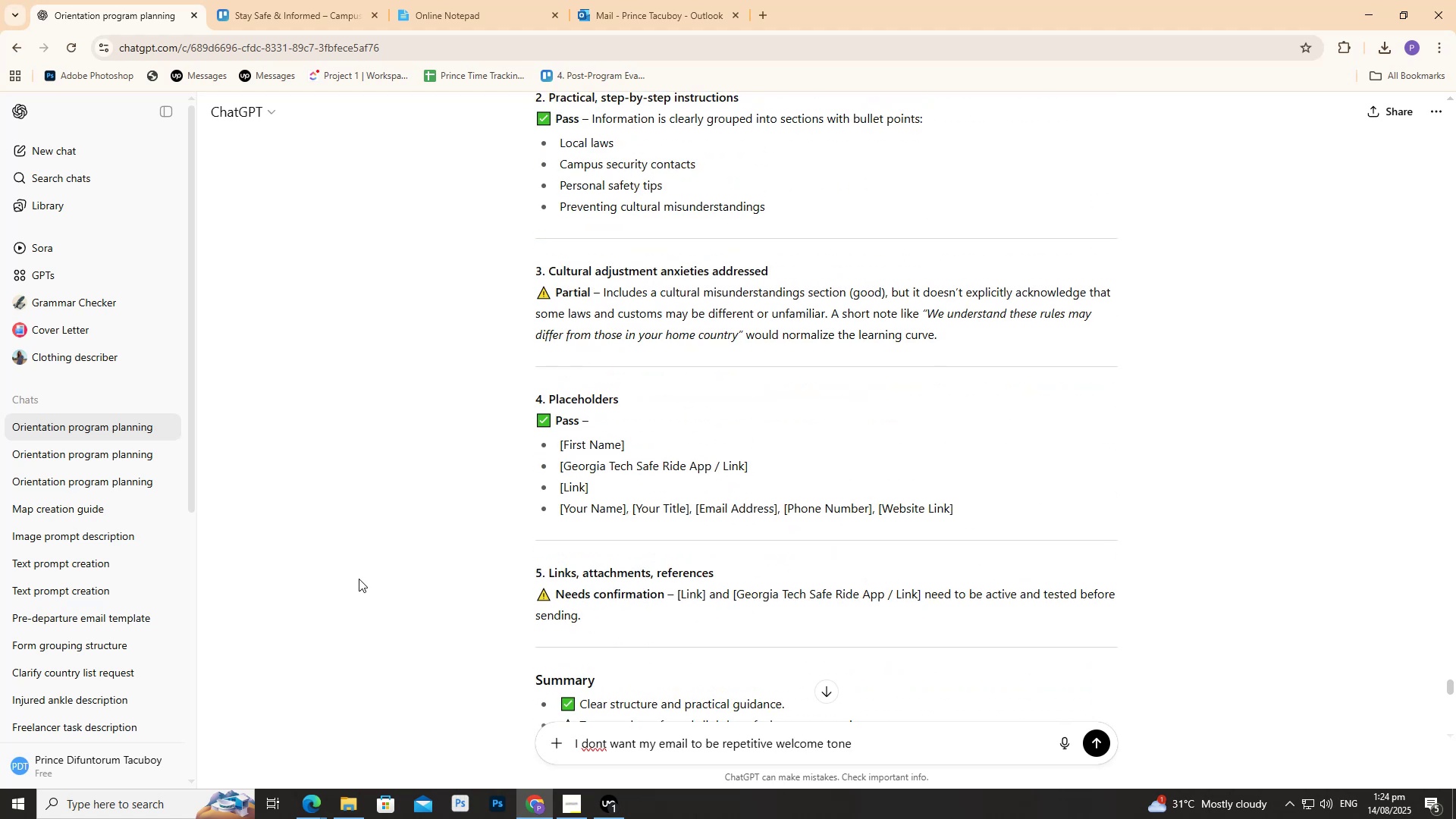 
scroll: coordinate [353, 572], scroll_direction: up, amount: 2.0
 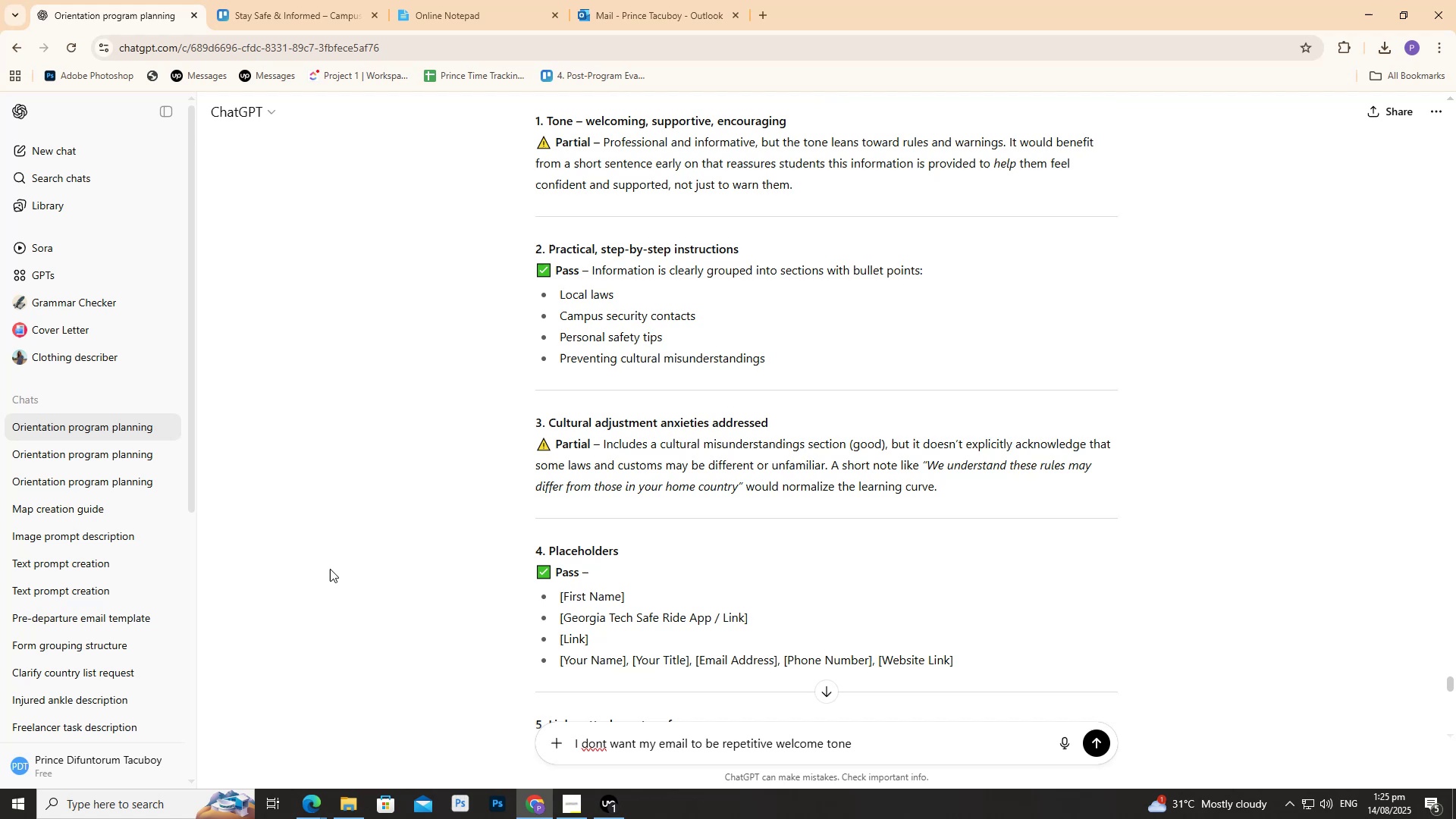 
key(ArrowLeft)
 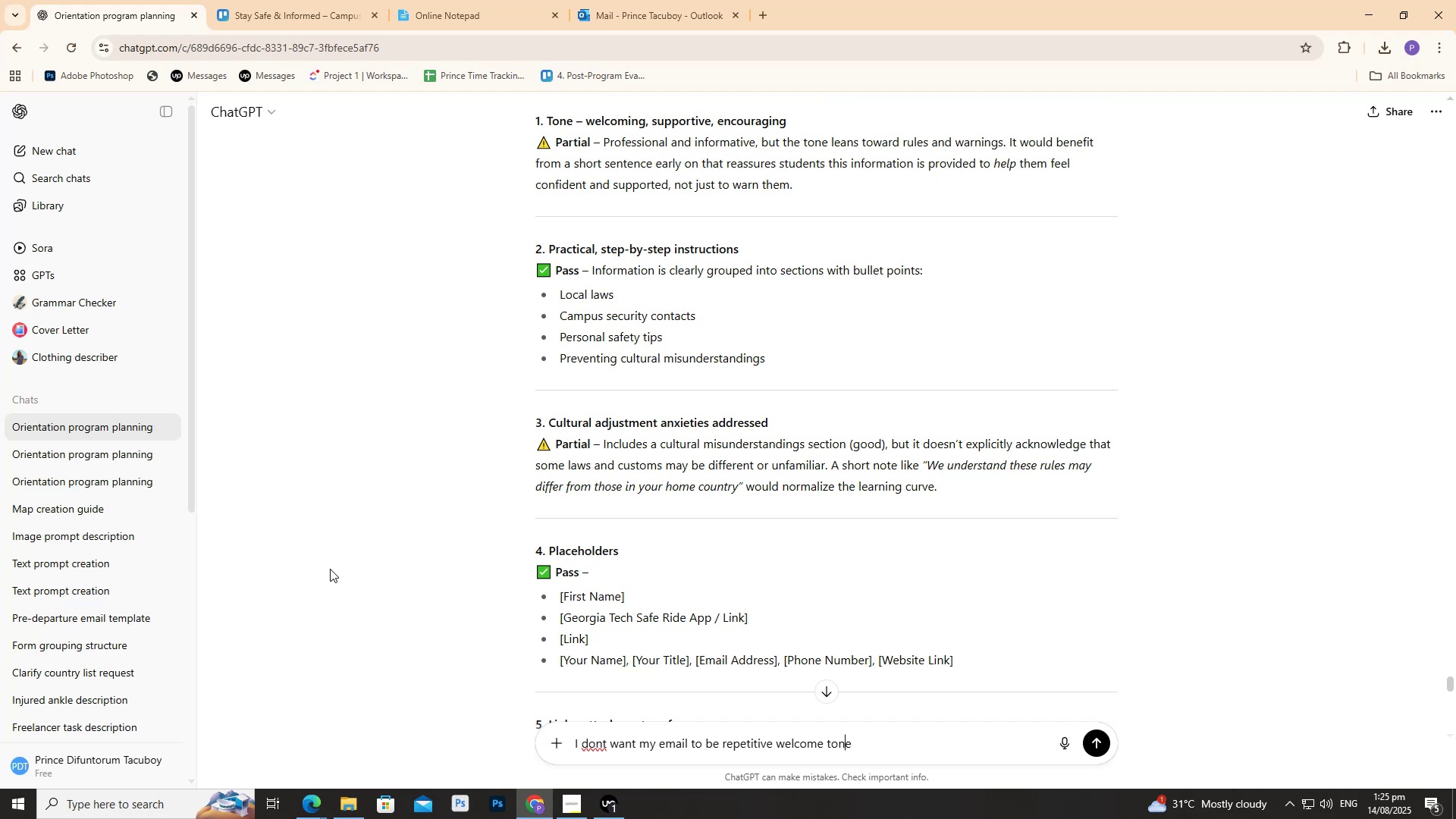 
key(ArrowLeft)
 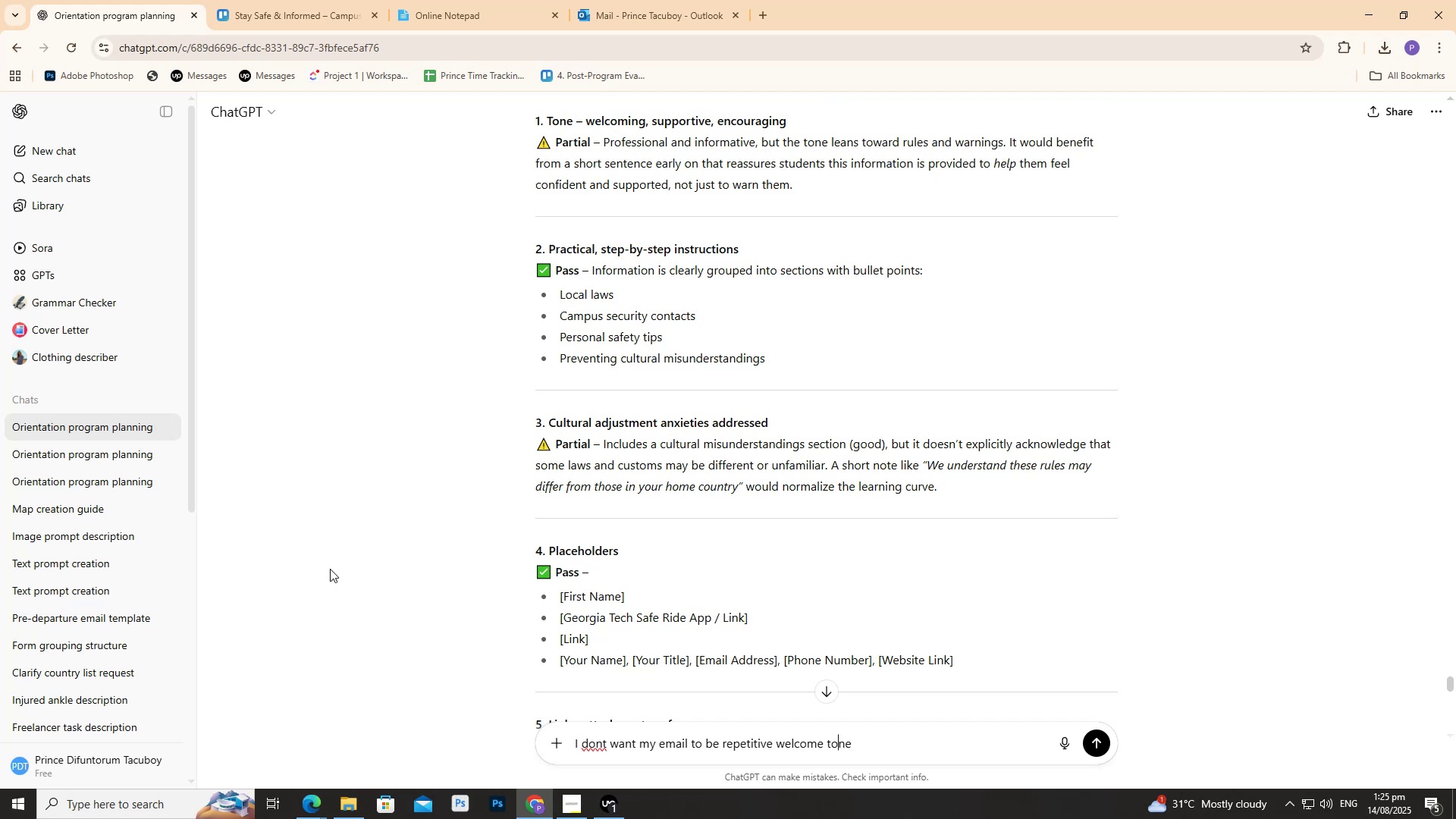 
key(ArrowLeft)
 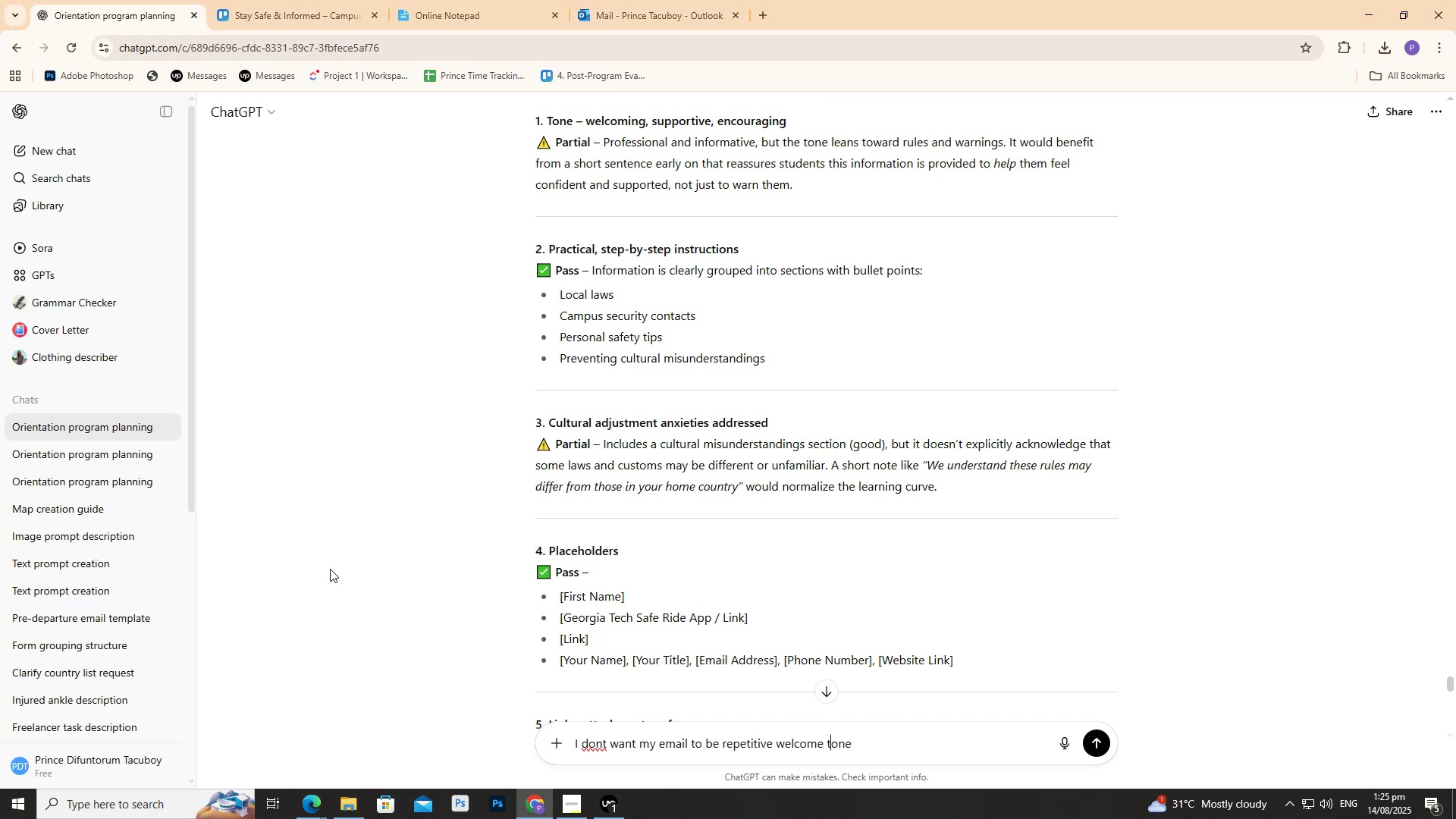 
key(ArrowLeft)
 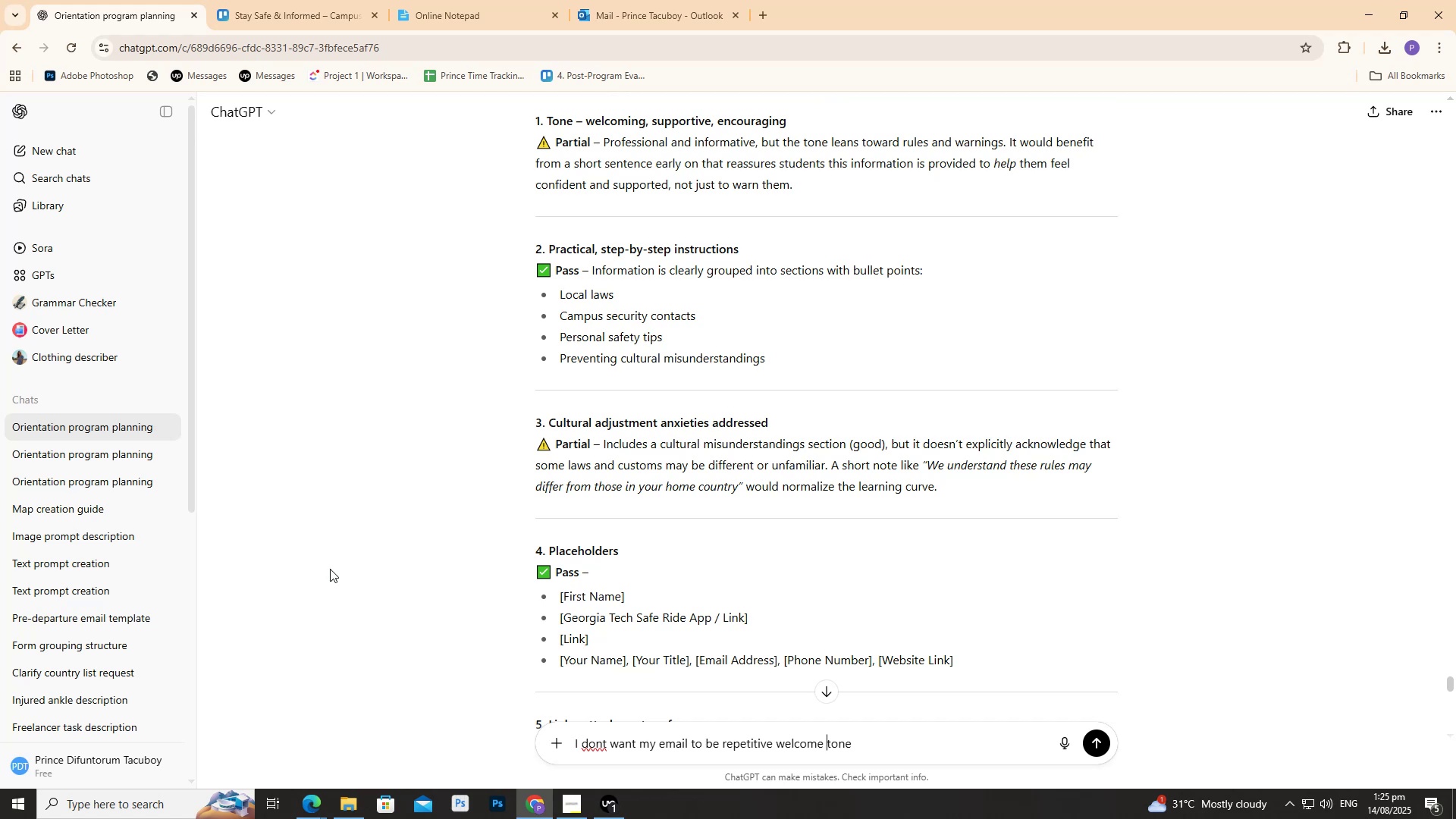 
key(ArrowLeft)
 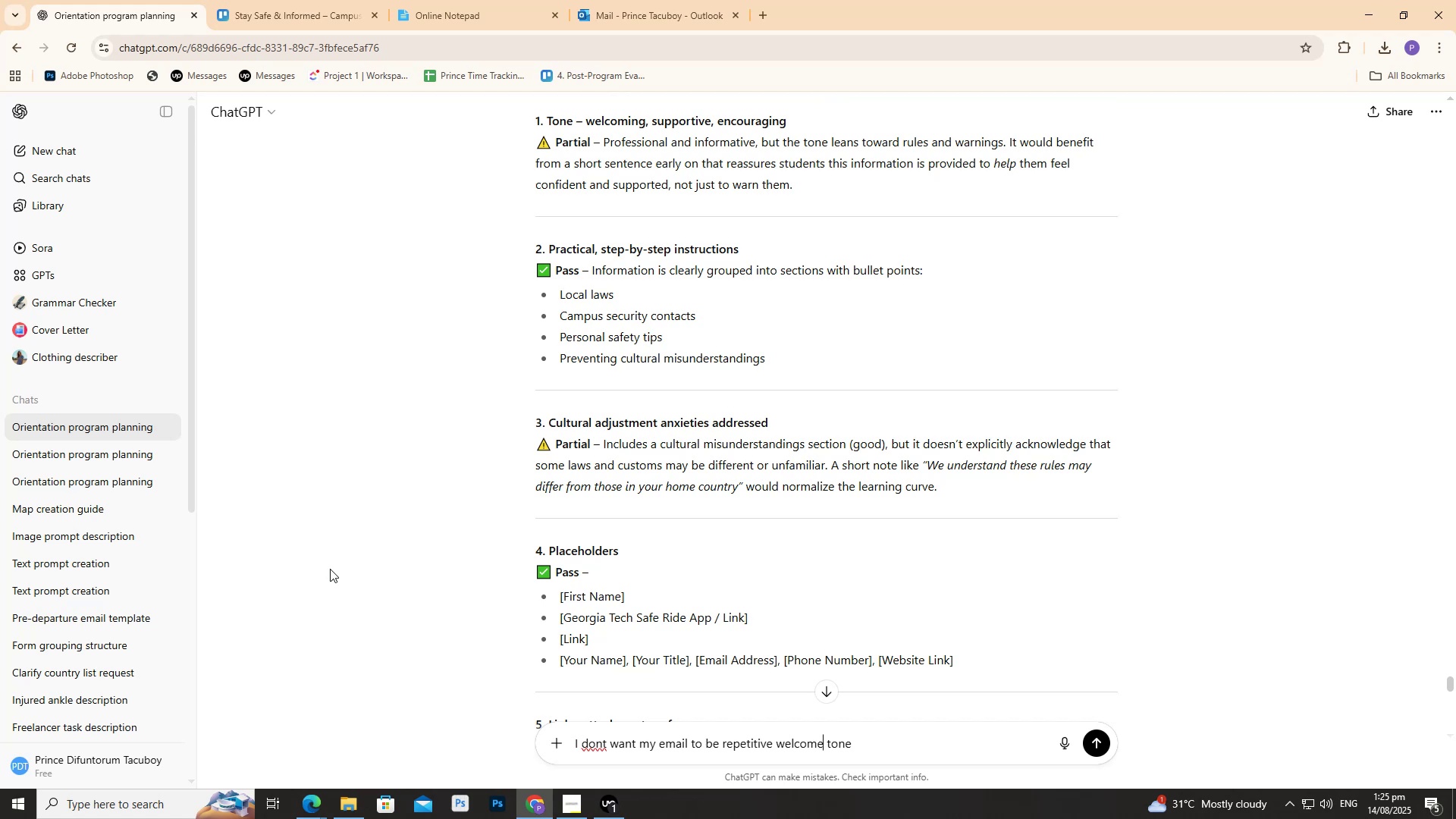 
key(Backspace)
type(ing this email will be sent)
 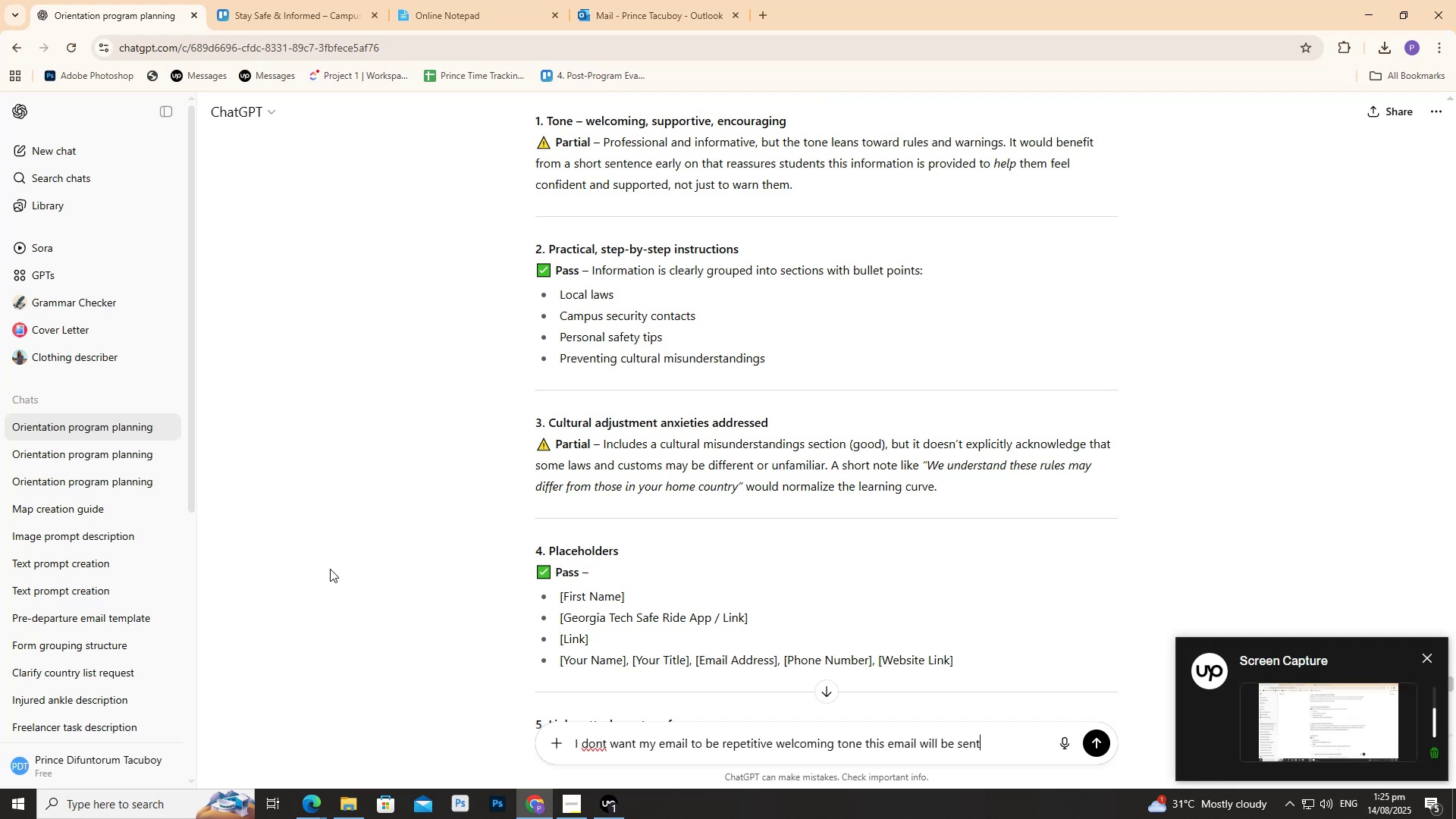 
hold_key(key=ArrowRight, duration=0.84)
 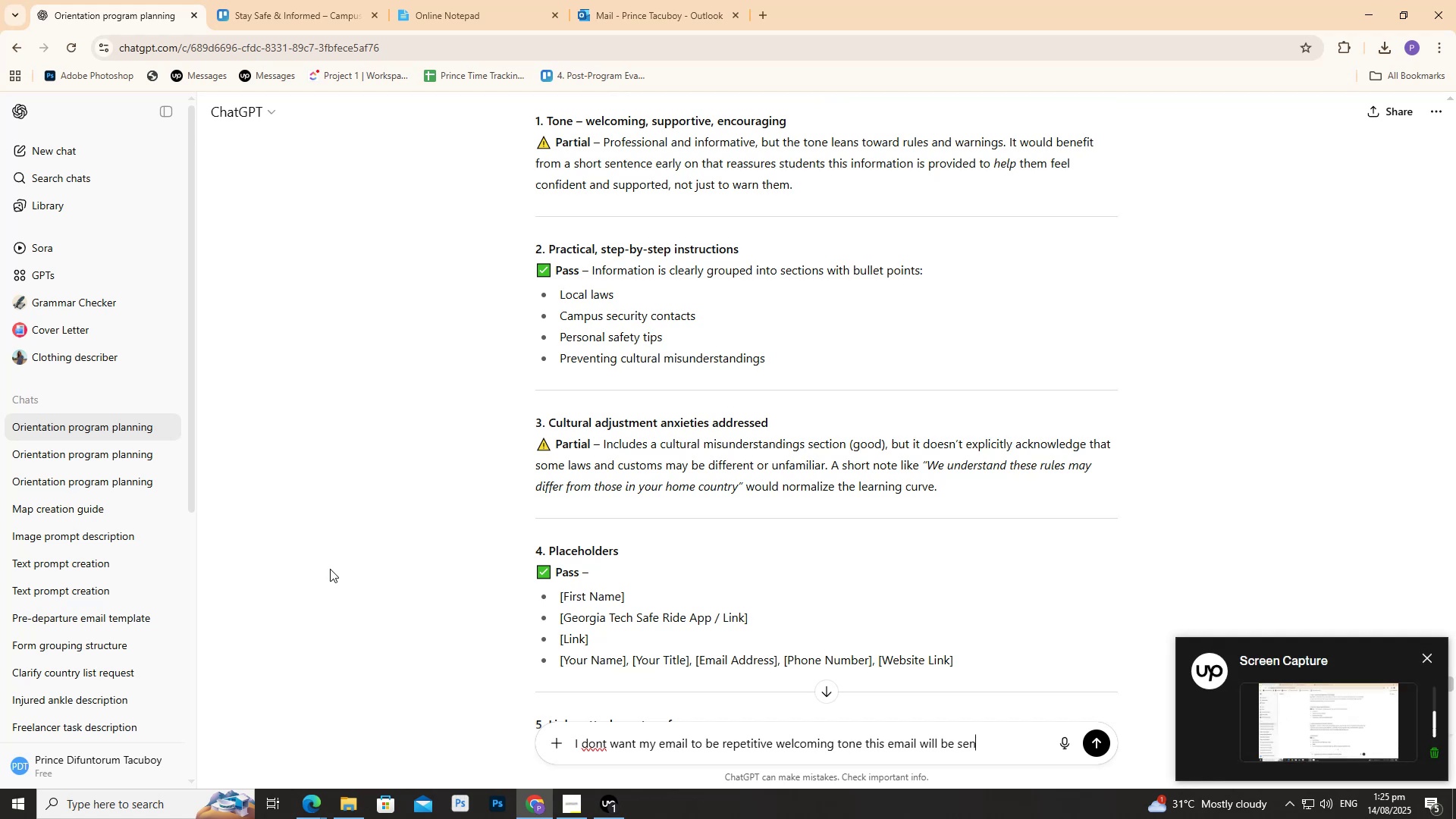 
key(ArrowUp)
 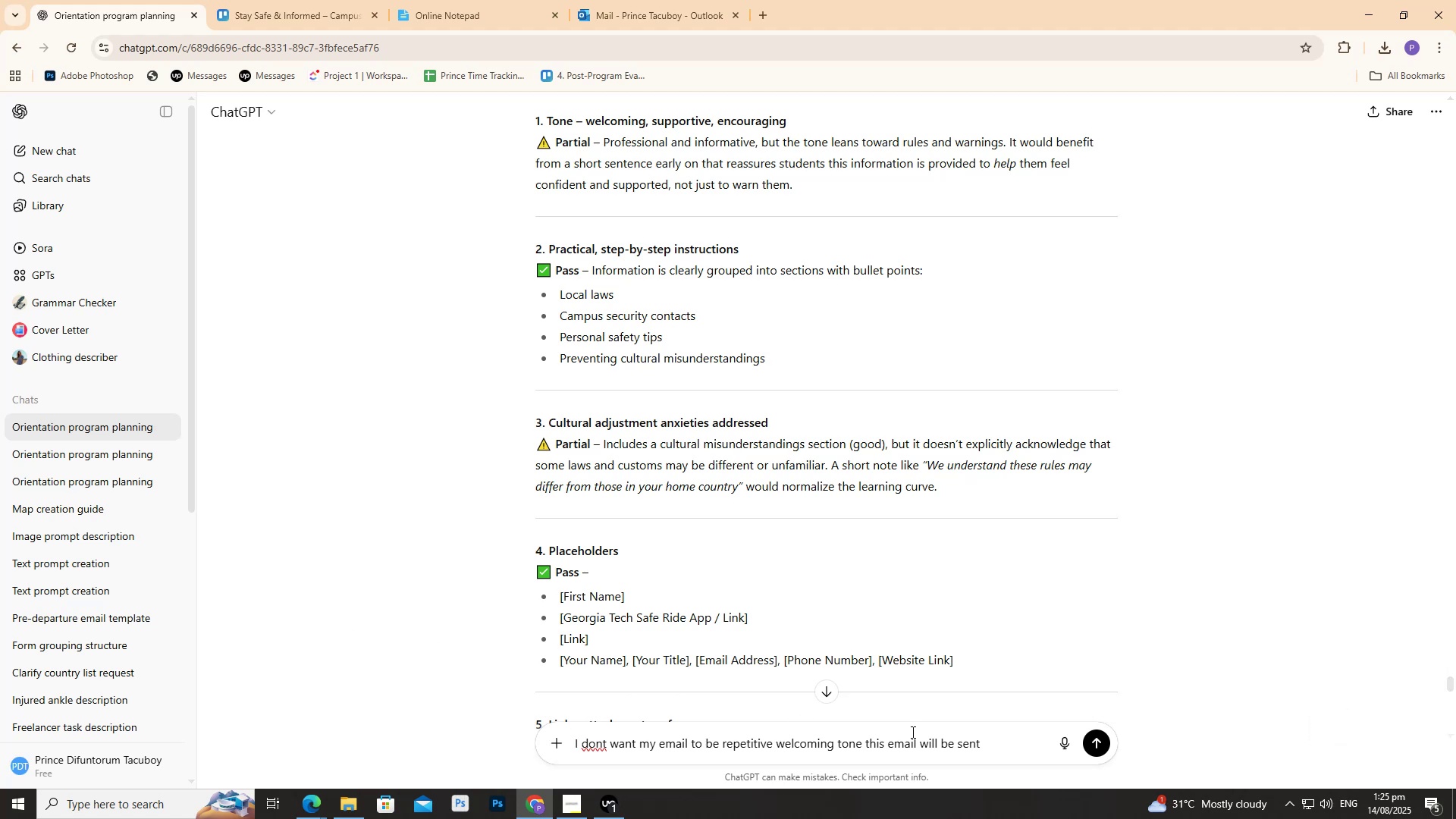 
left_click([918, 736])
 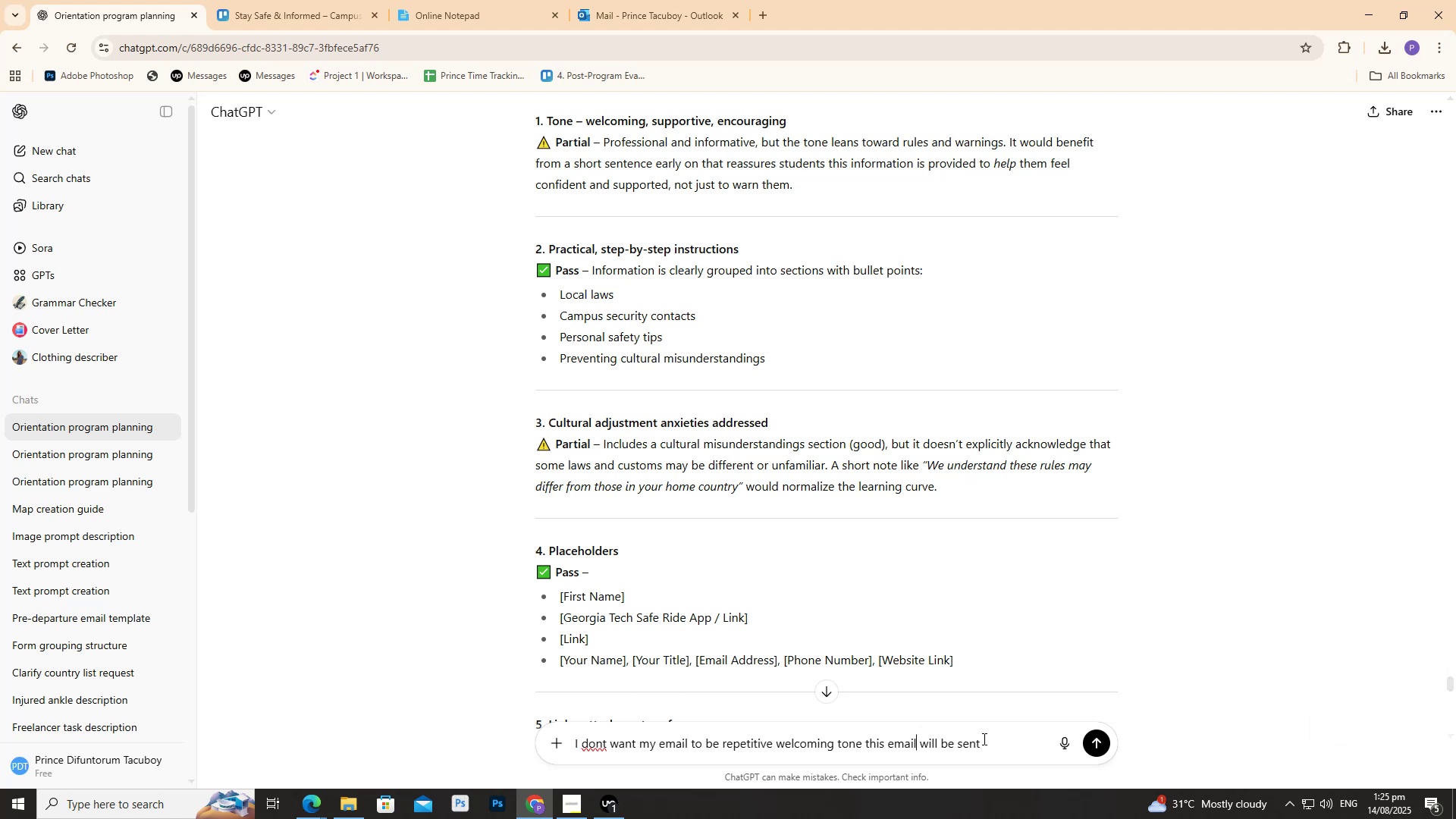 
key(S)
 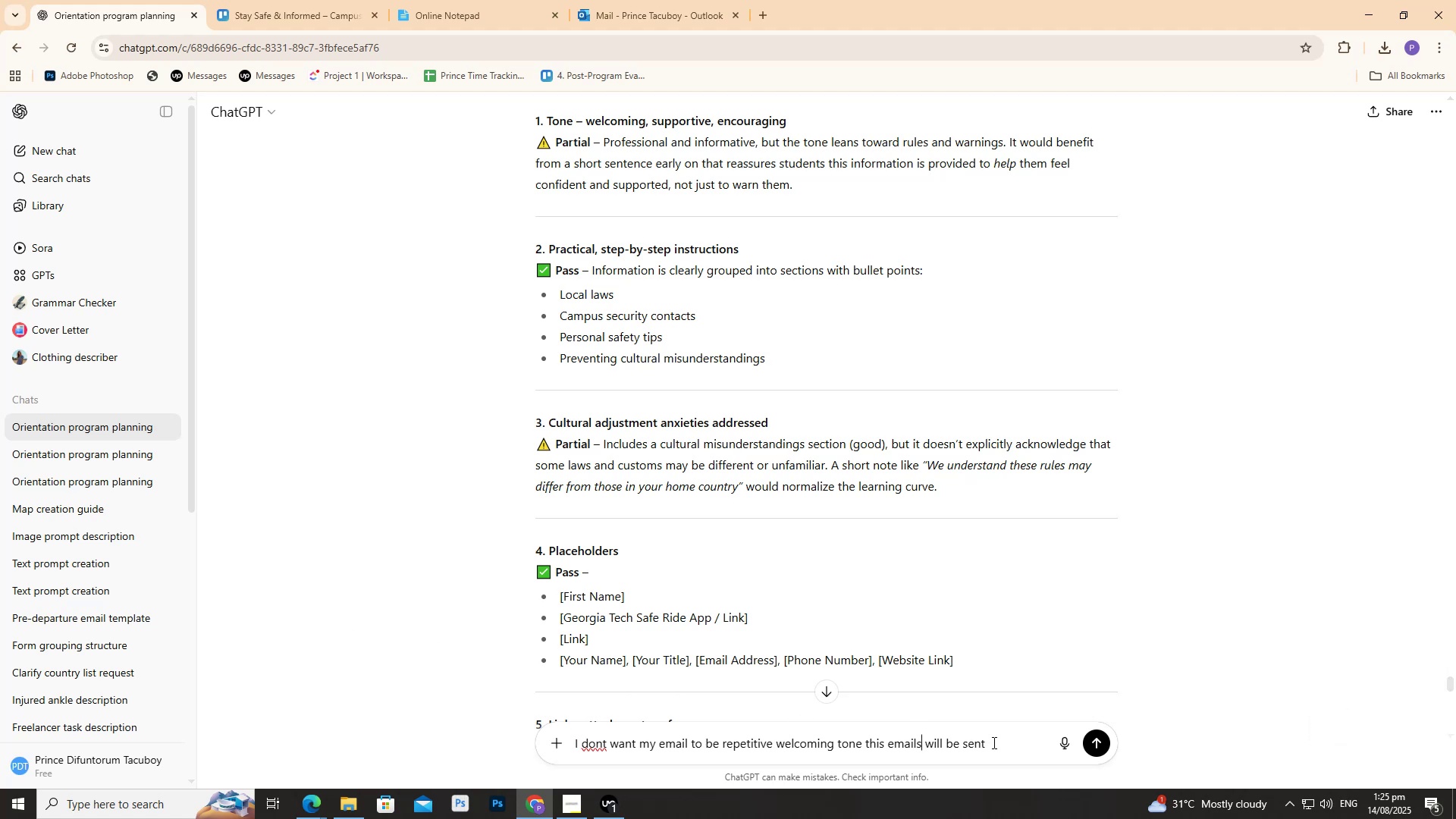 
left_click([993, 742])
 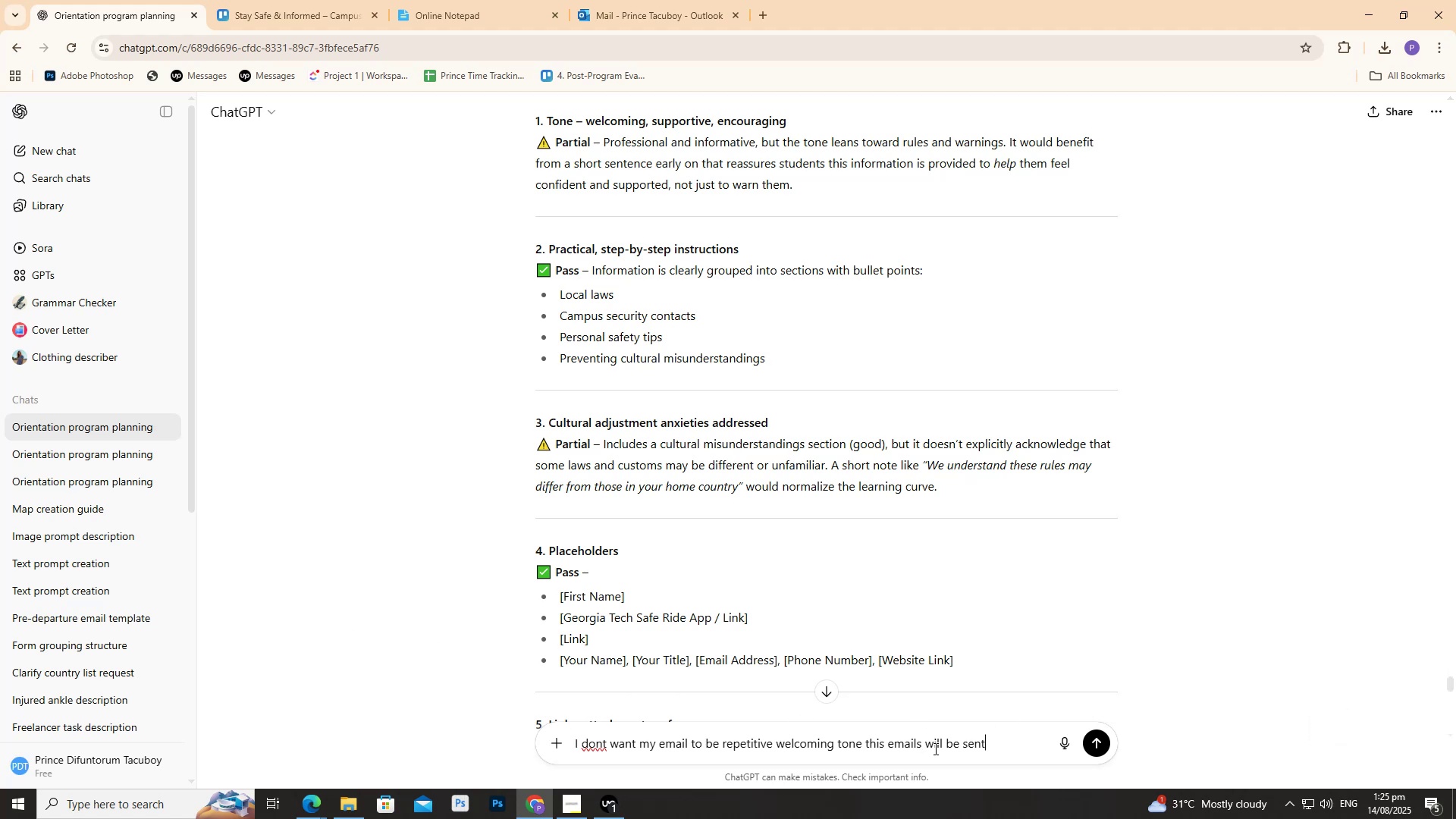 
type( to the students)
 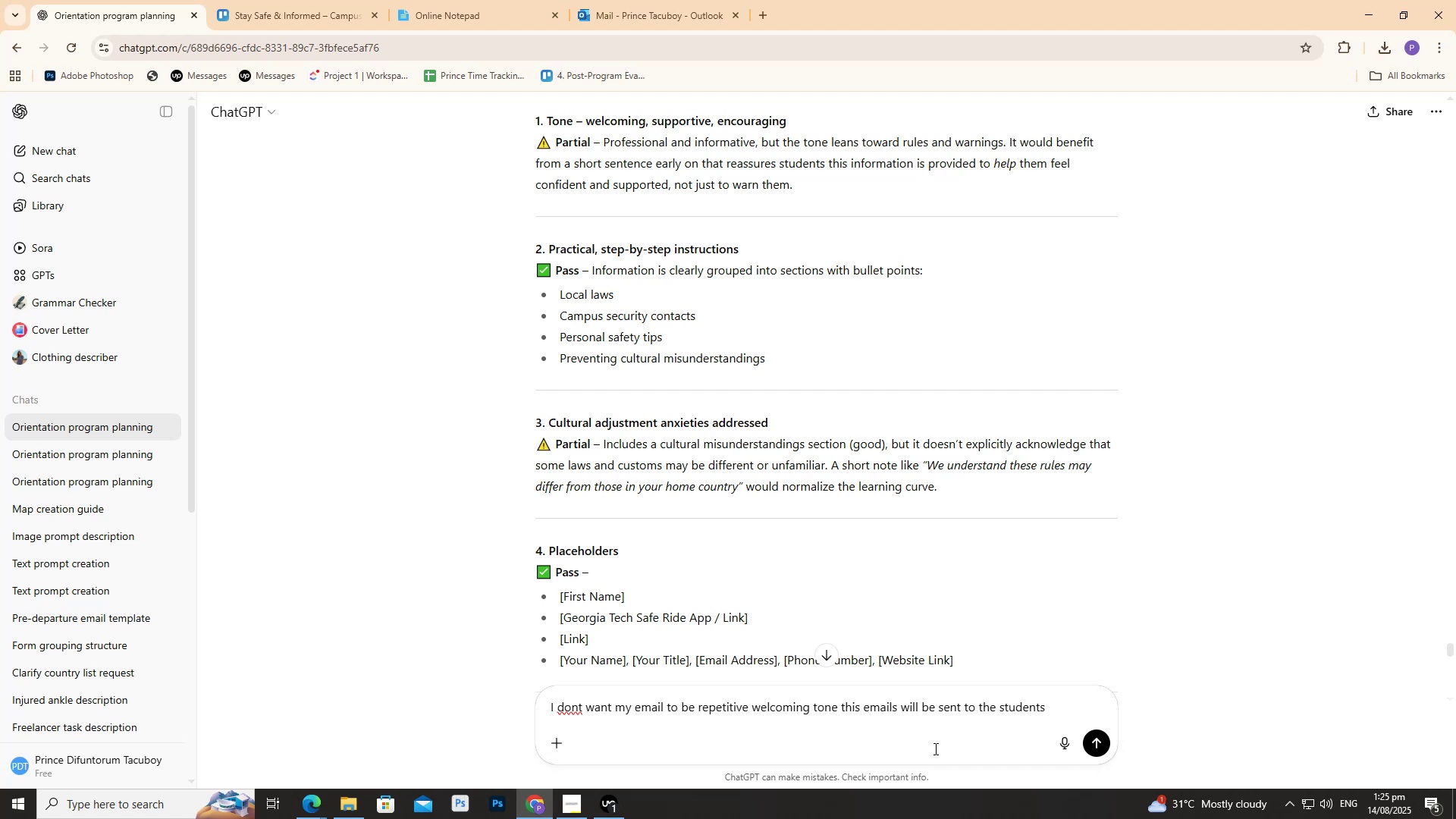 
key(Backspace)
 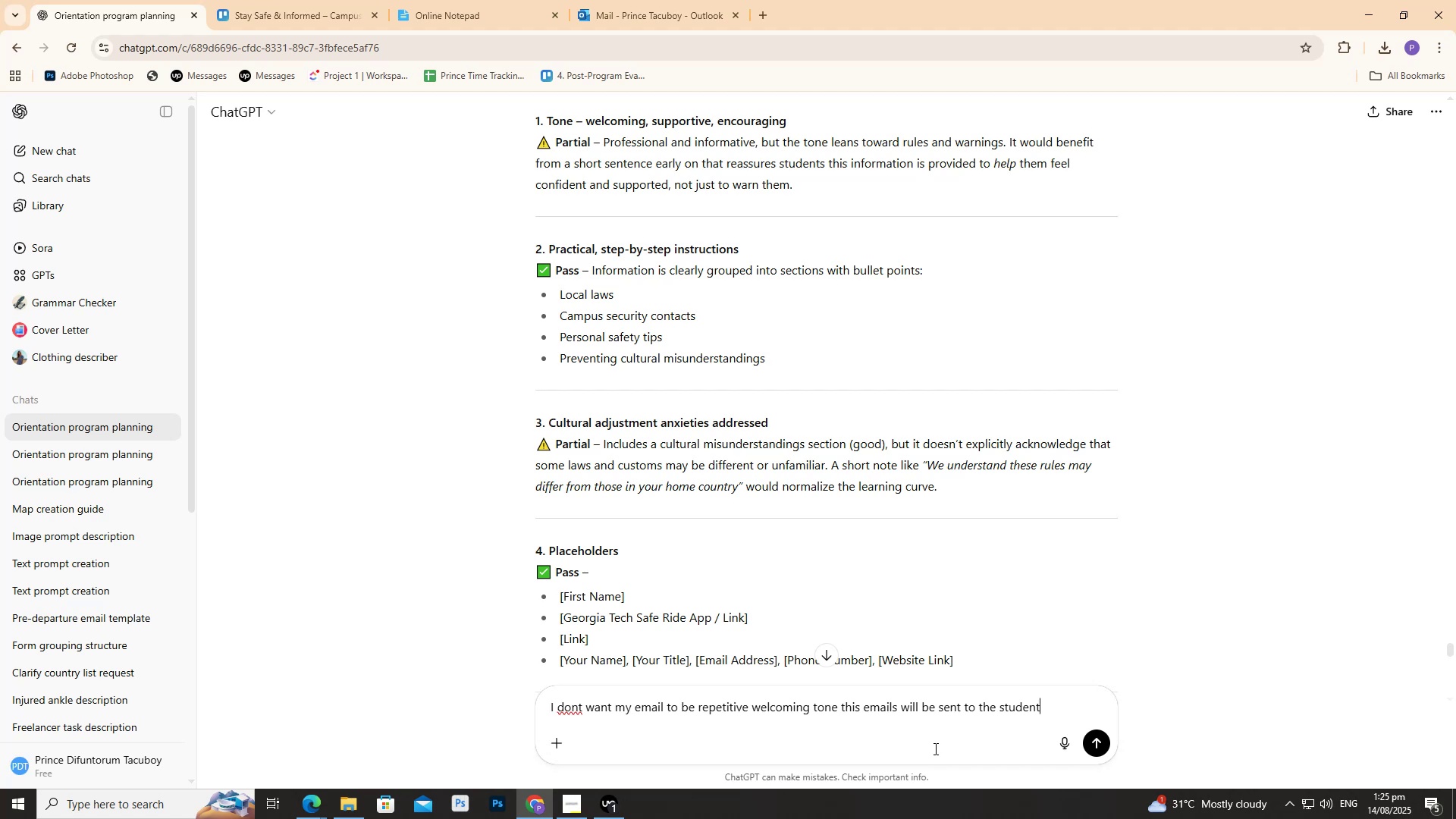 
hold_key(key=ArrowLeft, duration=0.85)
 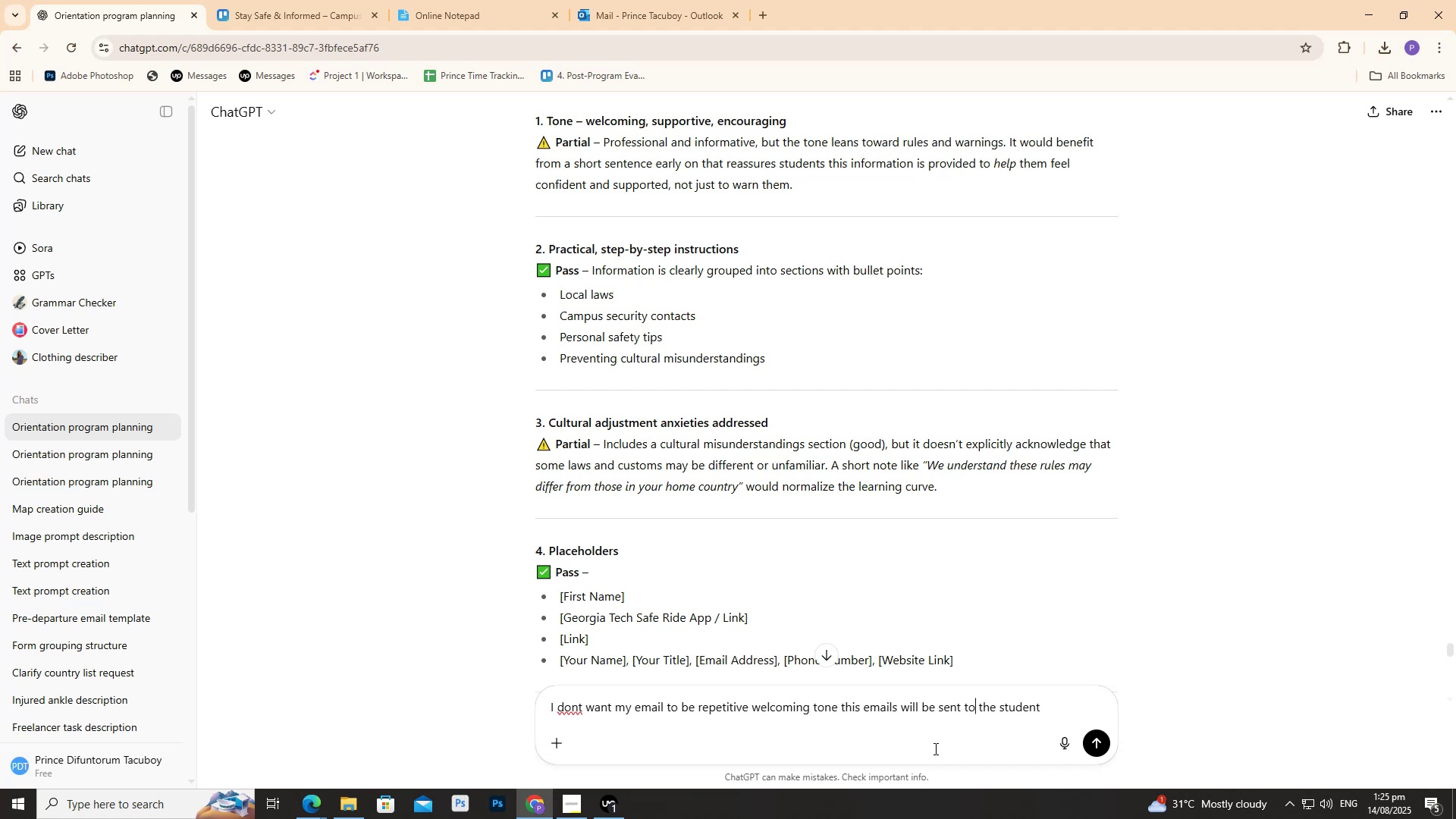 
type( each)
 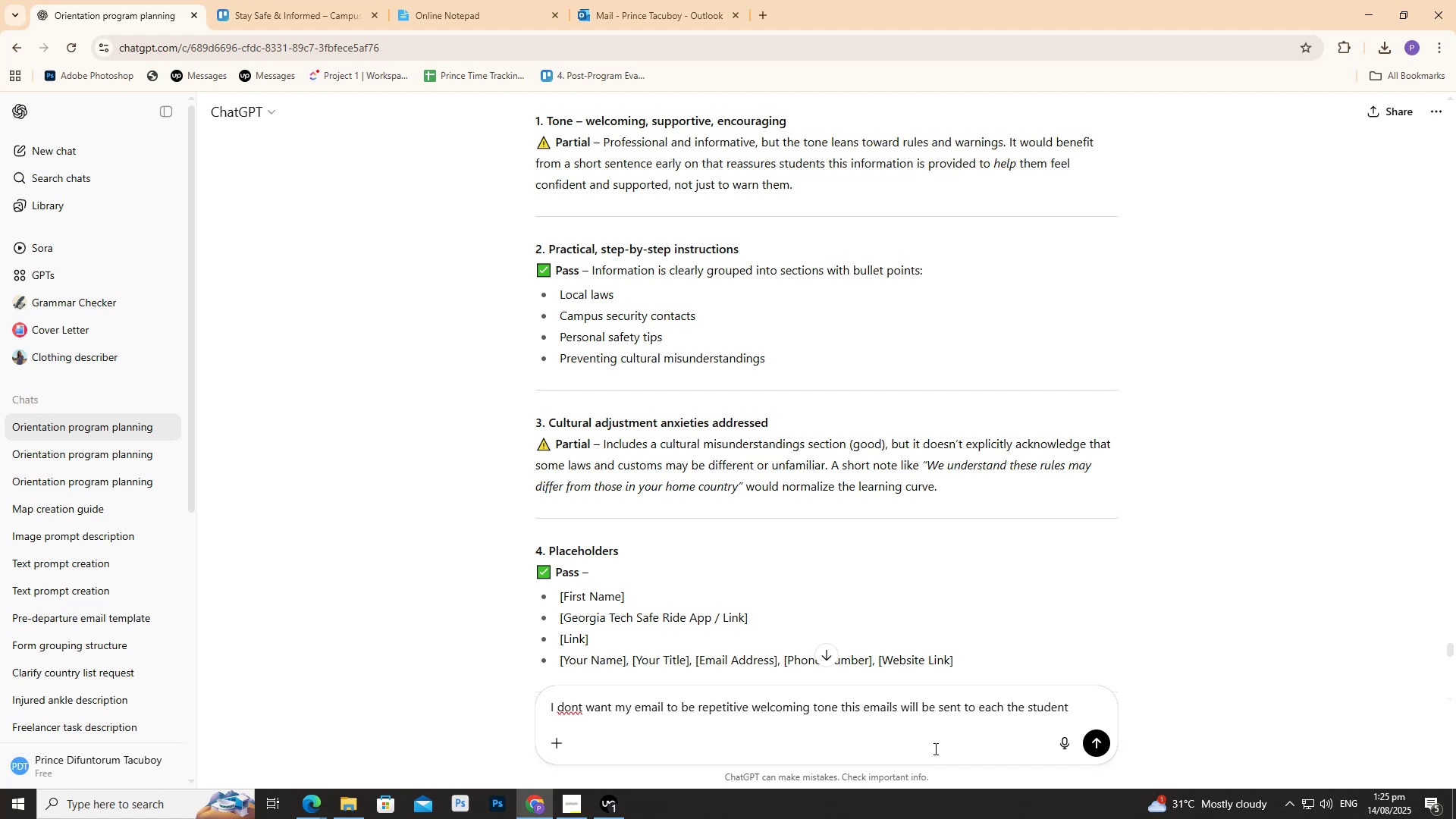 
key(ArrowRight)
 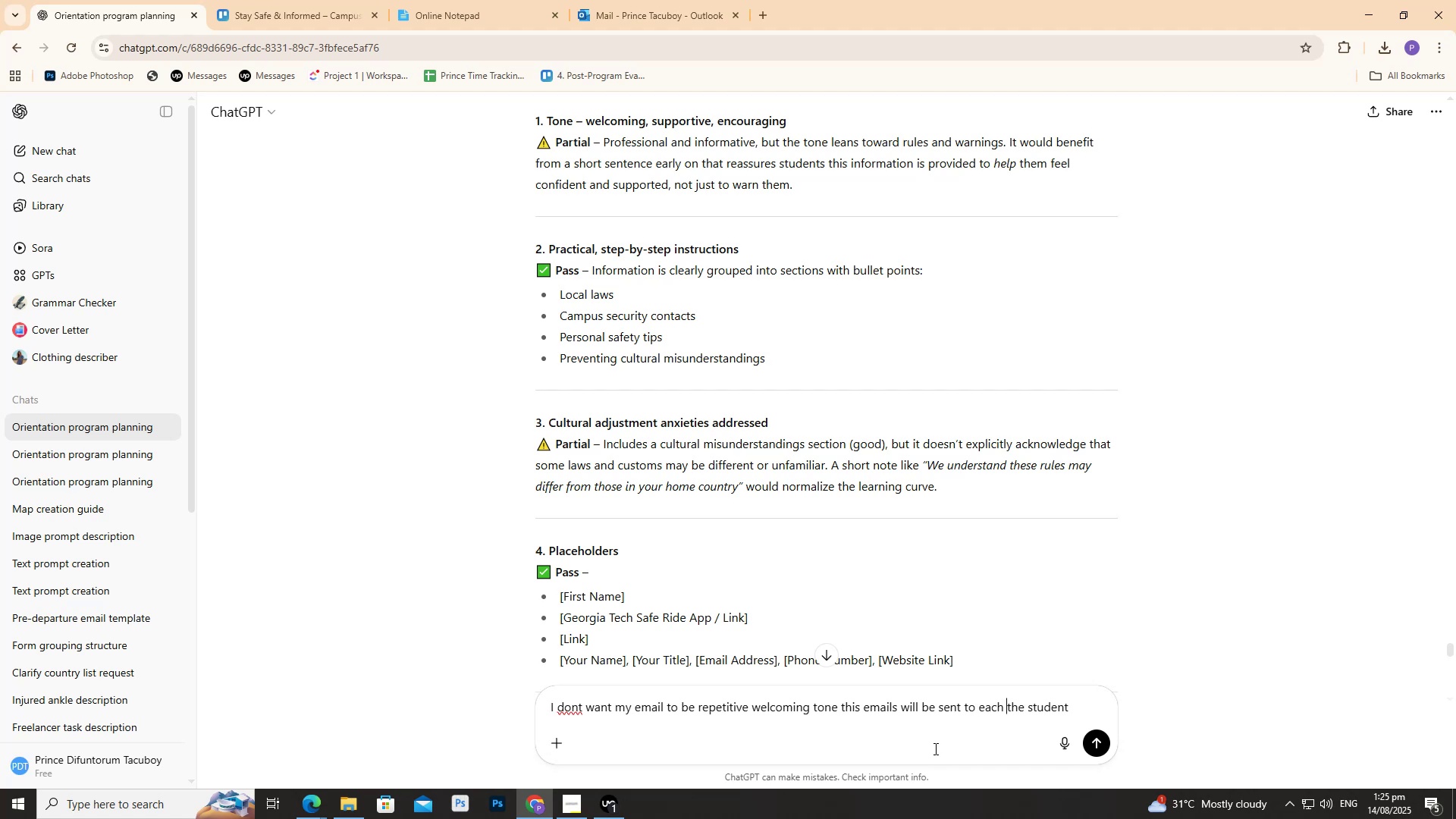 
key(ArrowRight)
 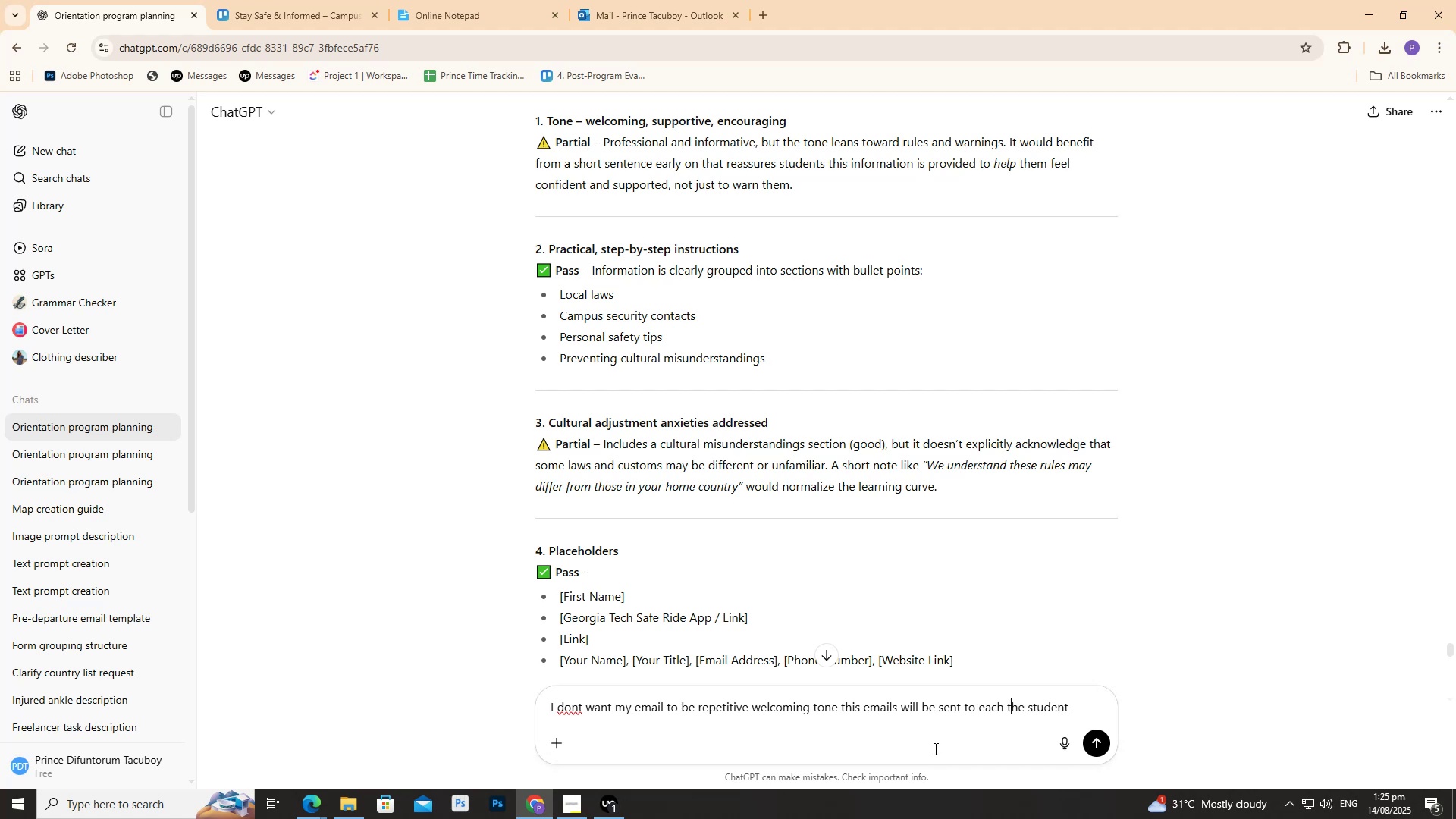 
key(ArrowRight)
 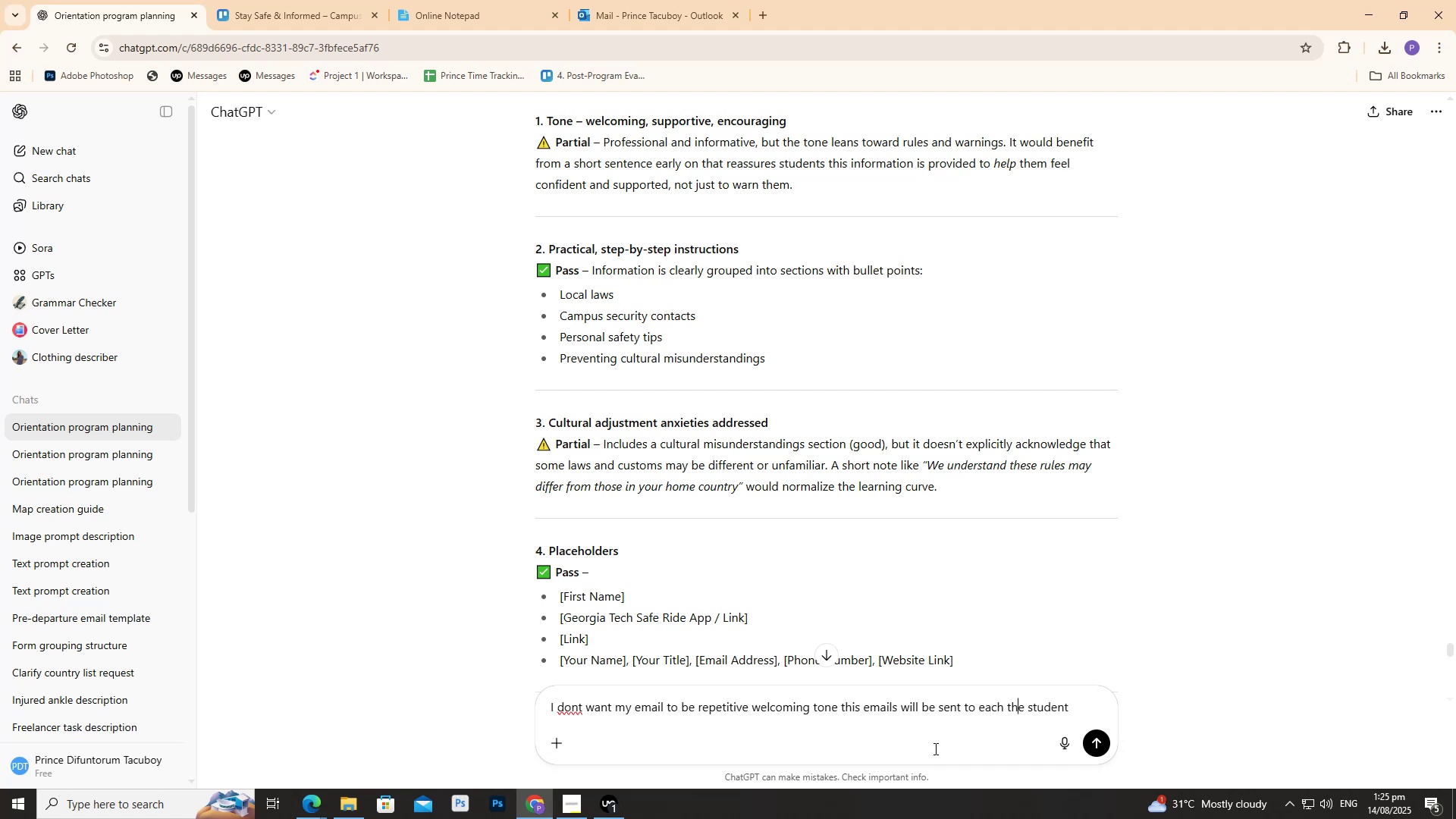 
key(ArrowRight)
 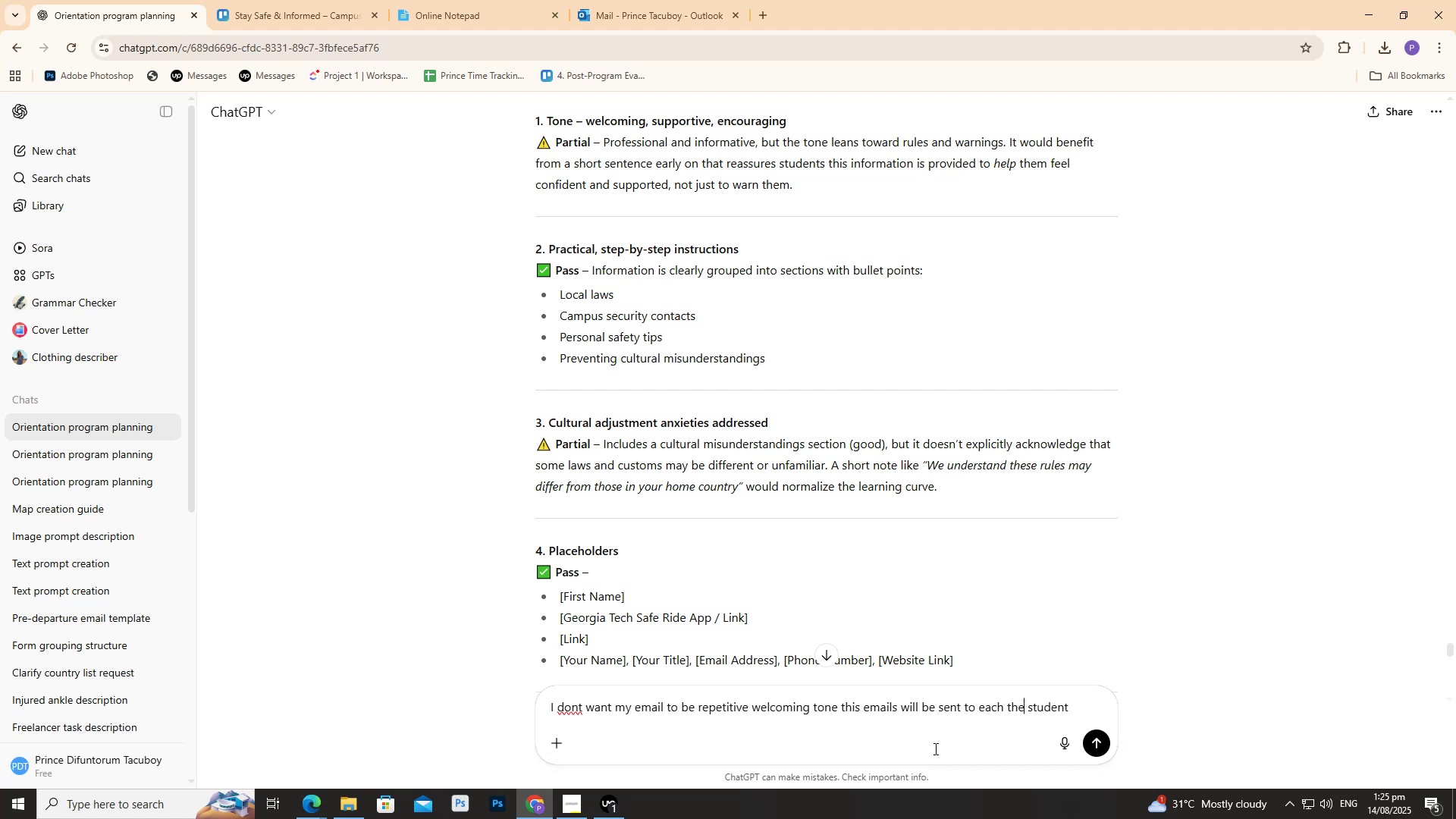 
key(Backspace)
key(Backspace)
key(Backspace)
type(of the. )
 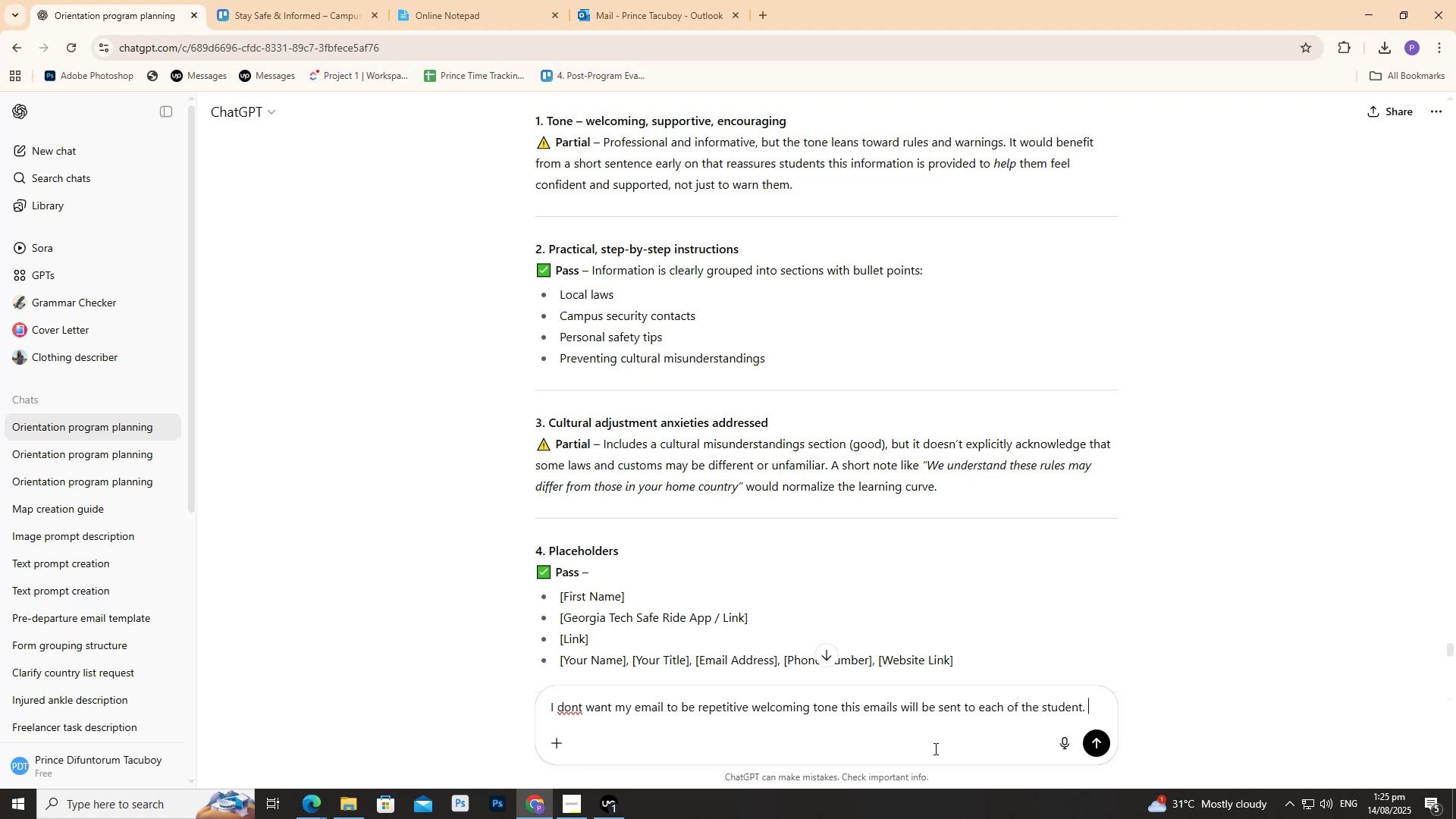 
hold_key(key=ArrowRight, duration=0.9)
 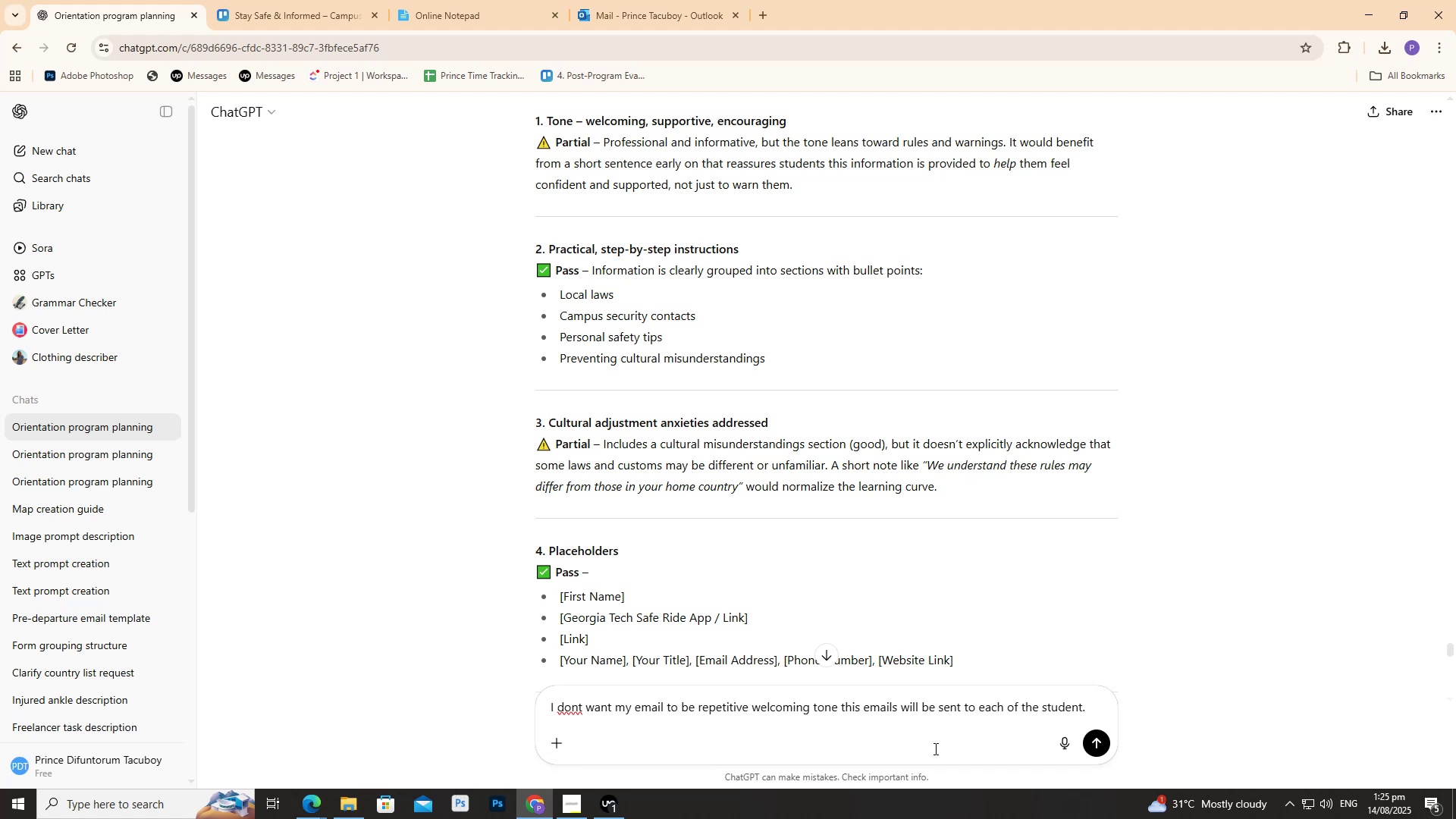 
type(dontm )
key(Backspace)
key(Backspace)
type( make it )
 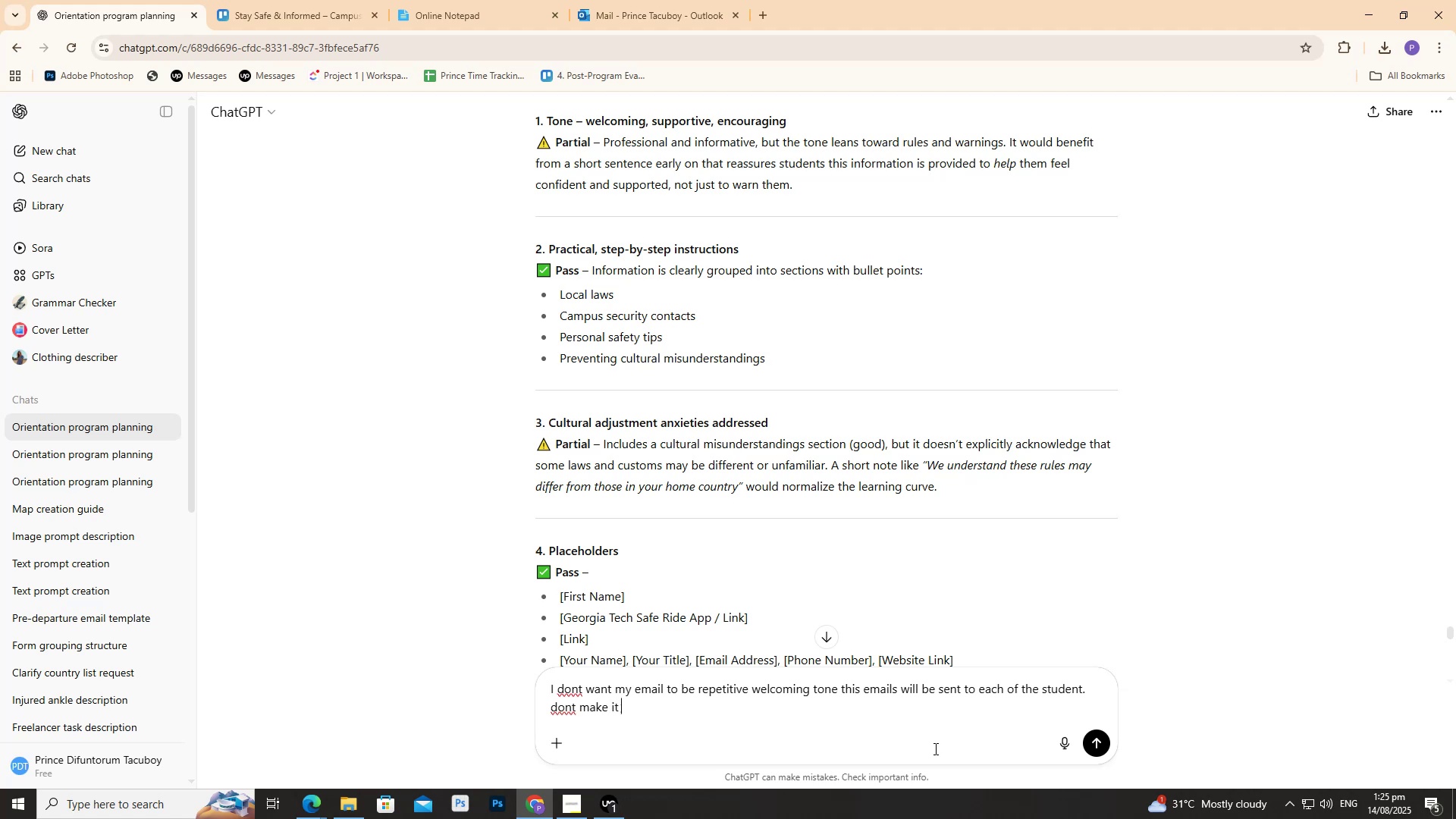 
type(longer as if we welcome for the first email we're not making the sentence again to the next email)
 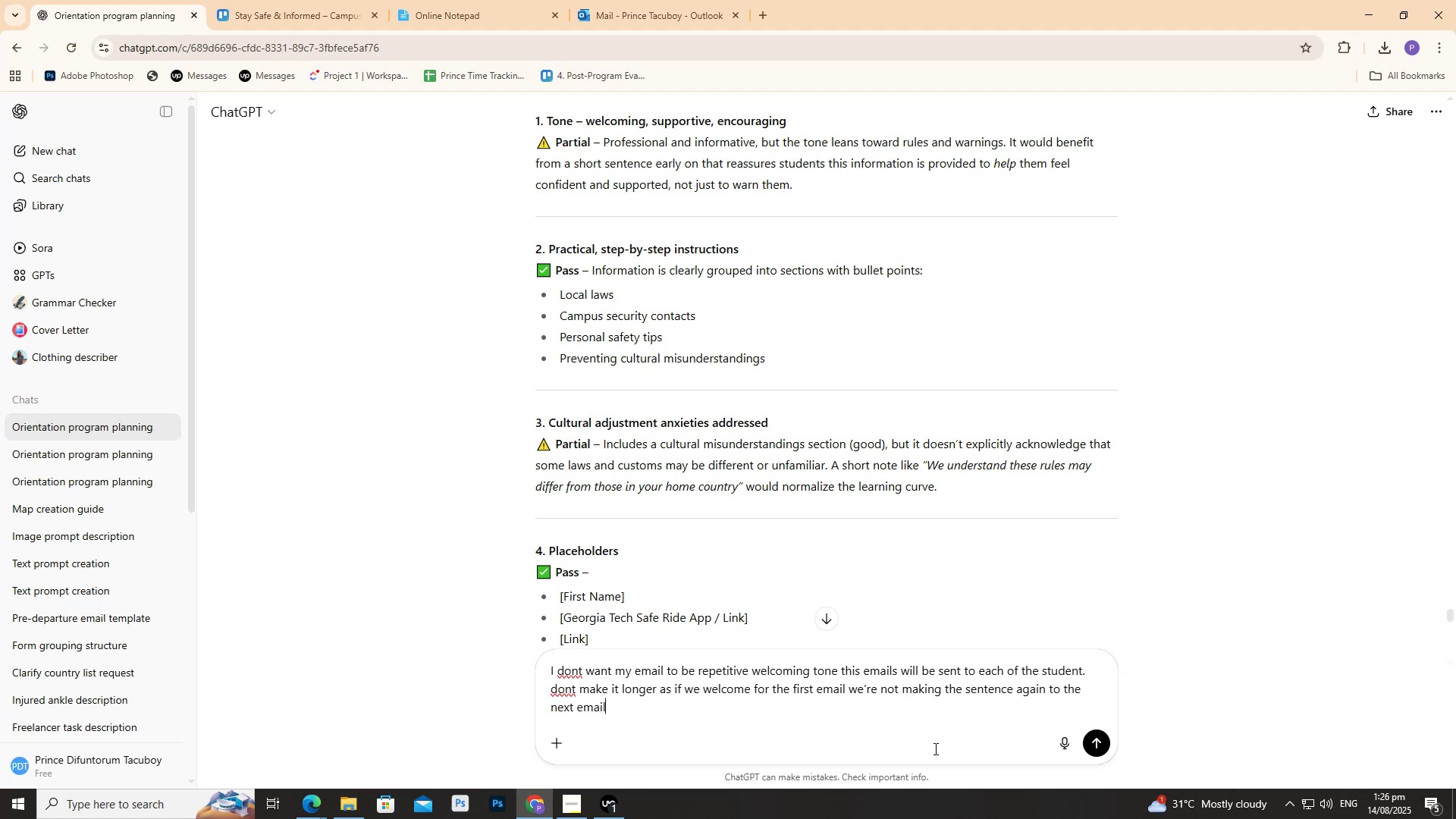 
key(Enter)
 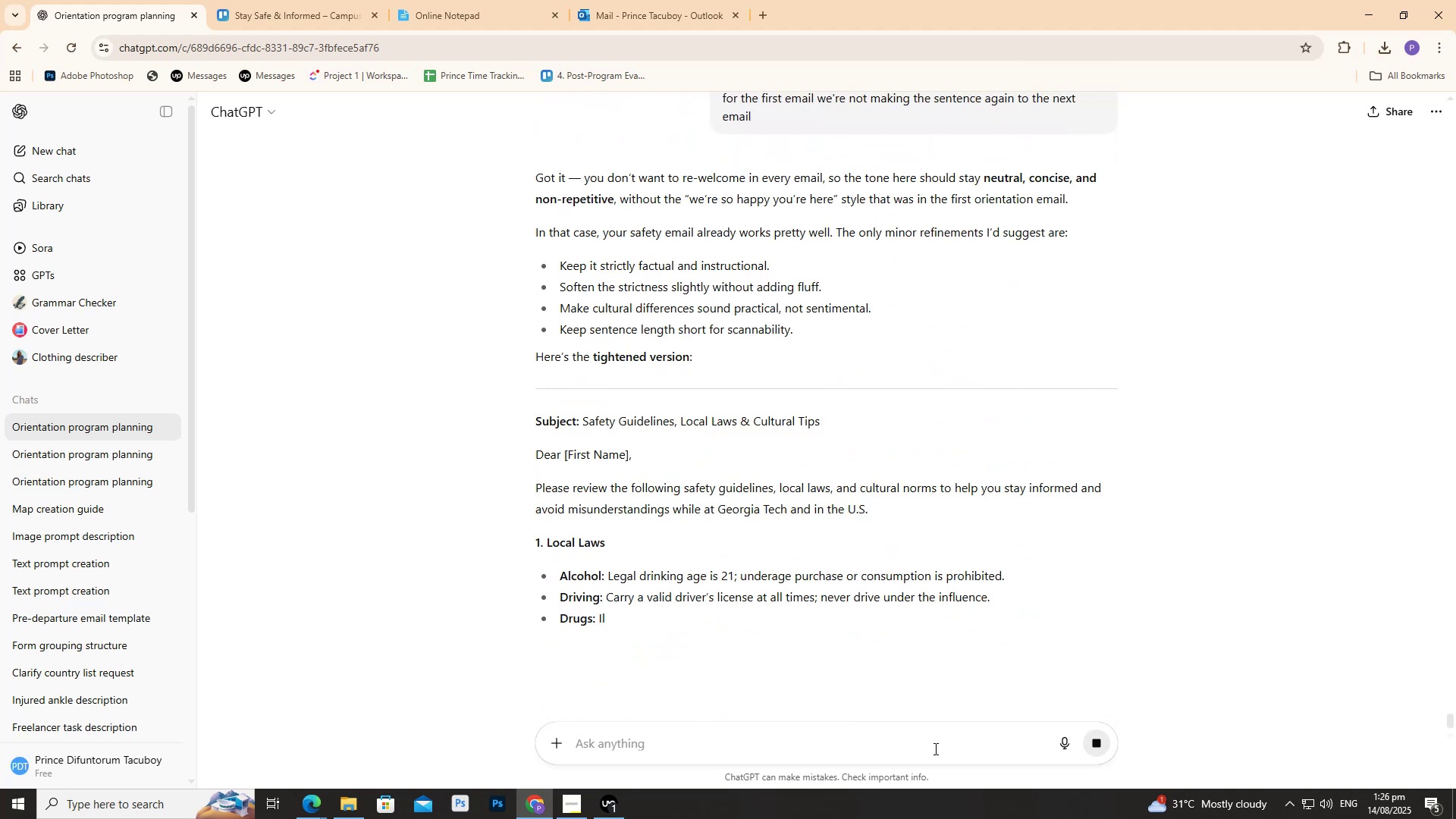 
wait(6.65)
 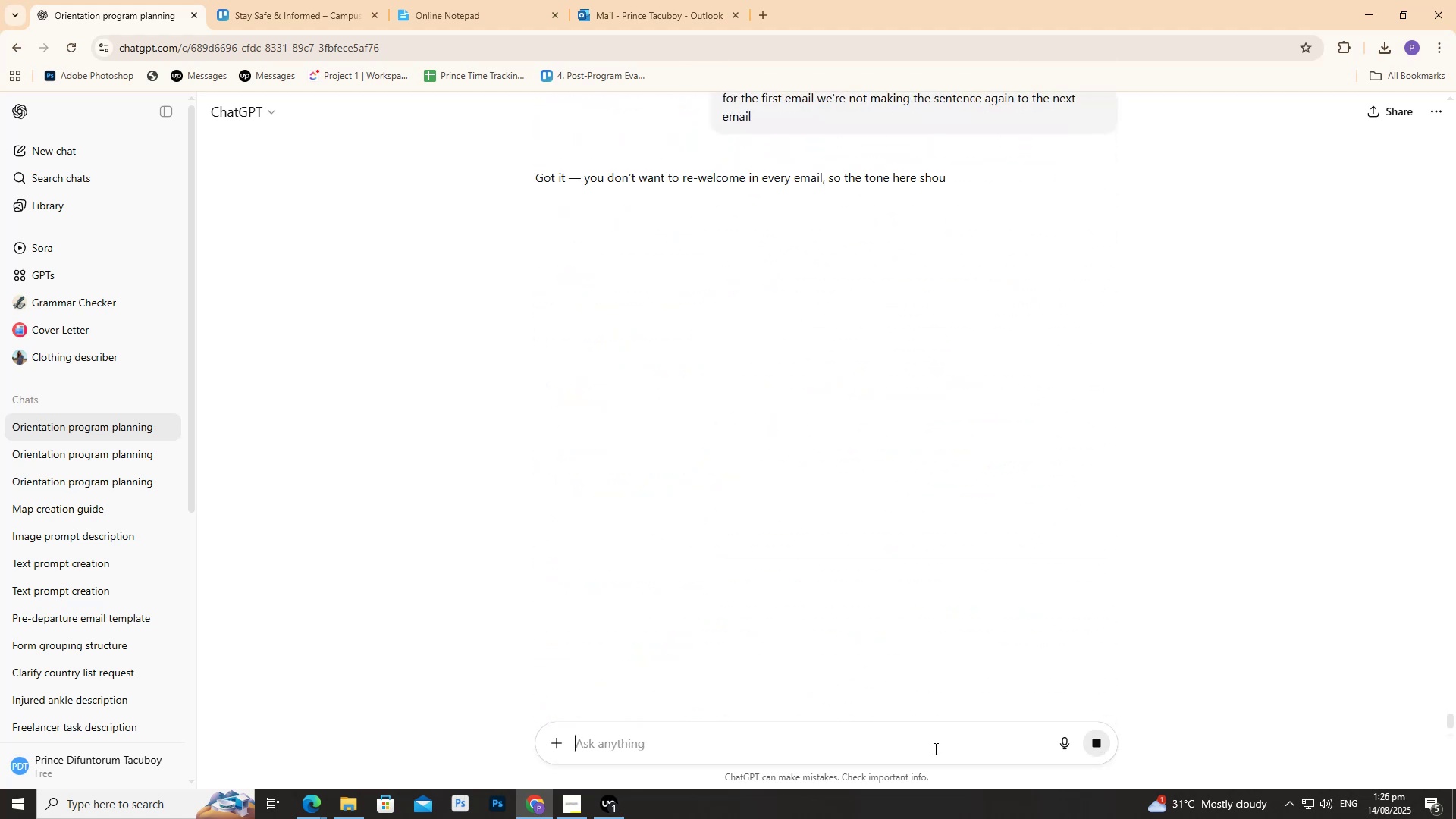 
scroll: coordinate [573, 635], scroll_direction: down, amount: 20.0
 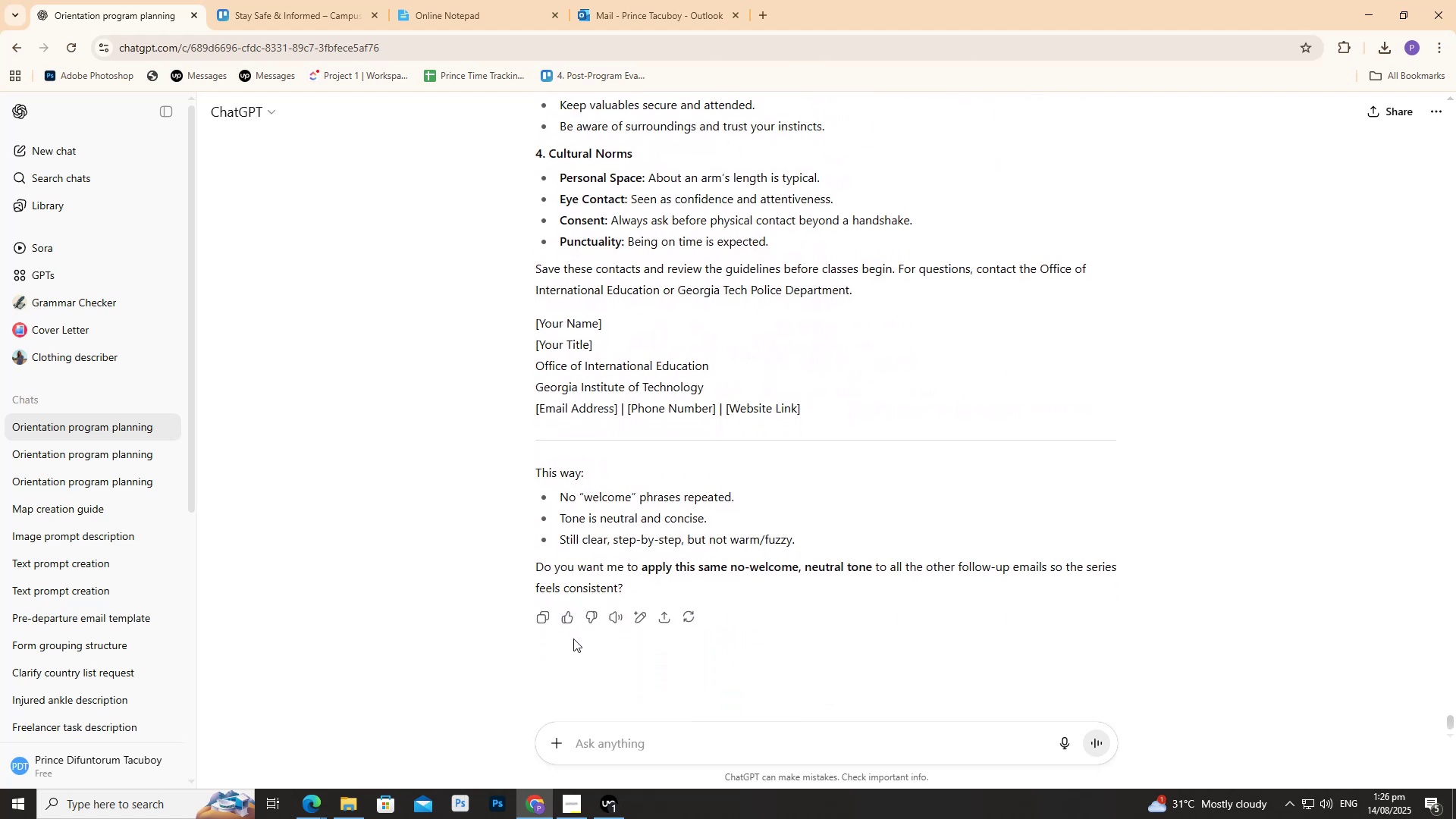 
scroll: coordinate [572, 641], scroll_direction: up, amount: 8.0
 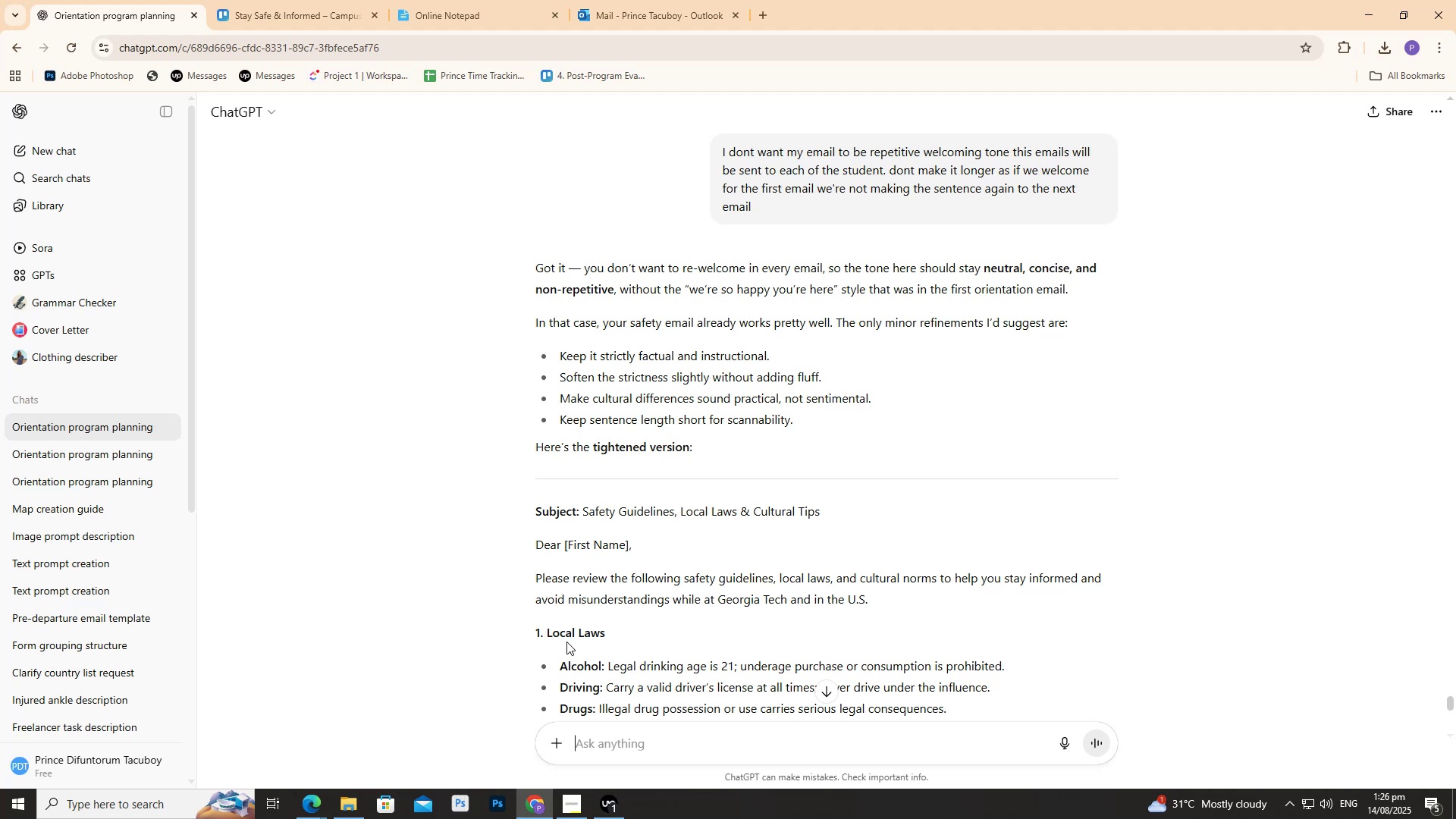 
wait(7.88)
 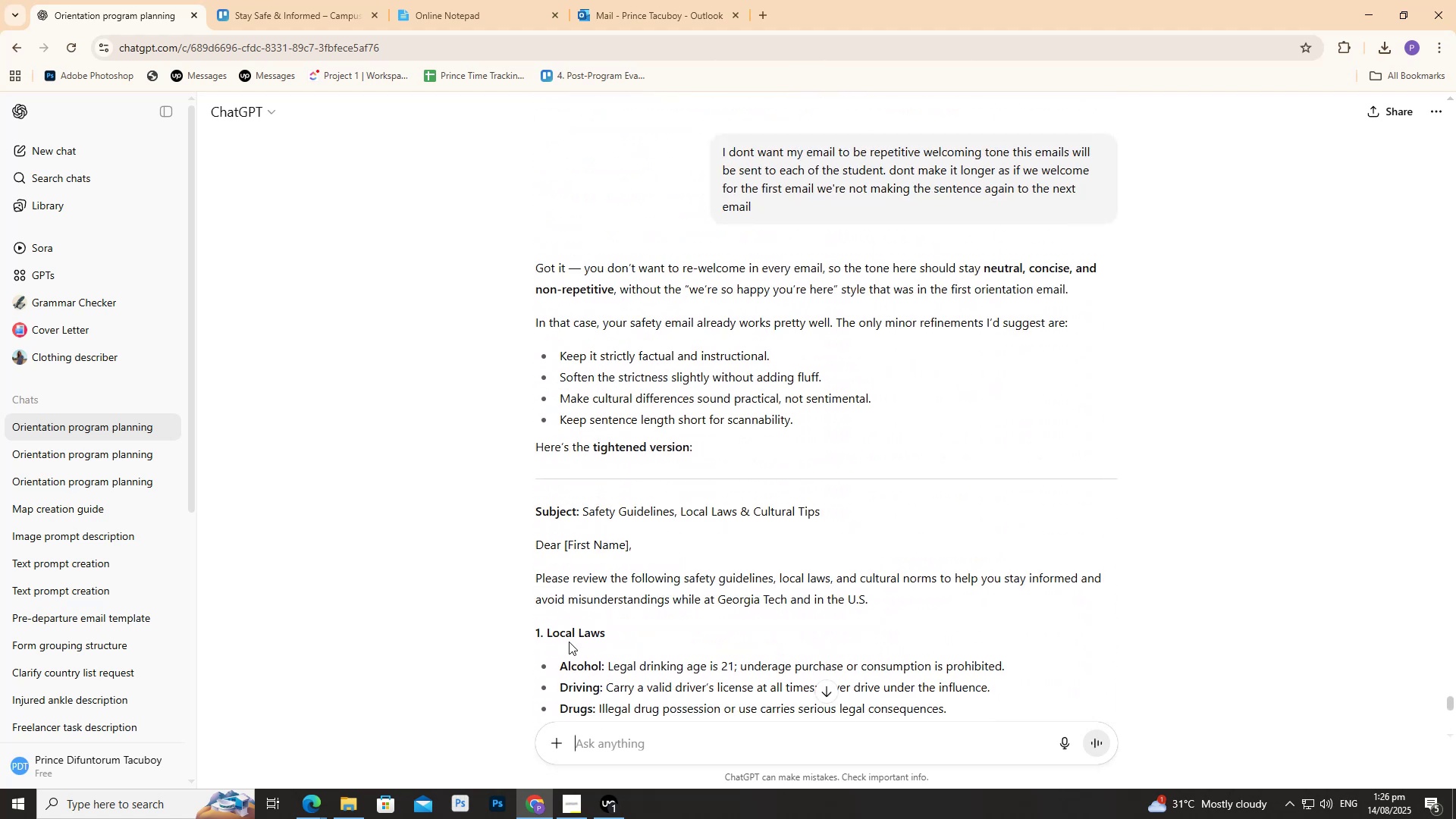 
scroll: coordinate [530, 653], scroll_direction: down, amount: 14.0
 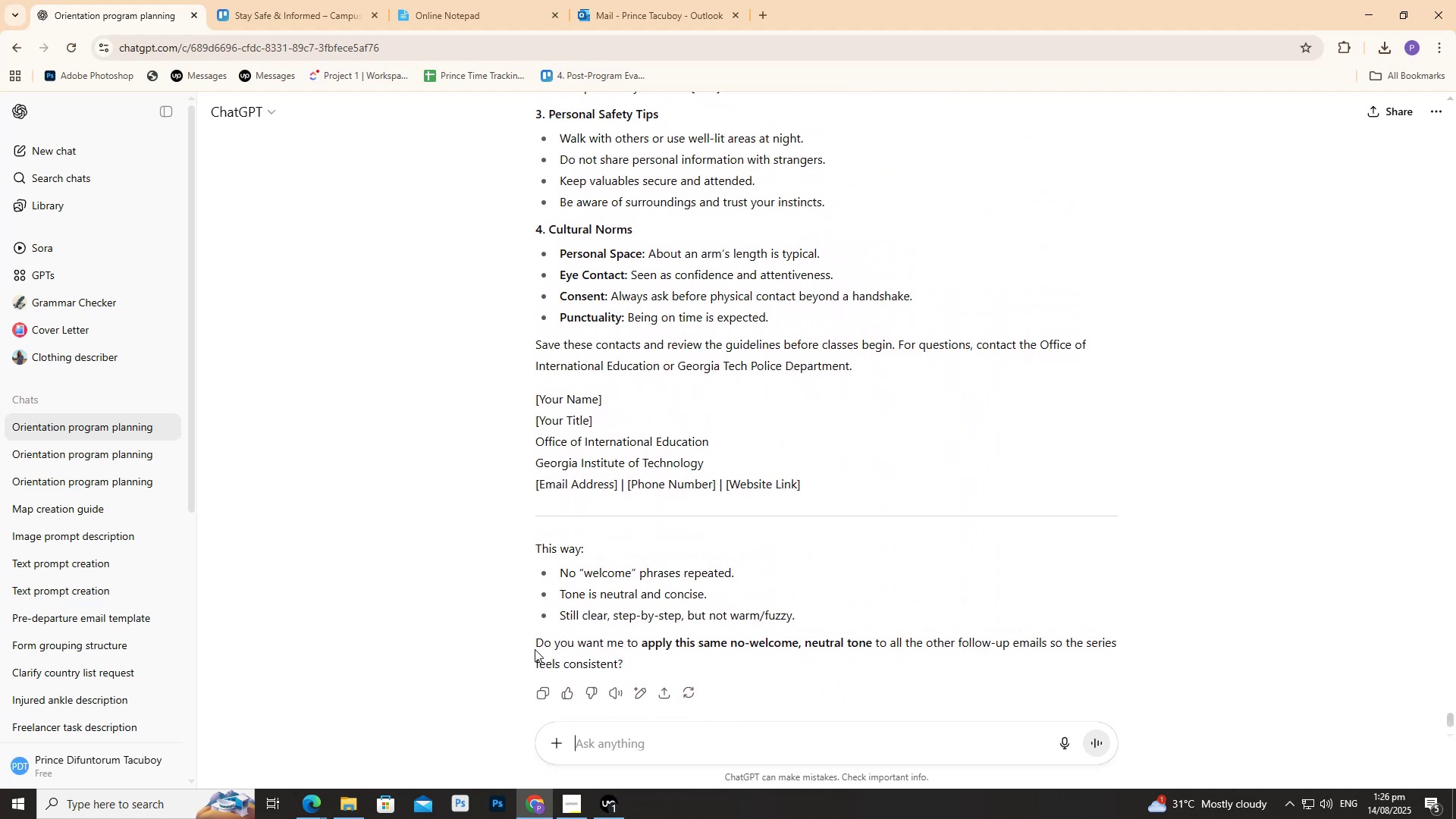 
scroll: coordinate [510, 640], scroll_direction: up, amount: 30.0
 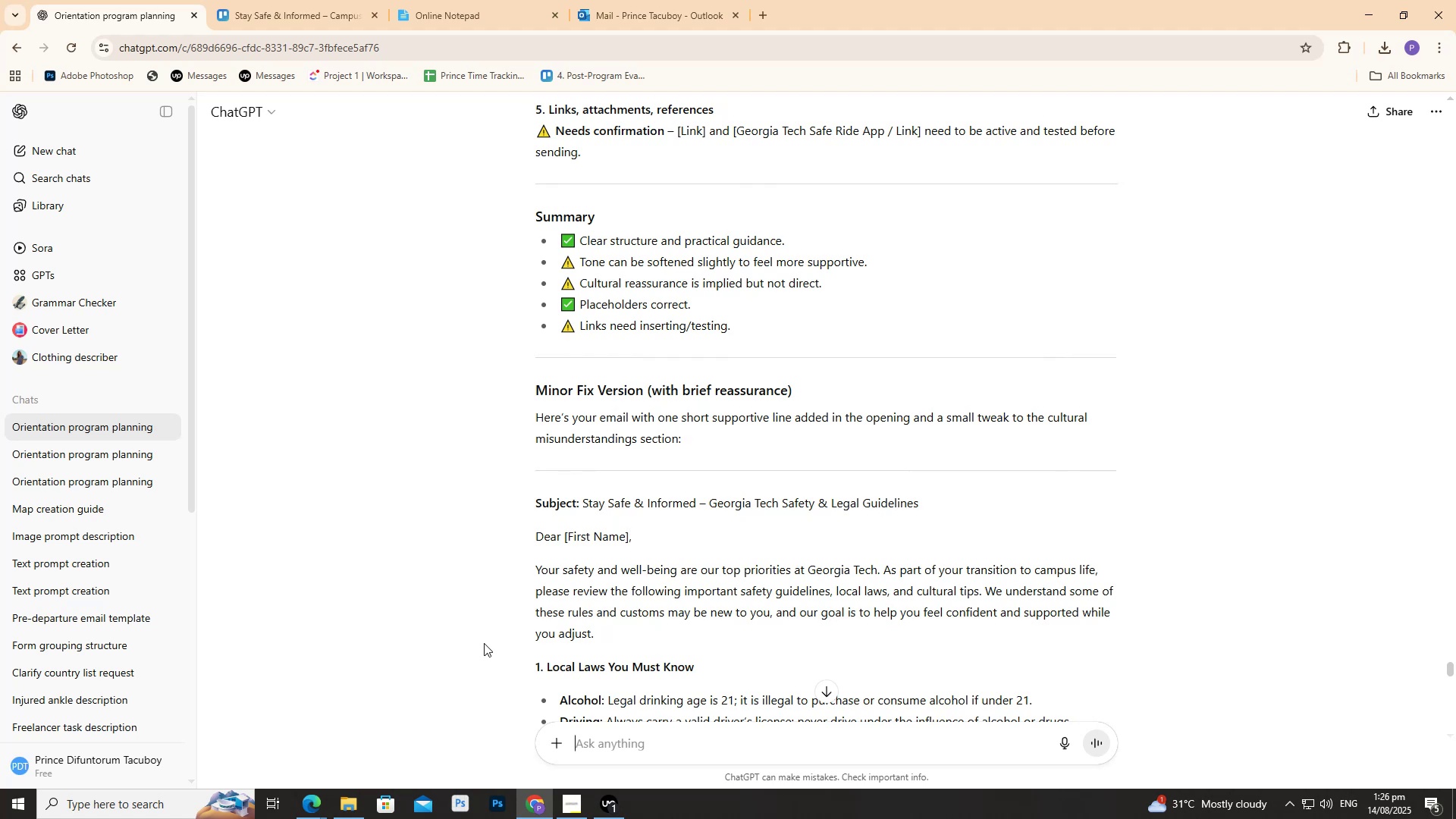 
wait(16.96)
 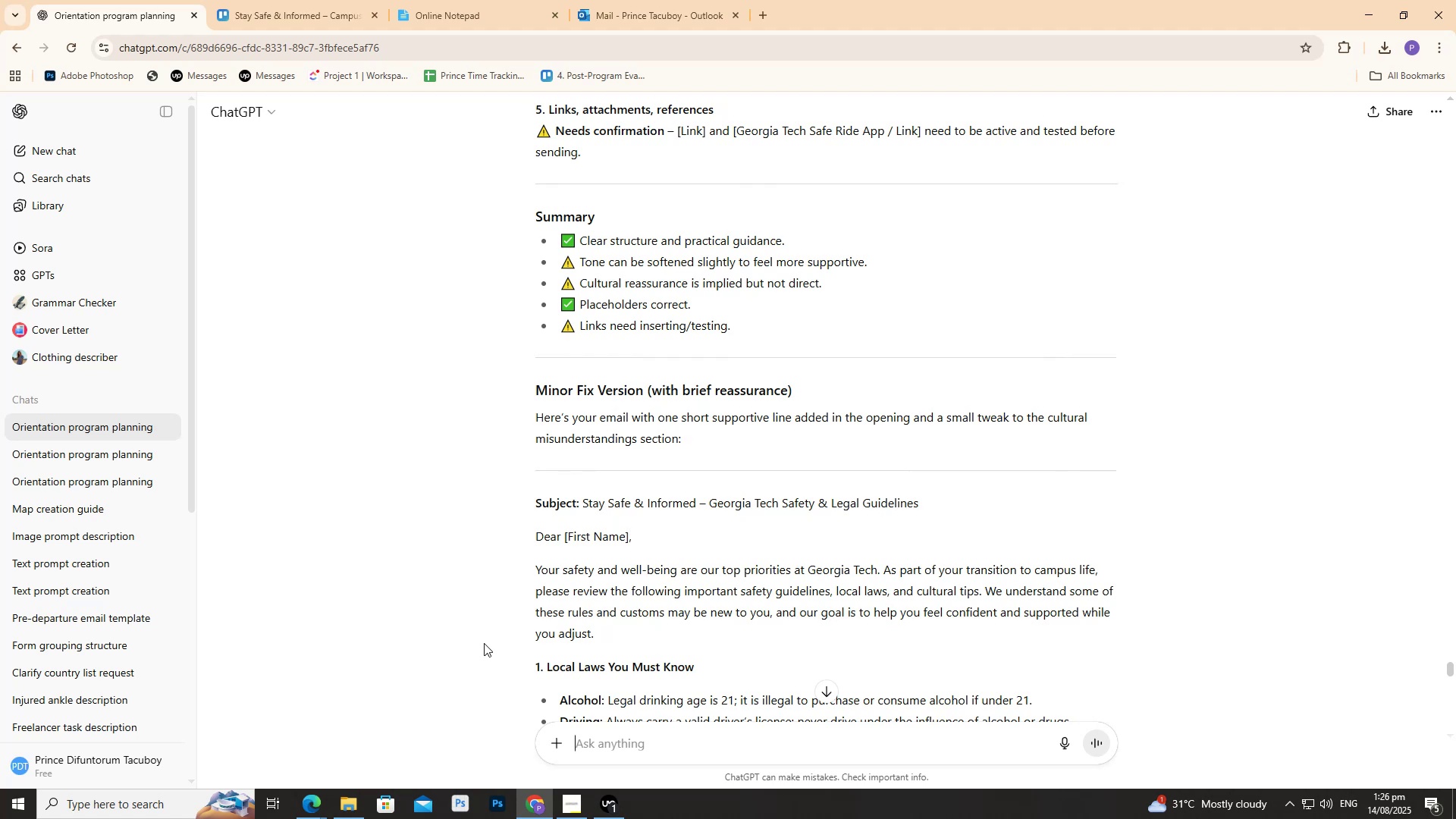 
scroll: coordinate [459, 648], scroll_direction: up, amount: 29.0
 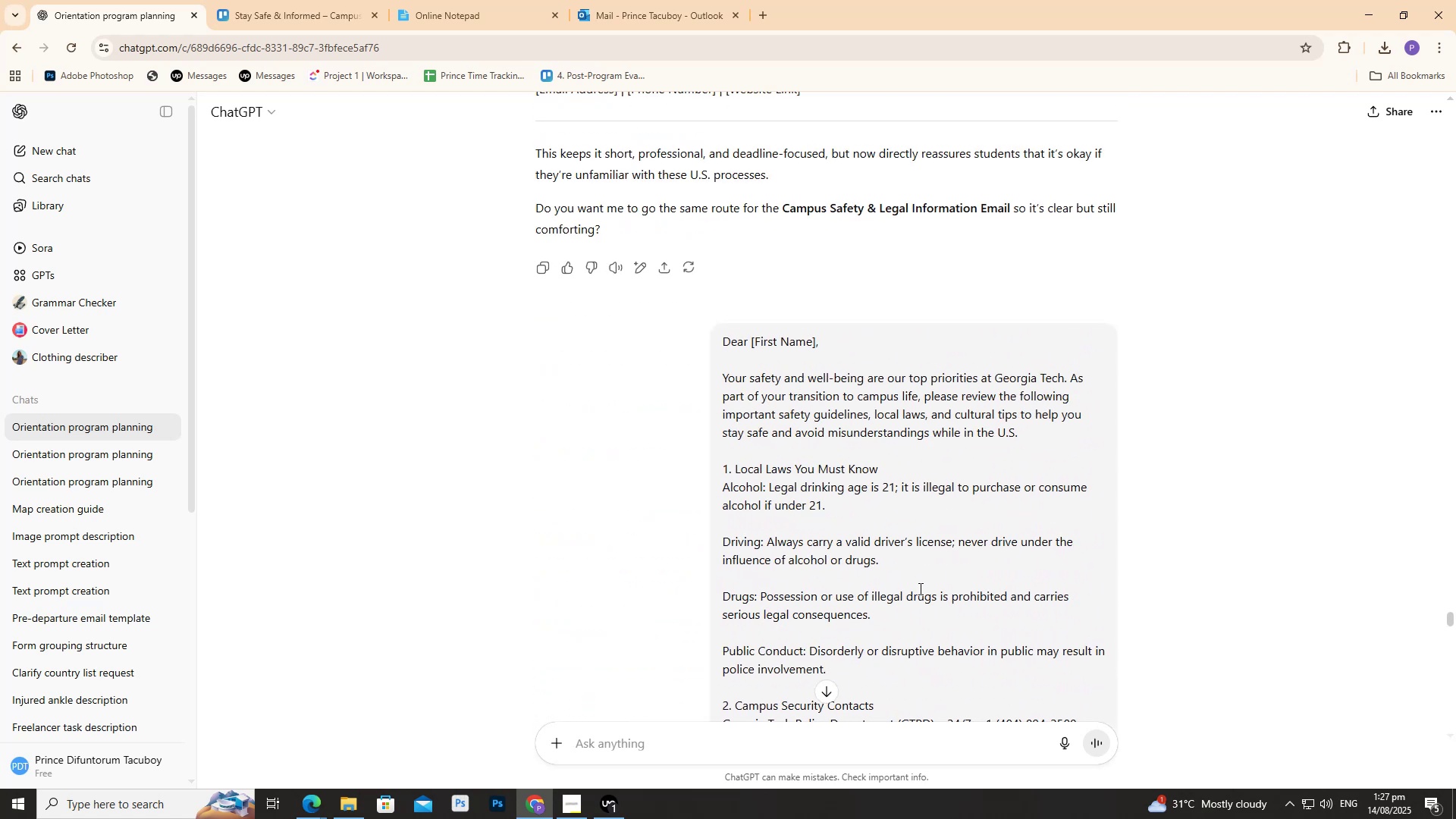 
left_click_drag(start_coordinate=[835, 423], to_coordinate=[912, 438])
 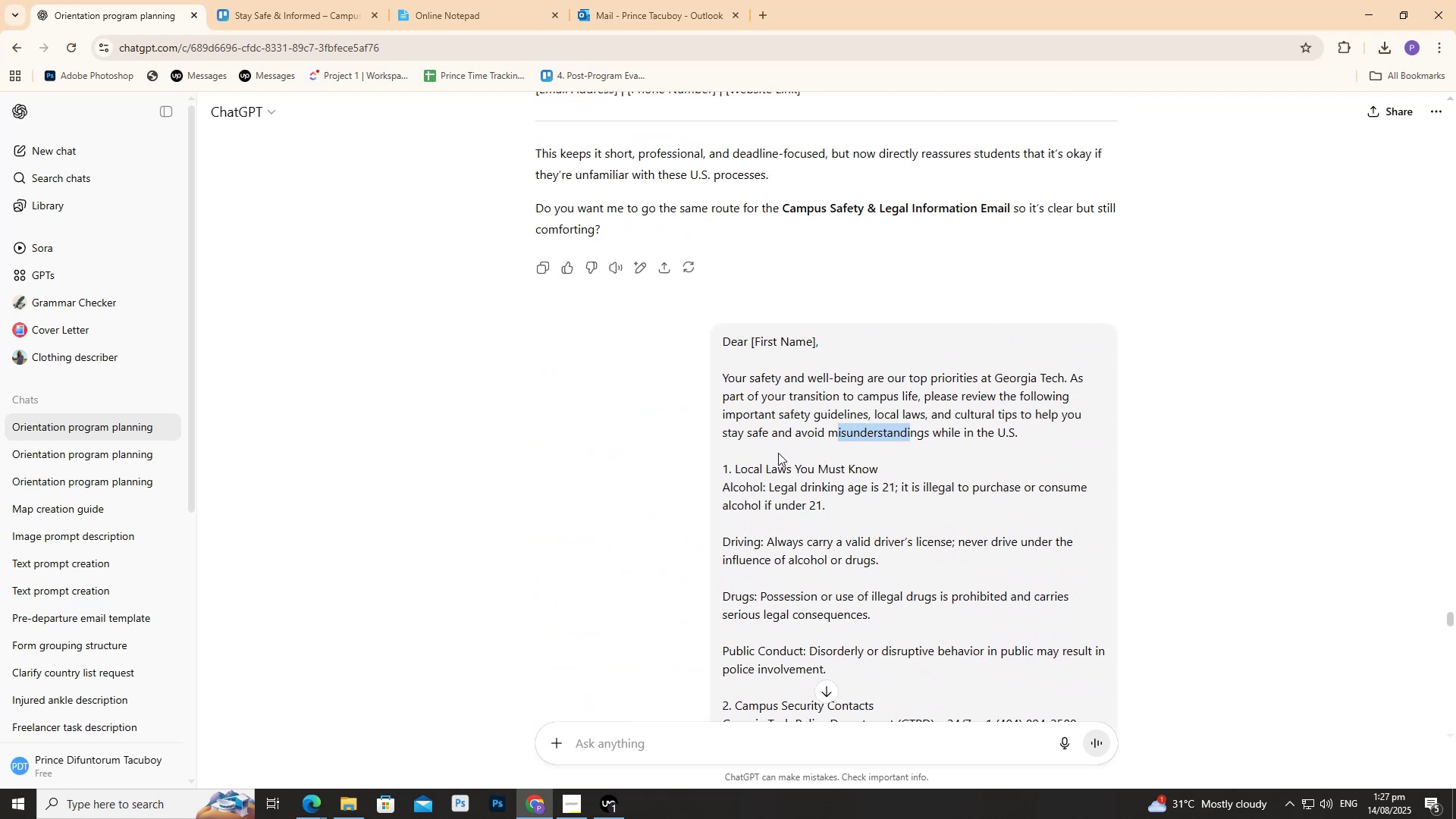 
left_click([778, 453])
 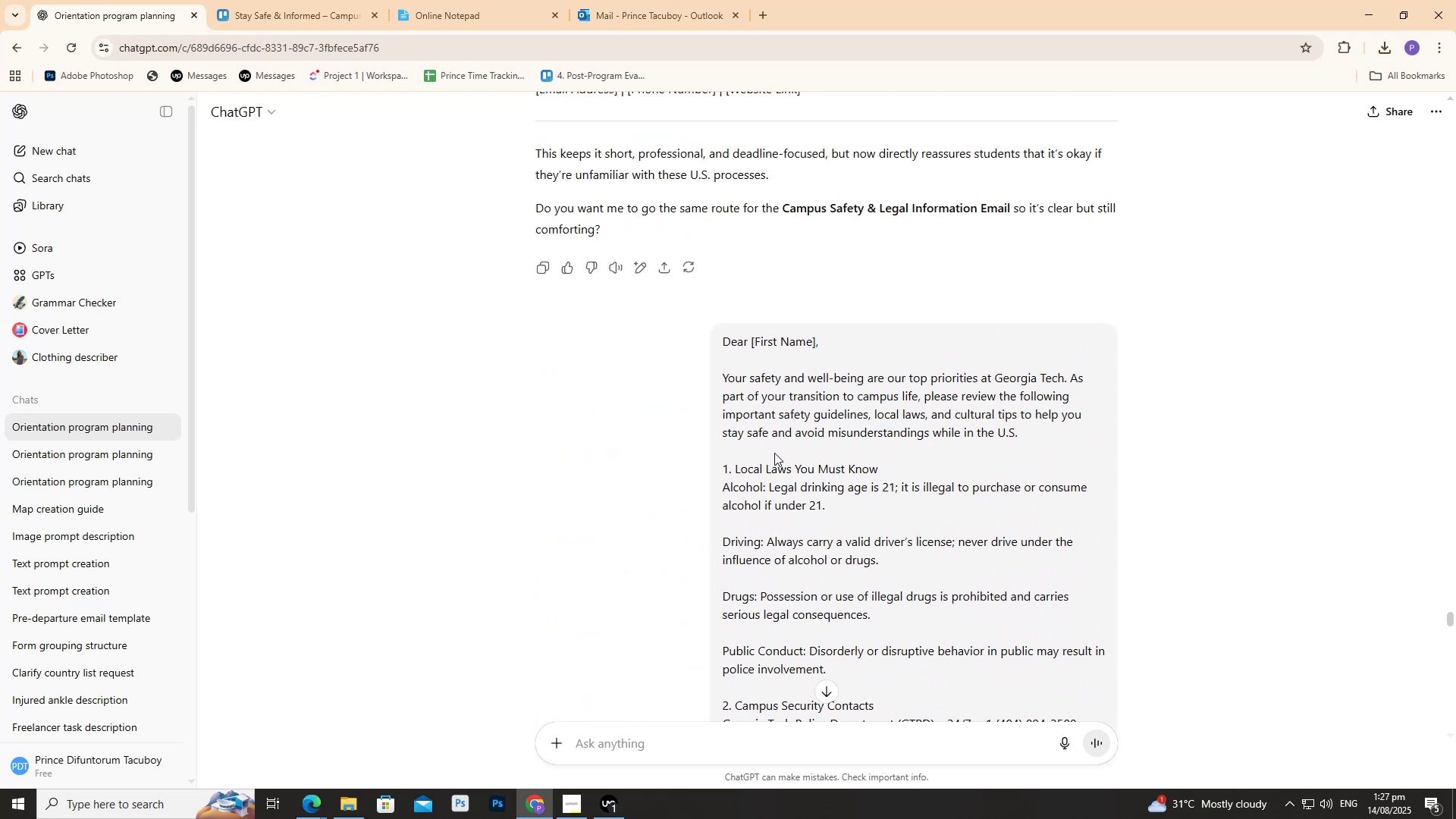 
scroll: coordinate [747, 458], scroll_direction: down, amount: 20.0
 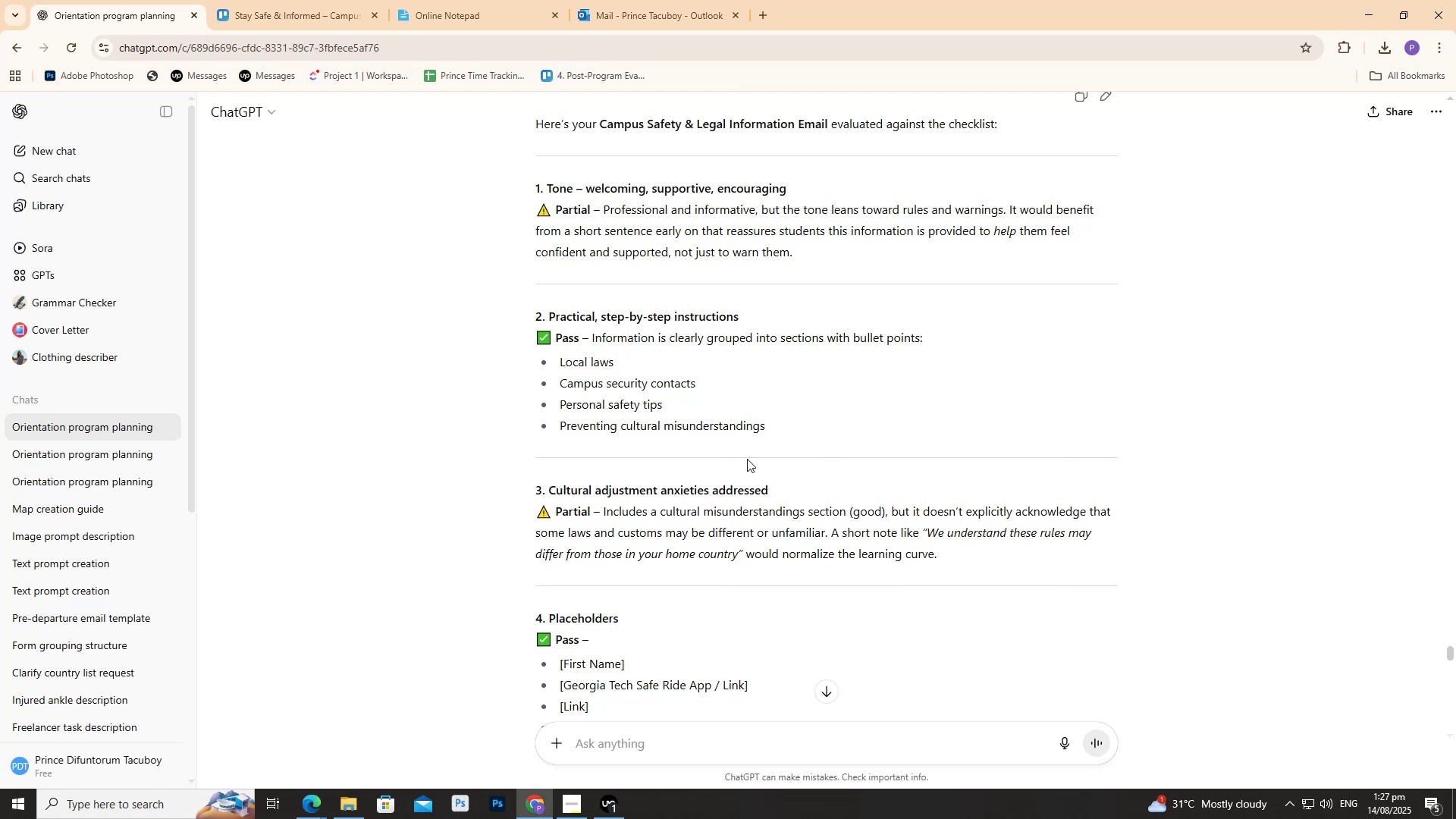 
wait(15.92)
 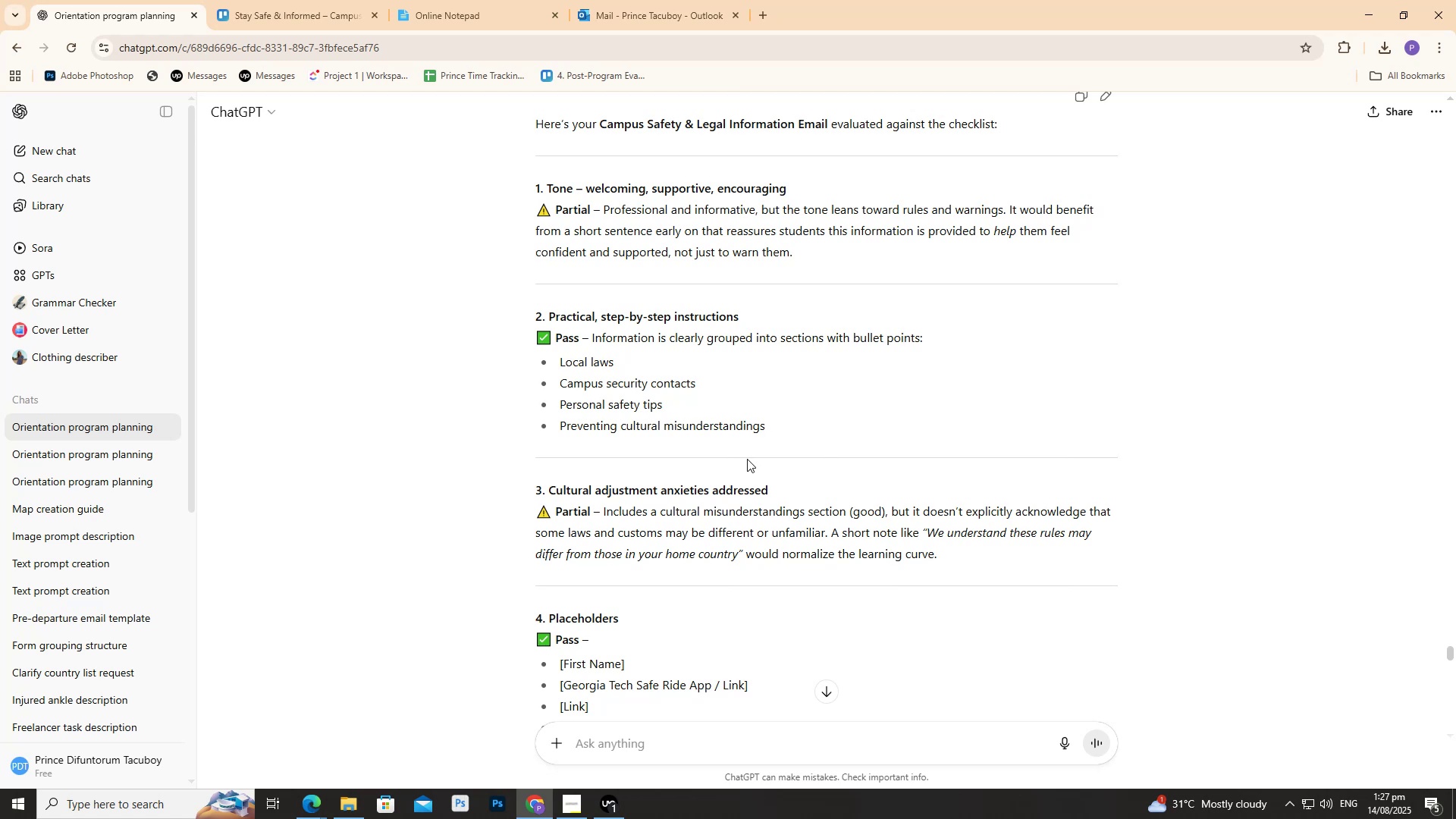 
scroll: coordinate [591, 412], scroll_direction: down, amount: 46.0
 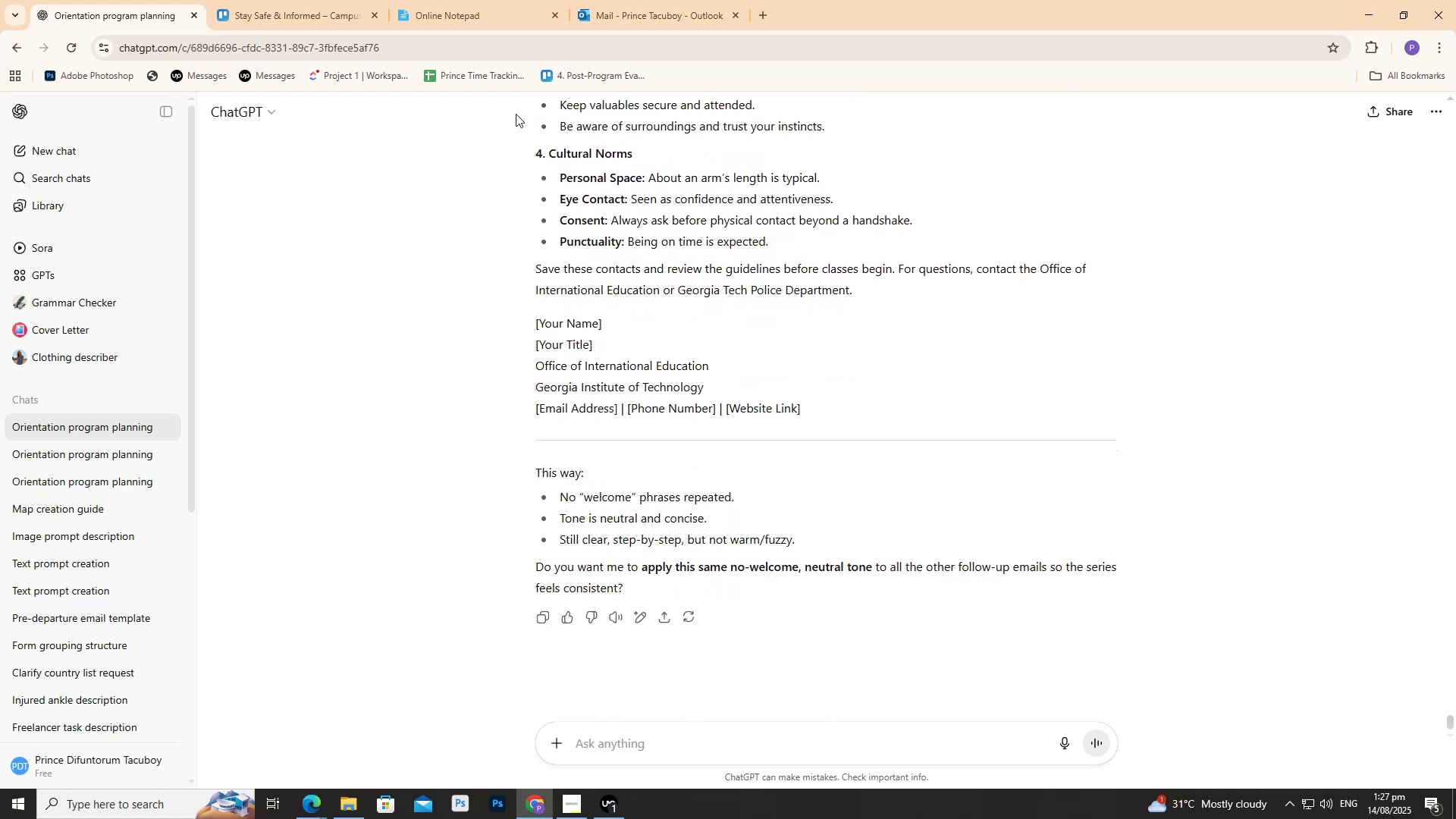 
left_click([643, 0])
 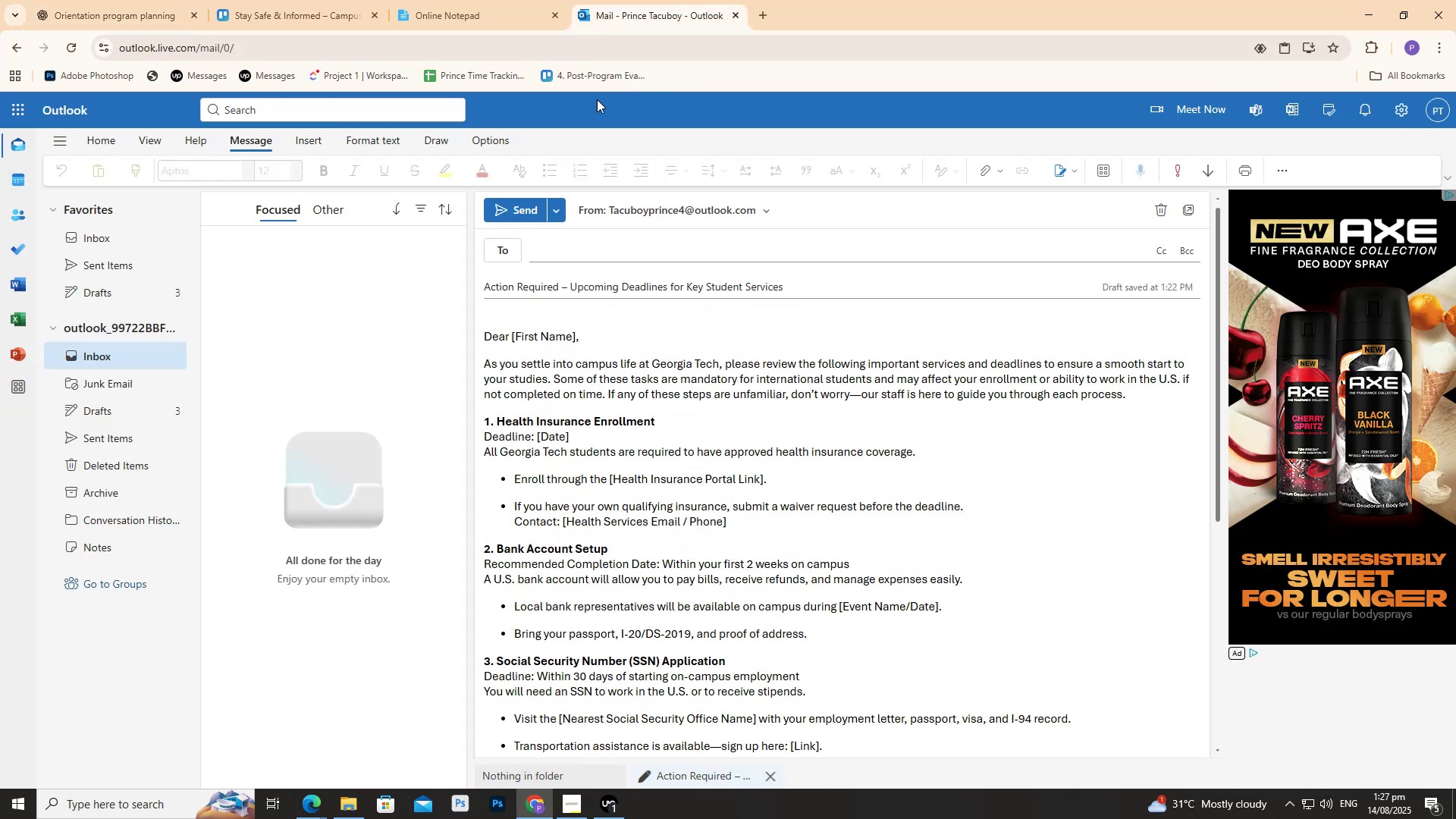 
scroll: coordinate [514, 278], scroll_direction: down, amount: 4.0
 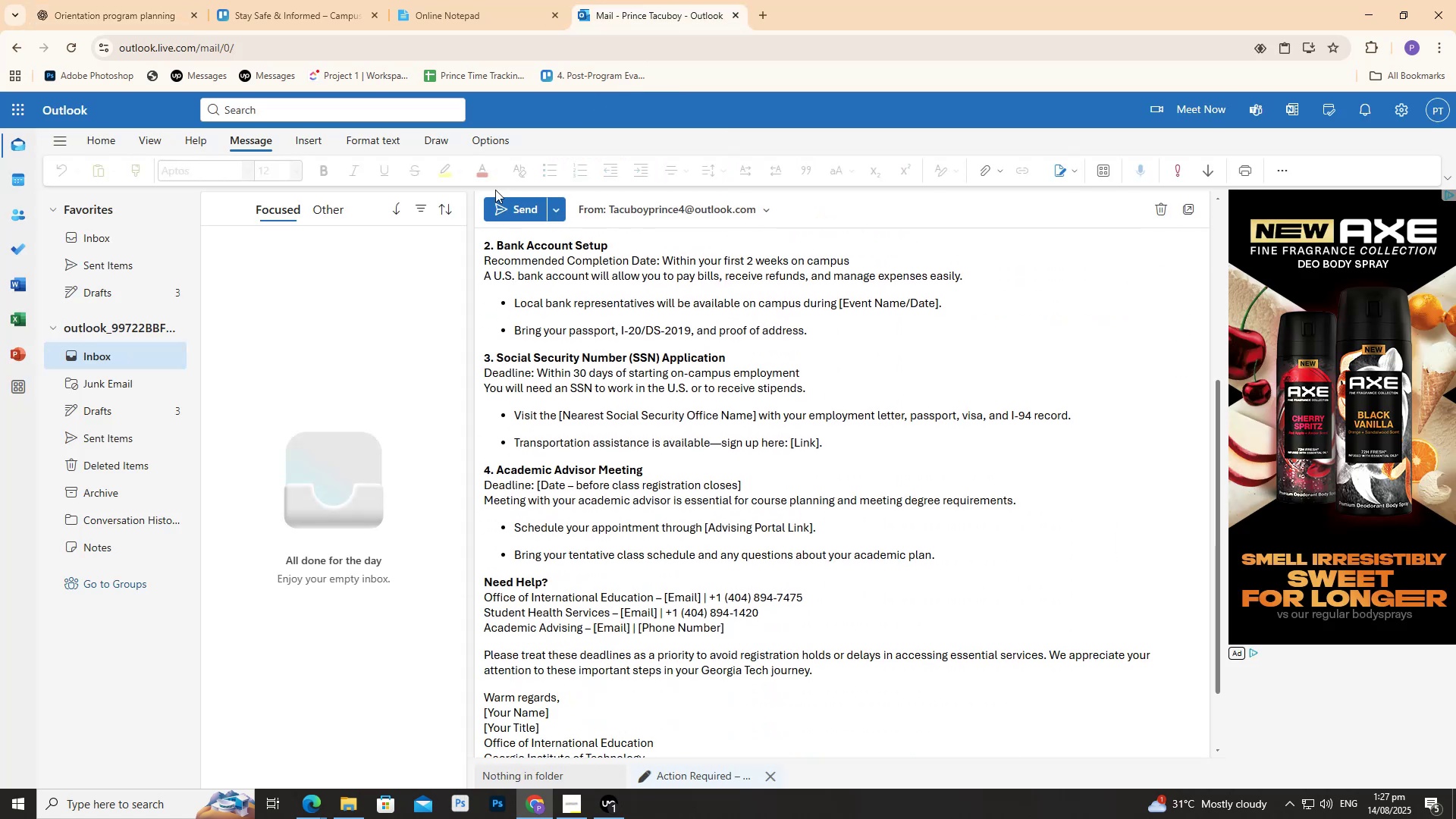 
left_click([404, 0])
 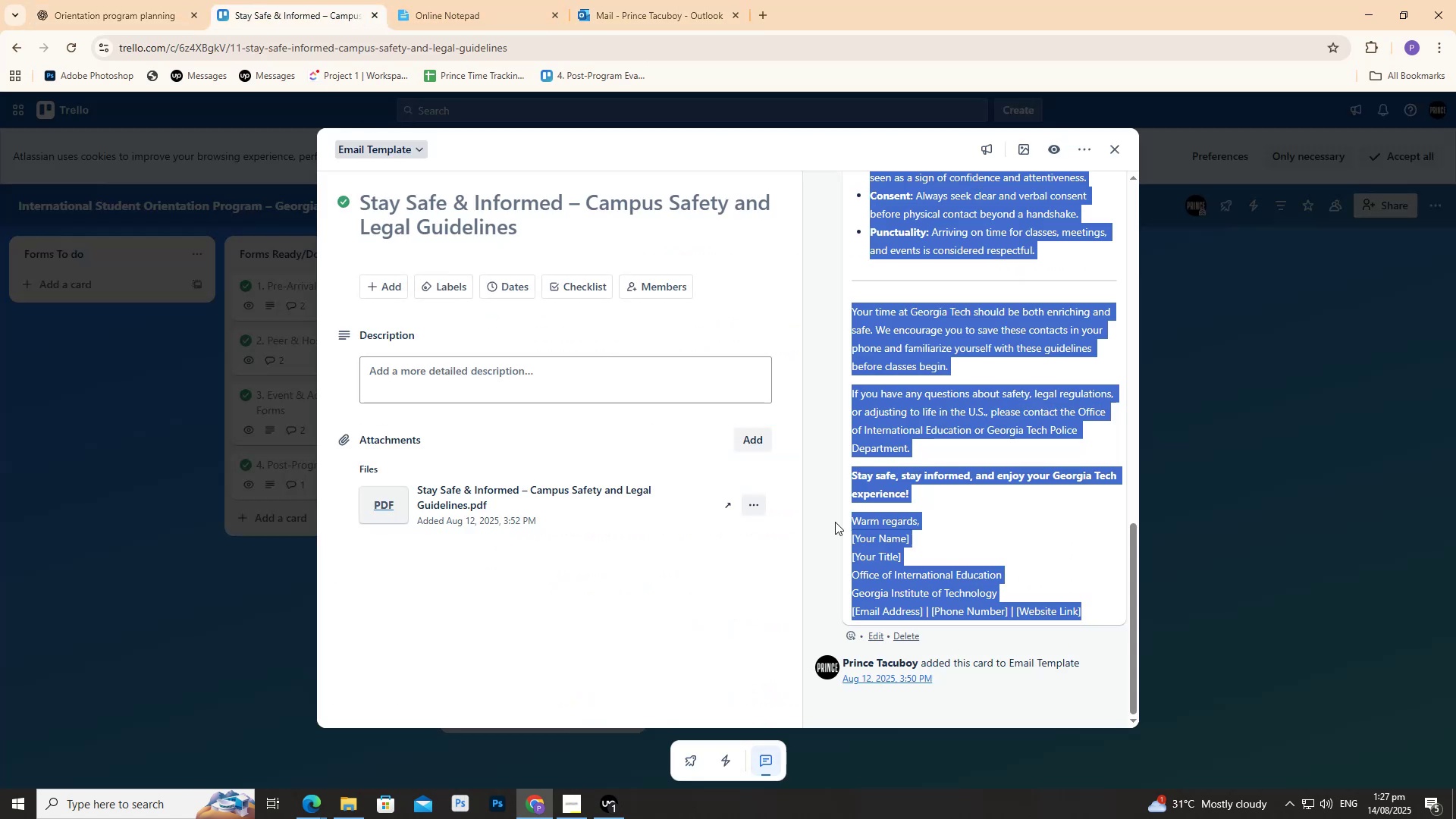 
left_click([917, 545])
 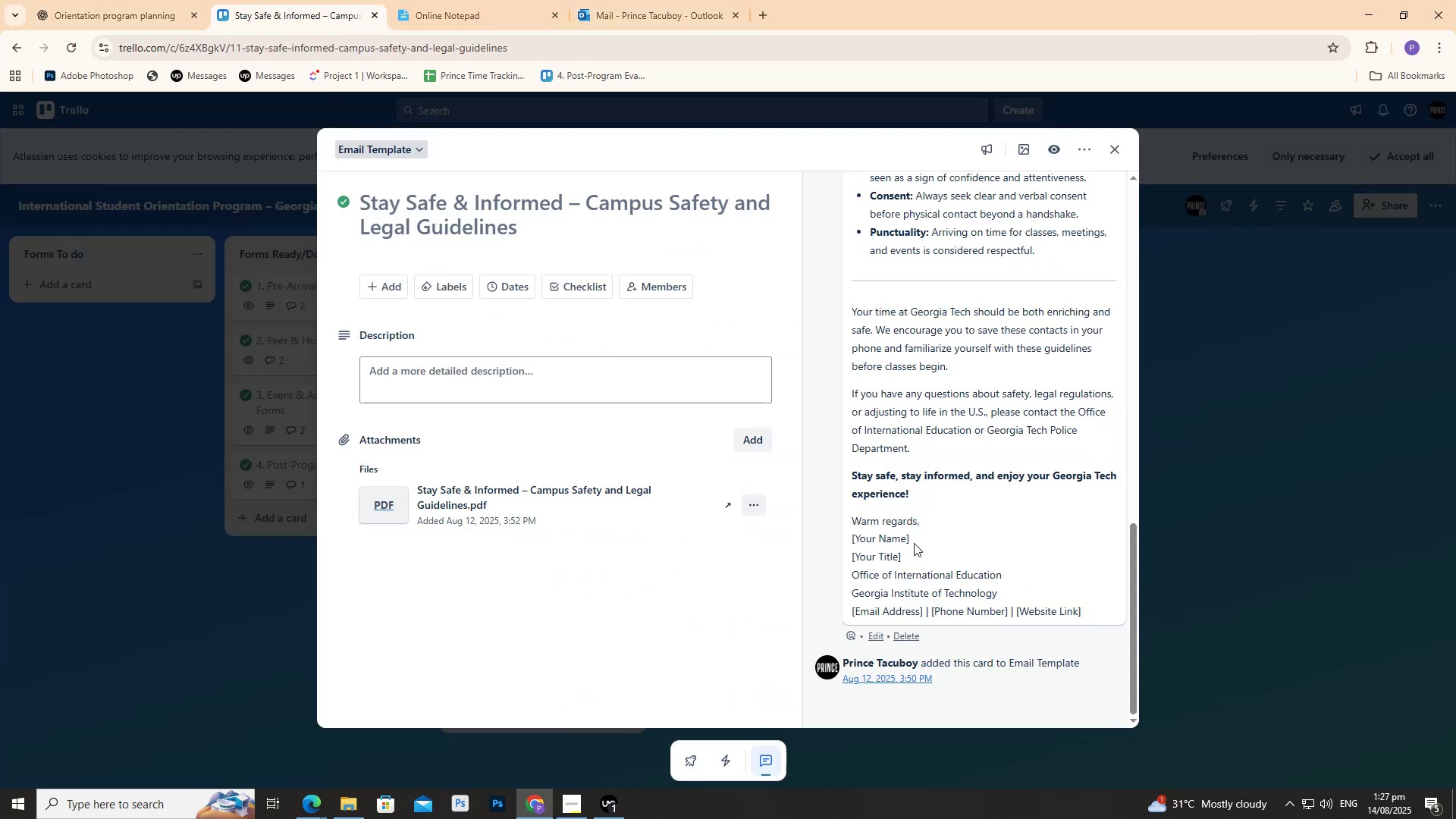 
scroll: coordinate [460, 418], scroll_direction: up, amount: 42.0
 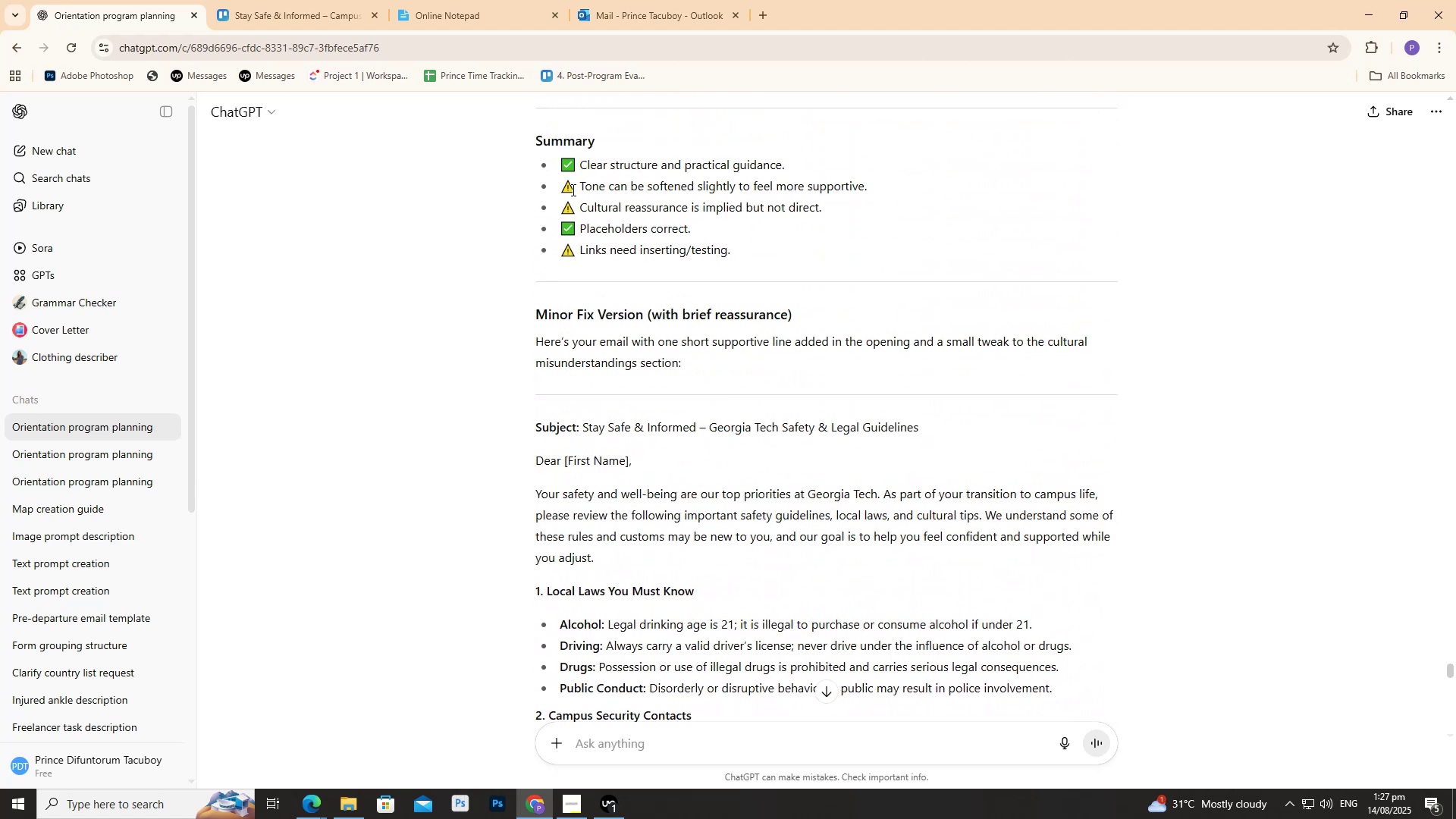 
wait(8.21)
 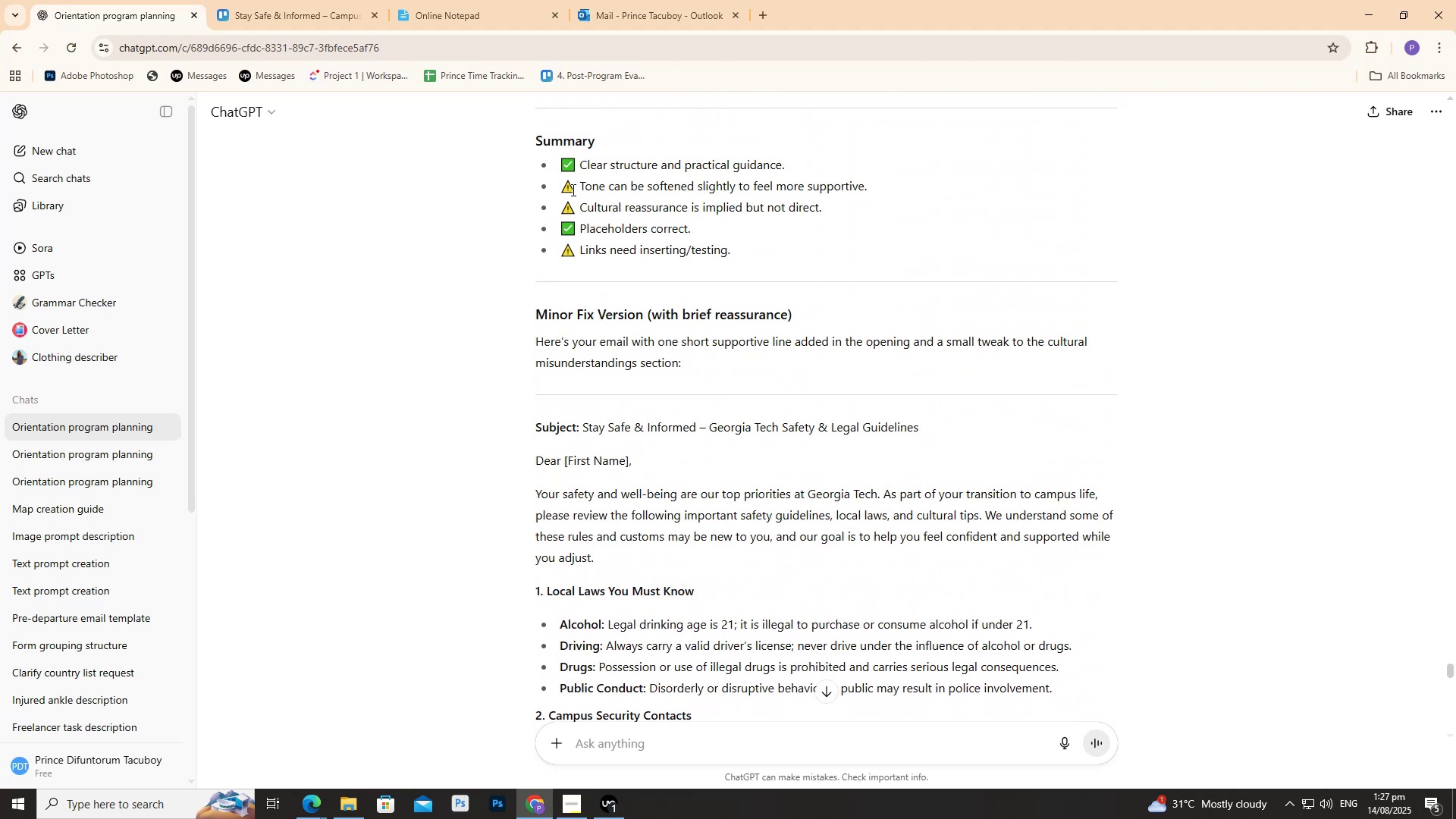 
scroll: coordinate [570, 366], scroll_direction: down, amount: 37.0
 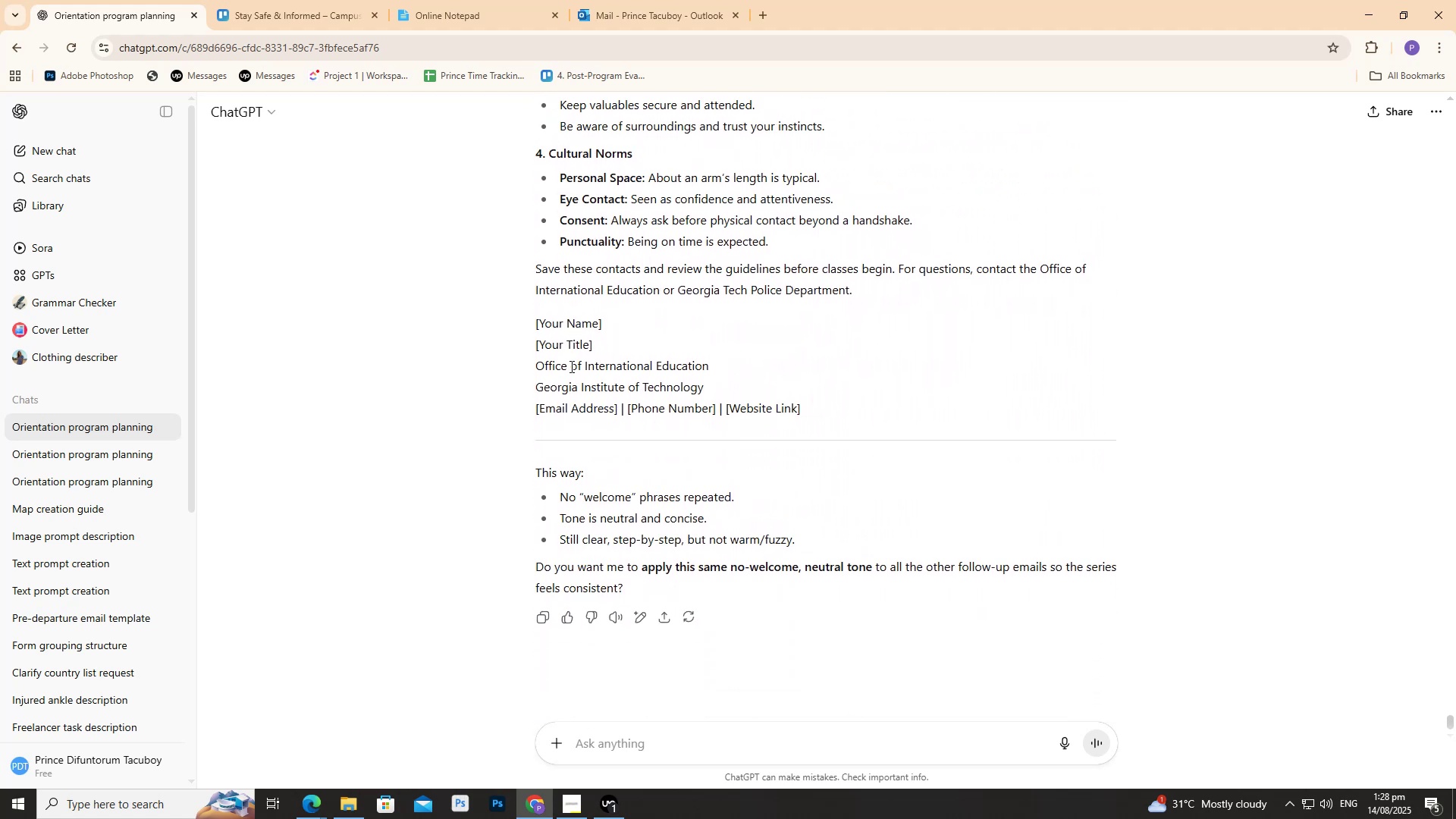 
wait(12.53)
 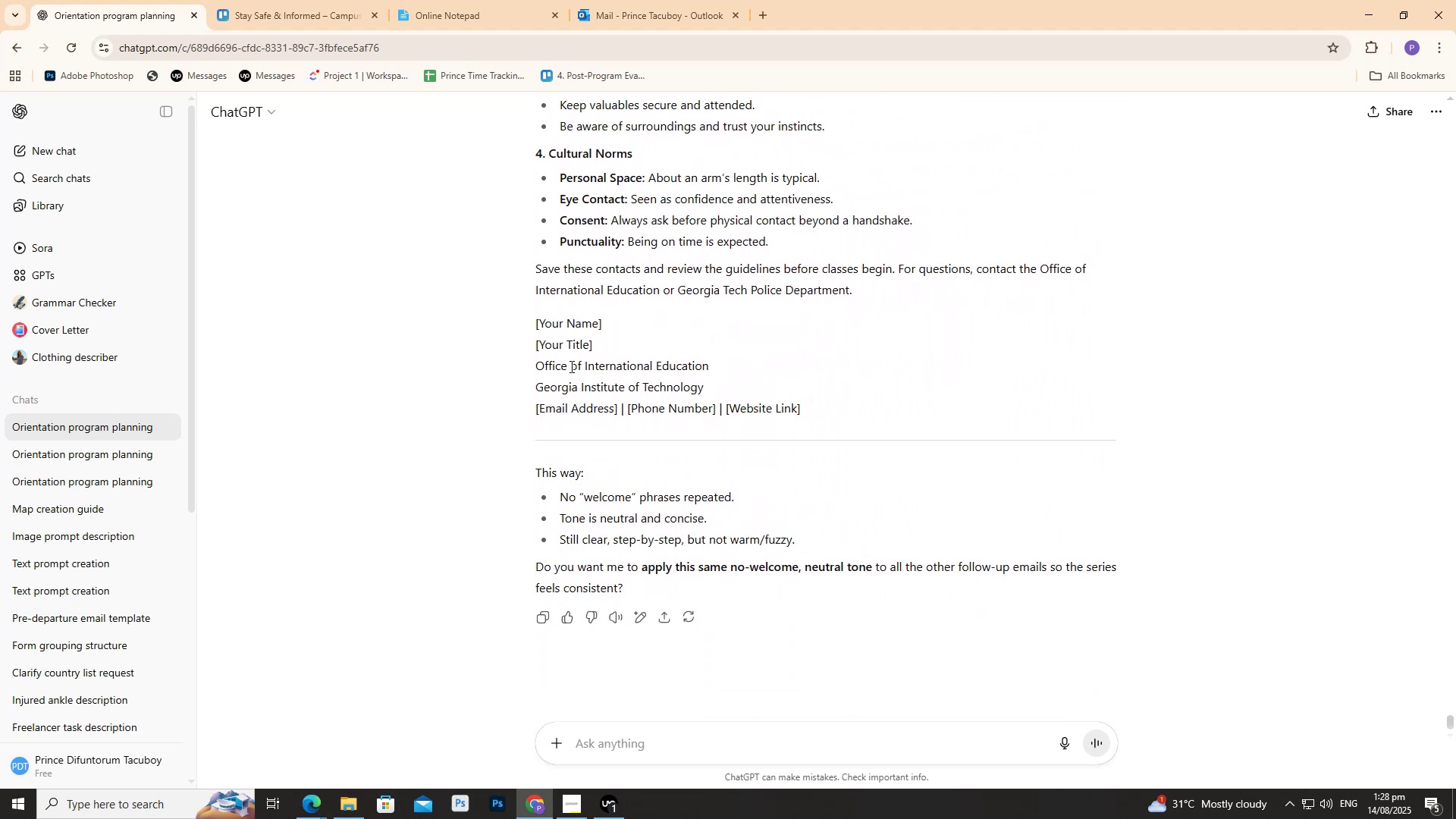 
double_click([480, 0])
 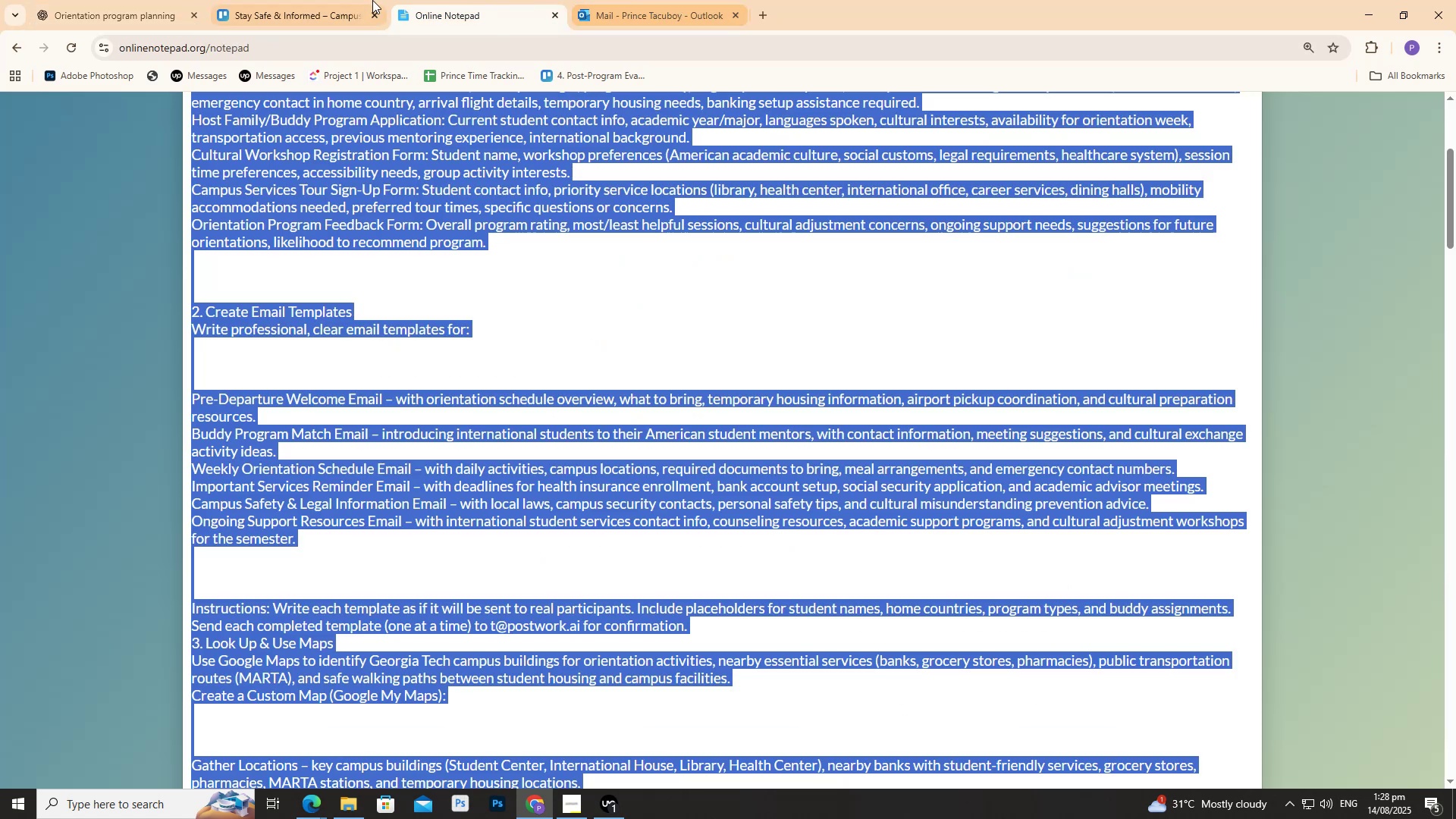 
left_click([359, 0])
 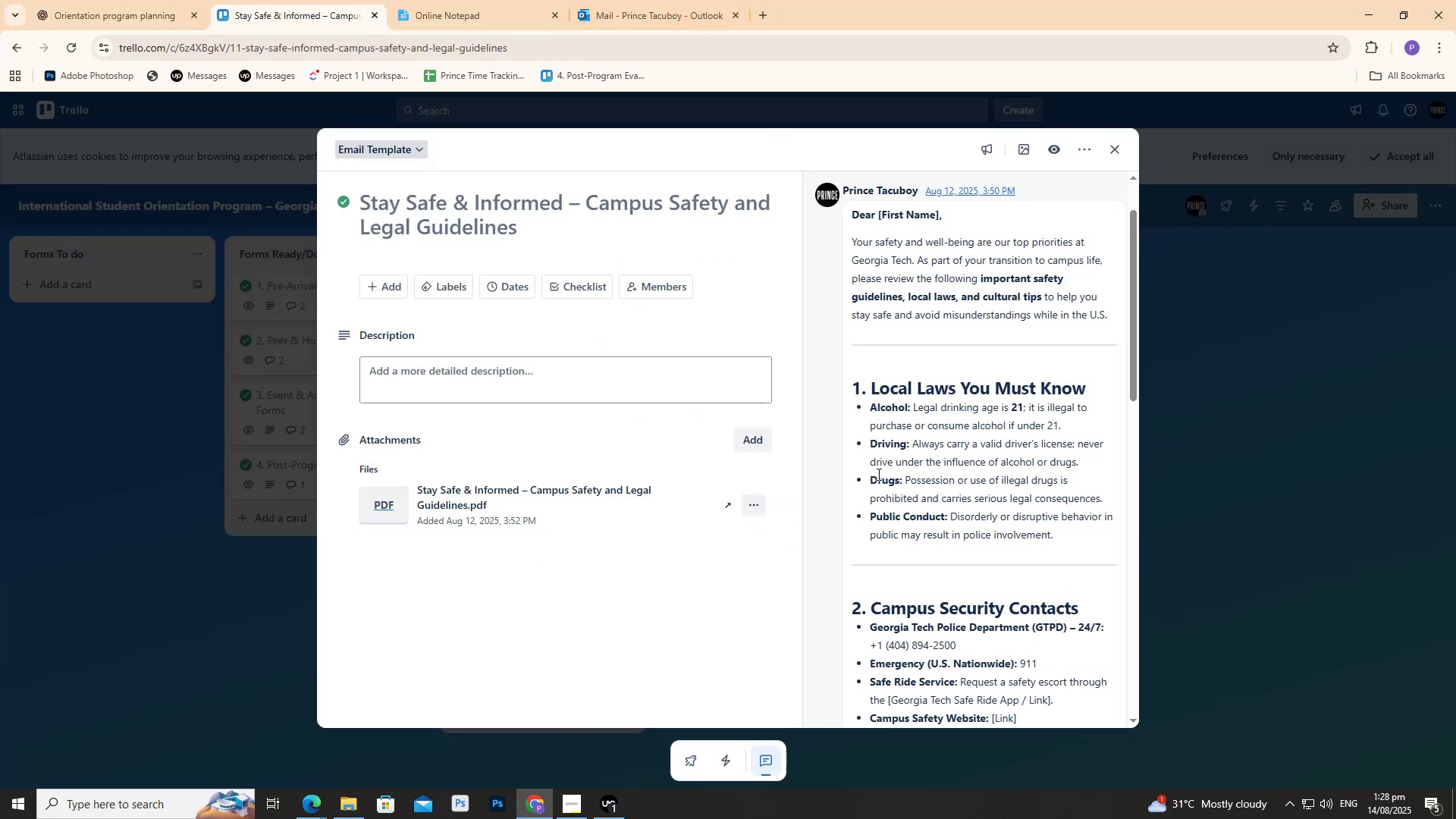 
scroll: coordinate [880, 485], scroll_direction: up, amount: 1.0
 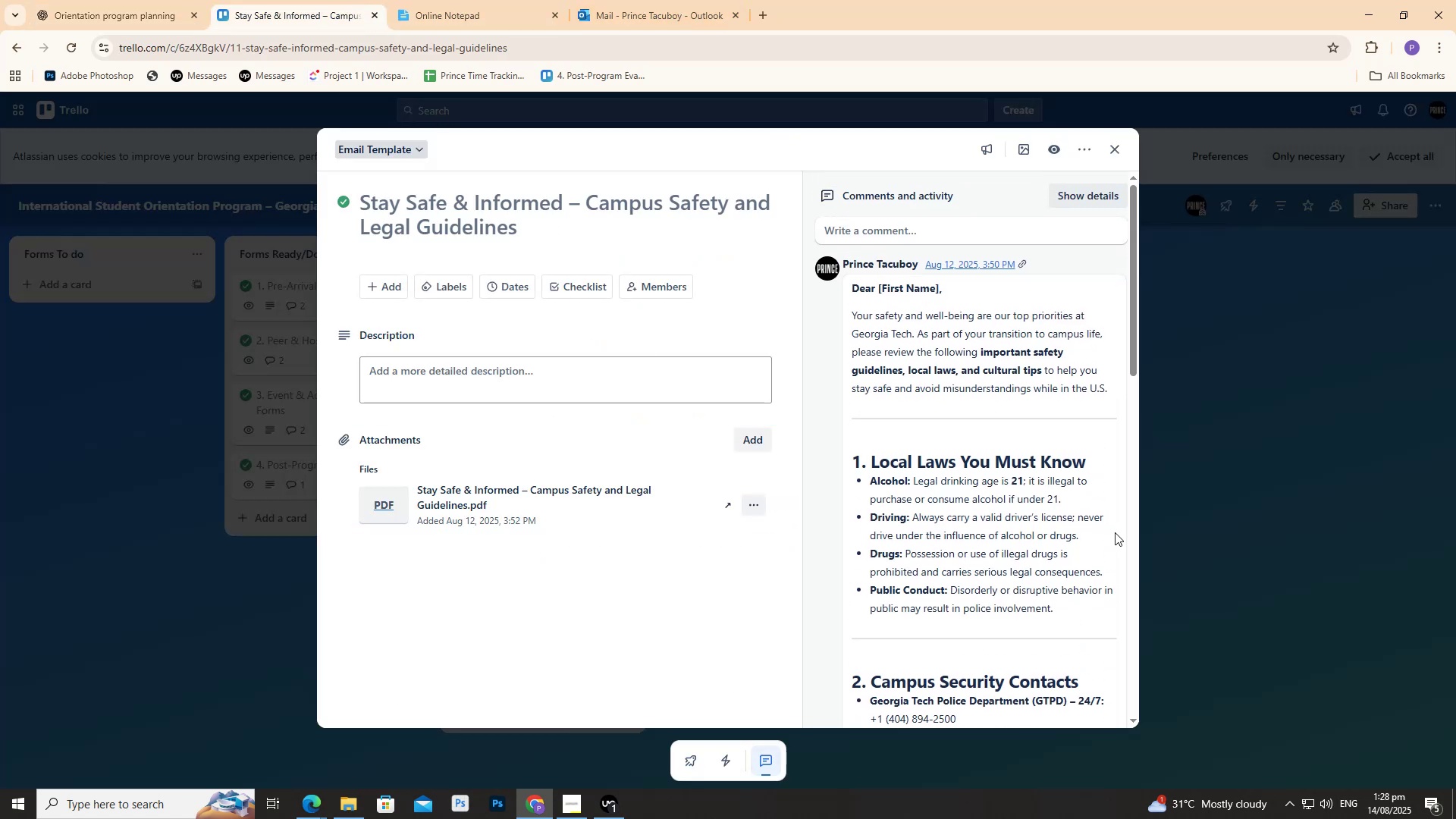 
scroll: coordinate [901, 450], scroll_direction: down, amount: 17.0
 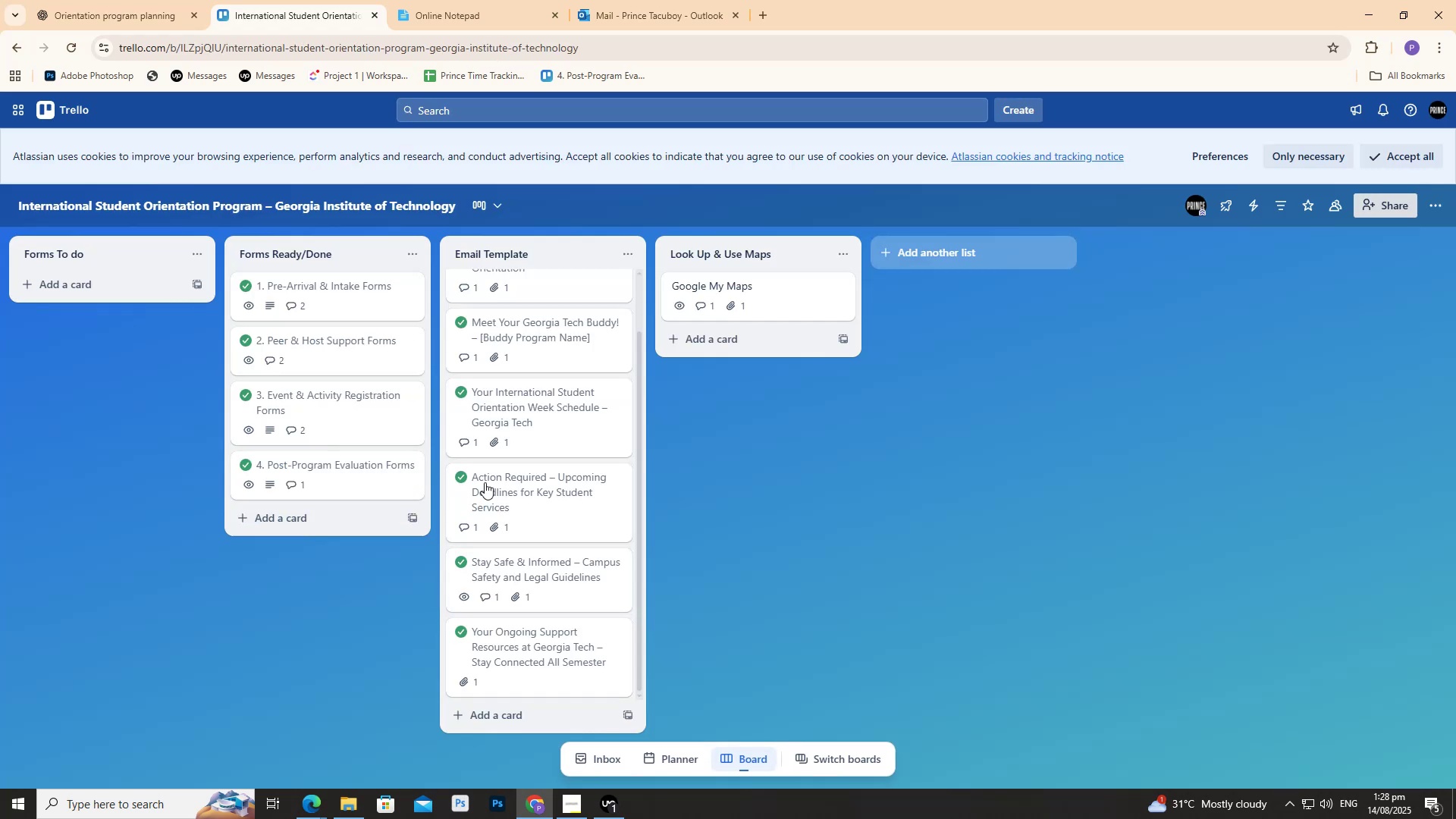 
left_click([518, 633])
 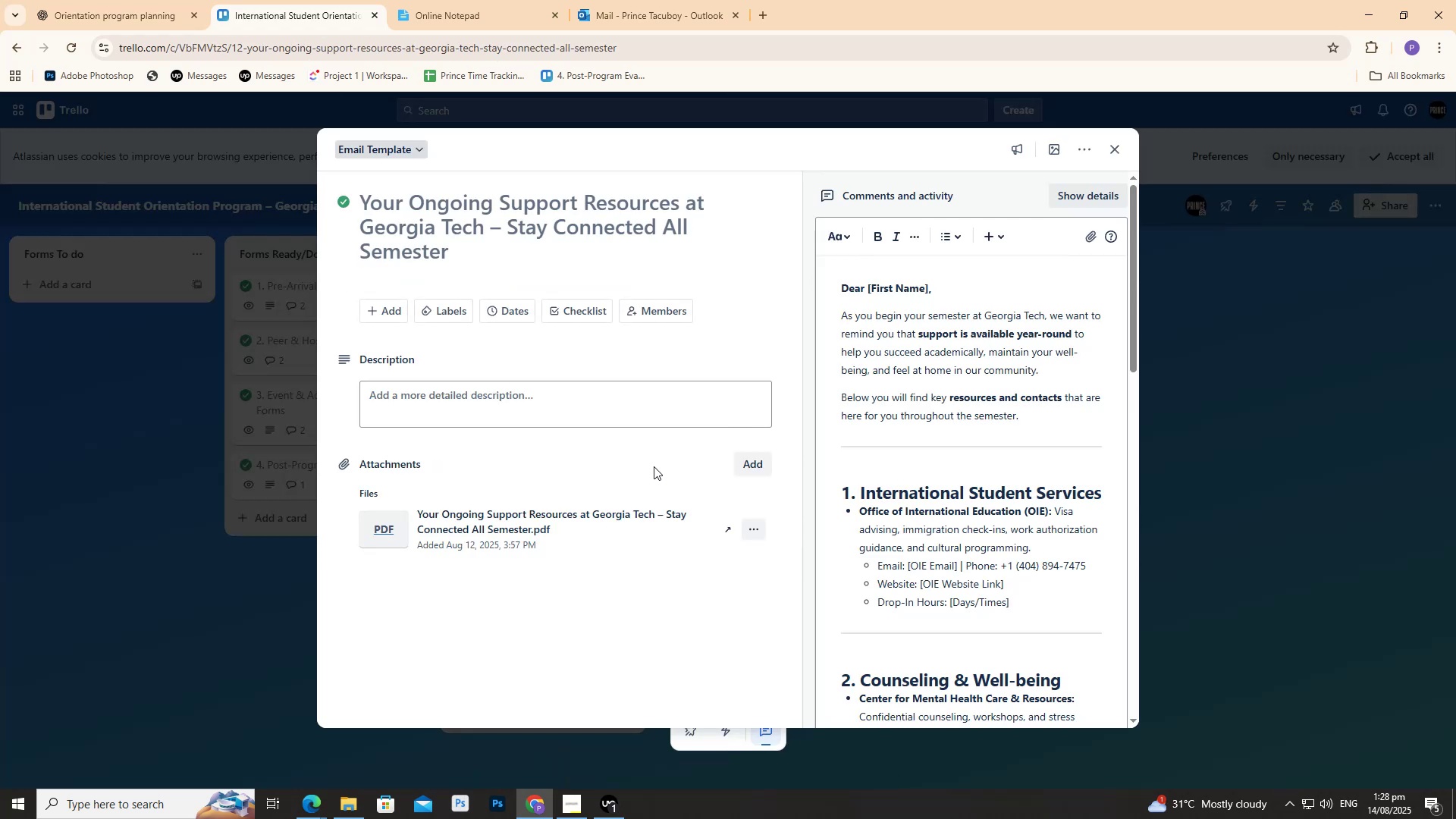 
scroll: coordinate [981, 513], scroll_direction: down, amount: 18.0
 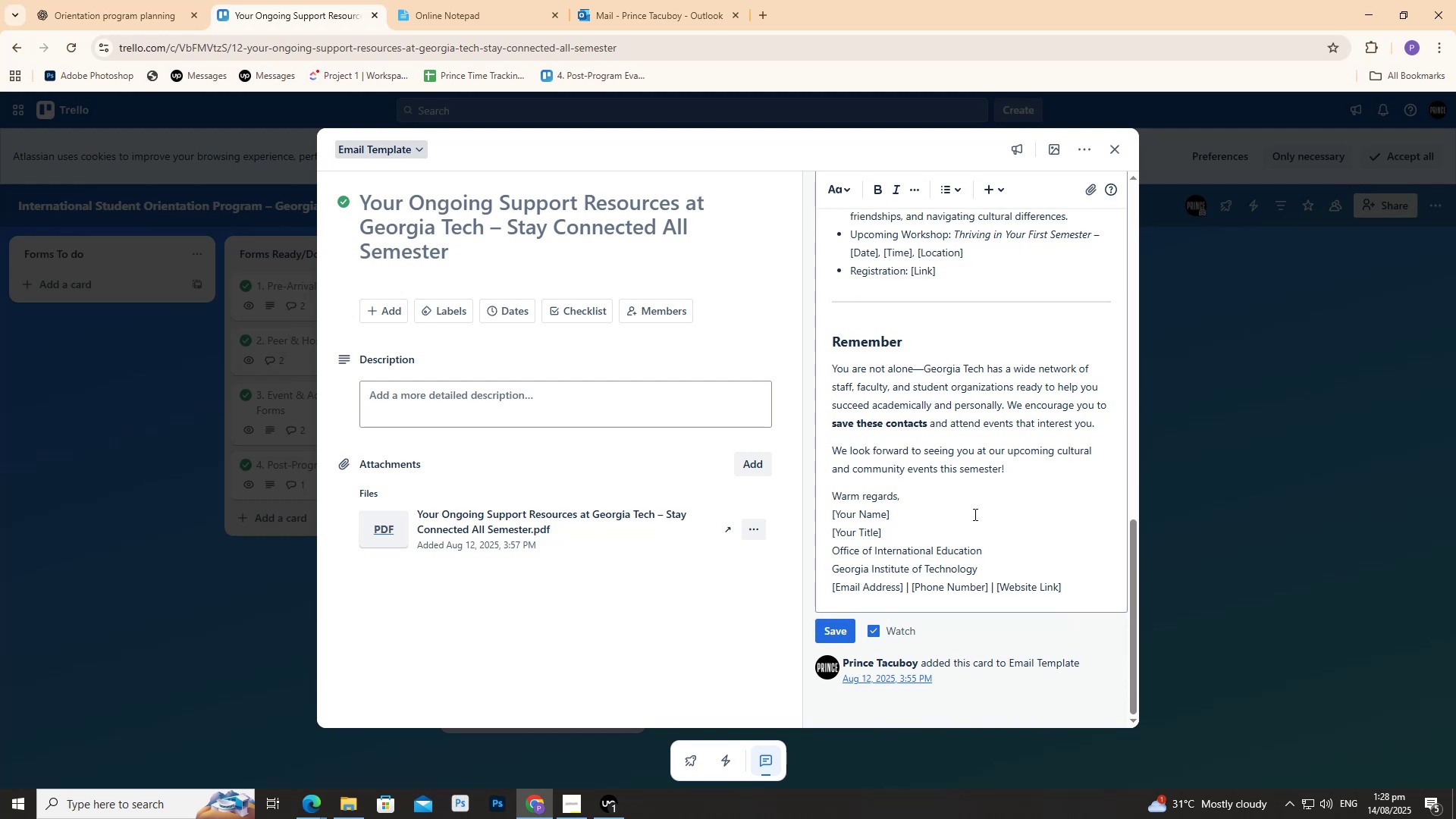 
scroll: coordinate [974, 515], scroll_direction: up, amount: 12.0
 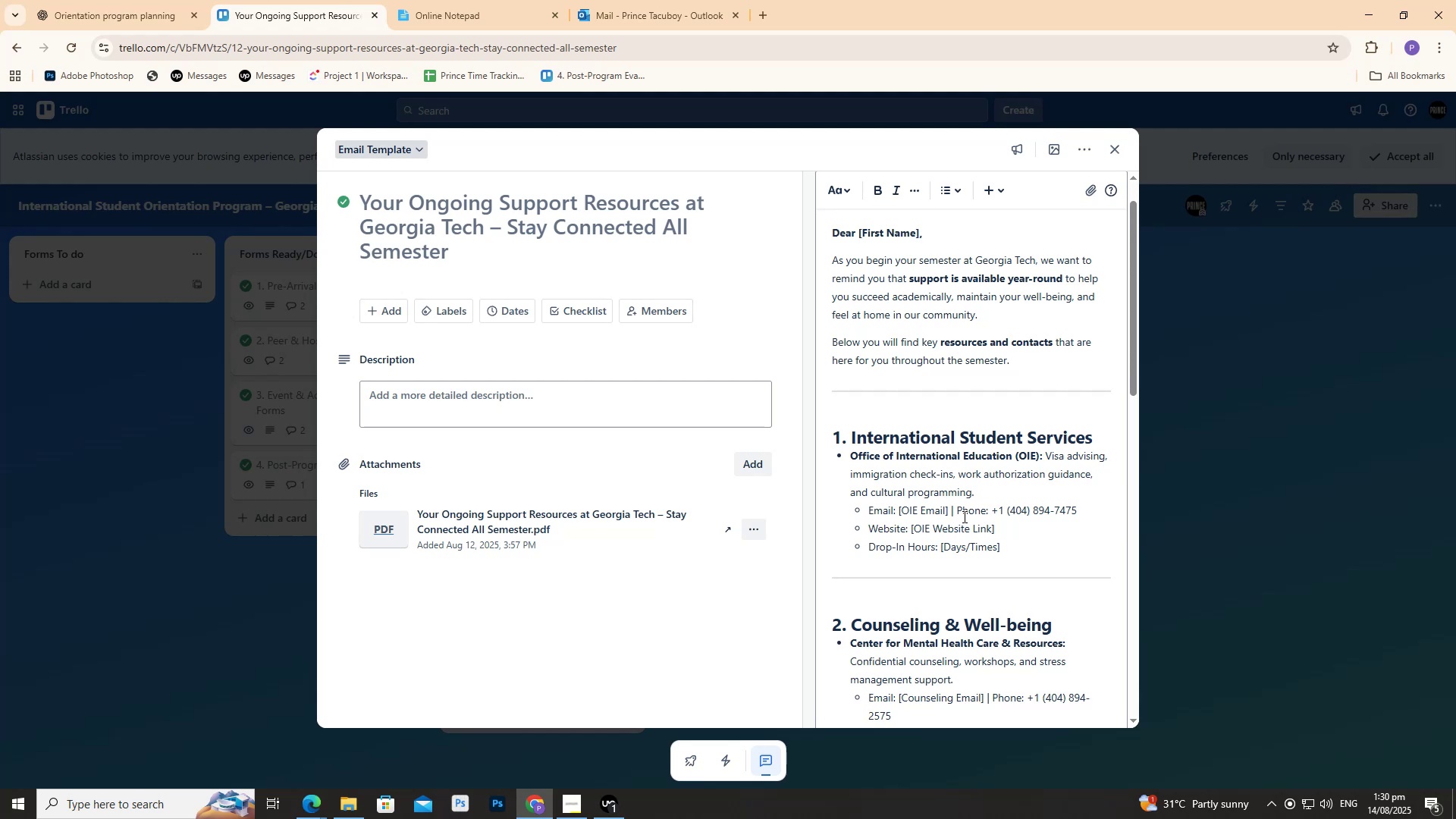 
wait(128.78)
 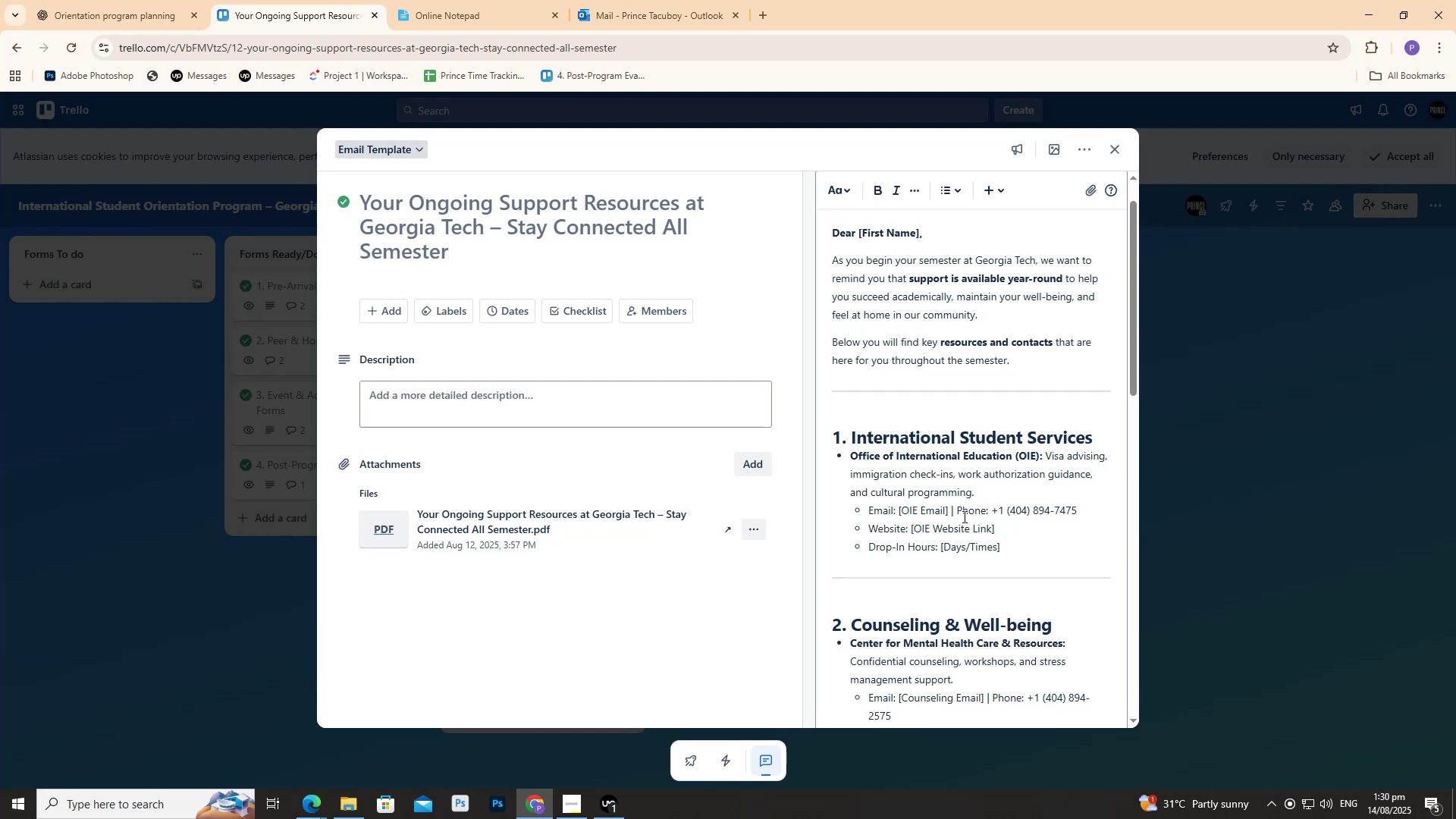 
scroll: coordinate [876, 435], scroll_direction: down, amount: 17.0
 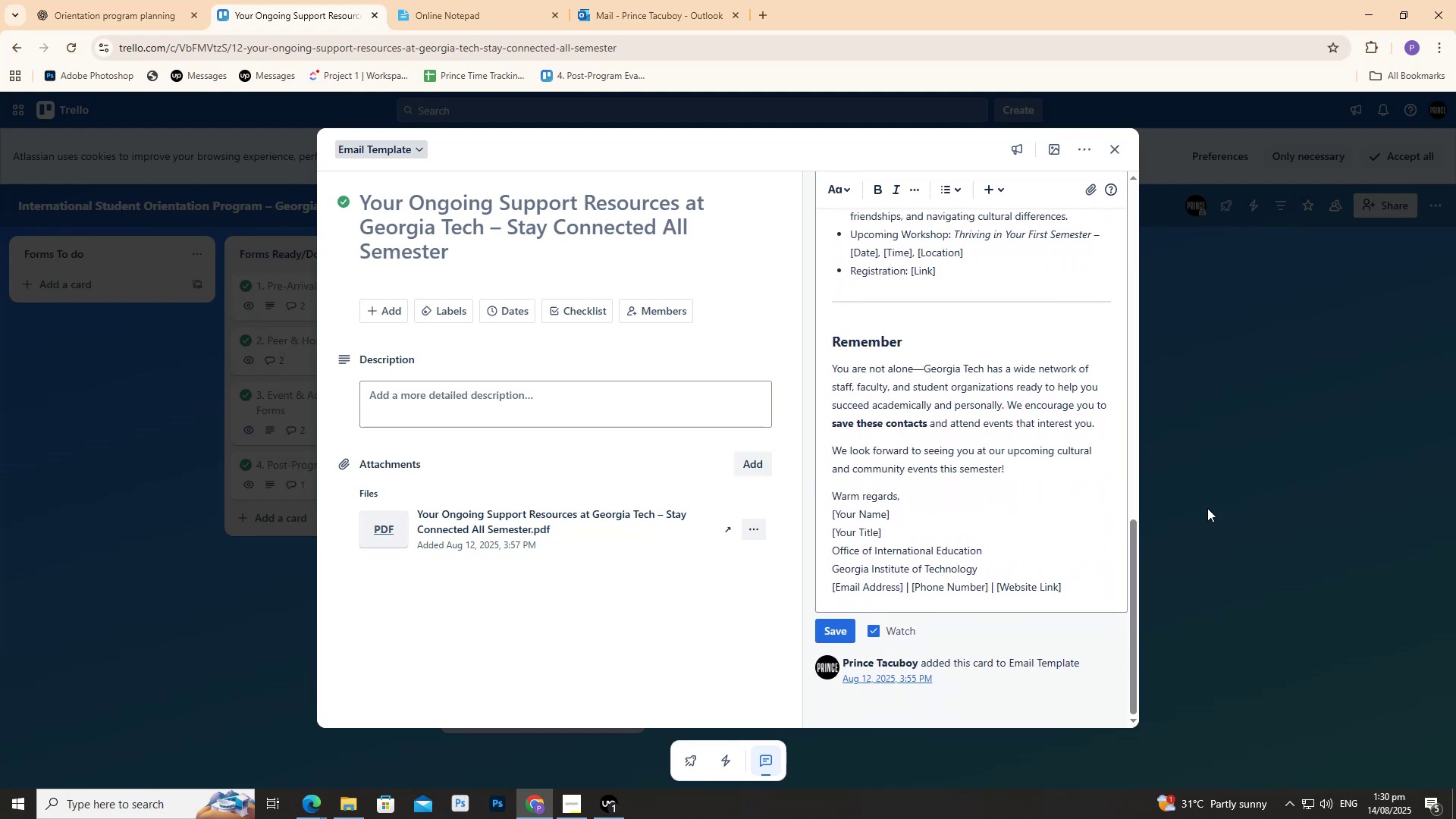 
left_click([1257, 517])
 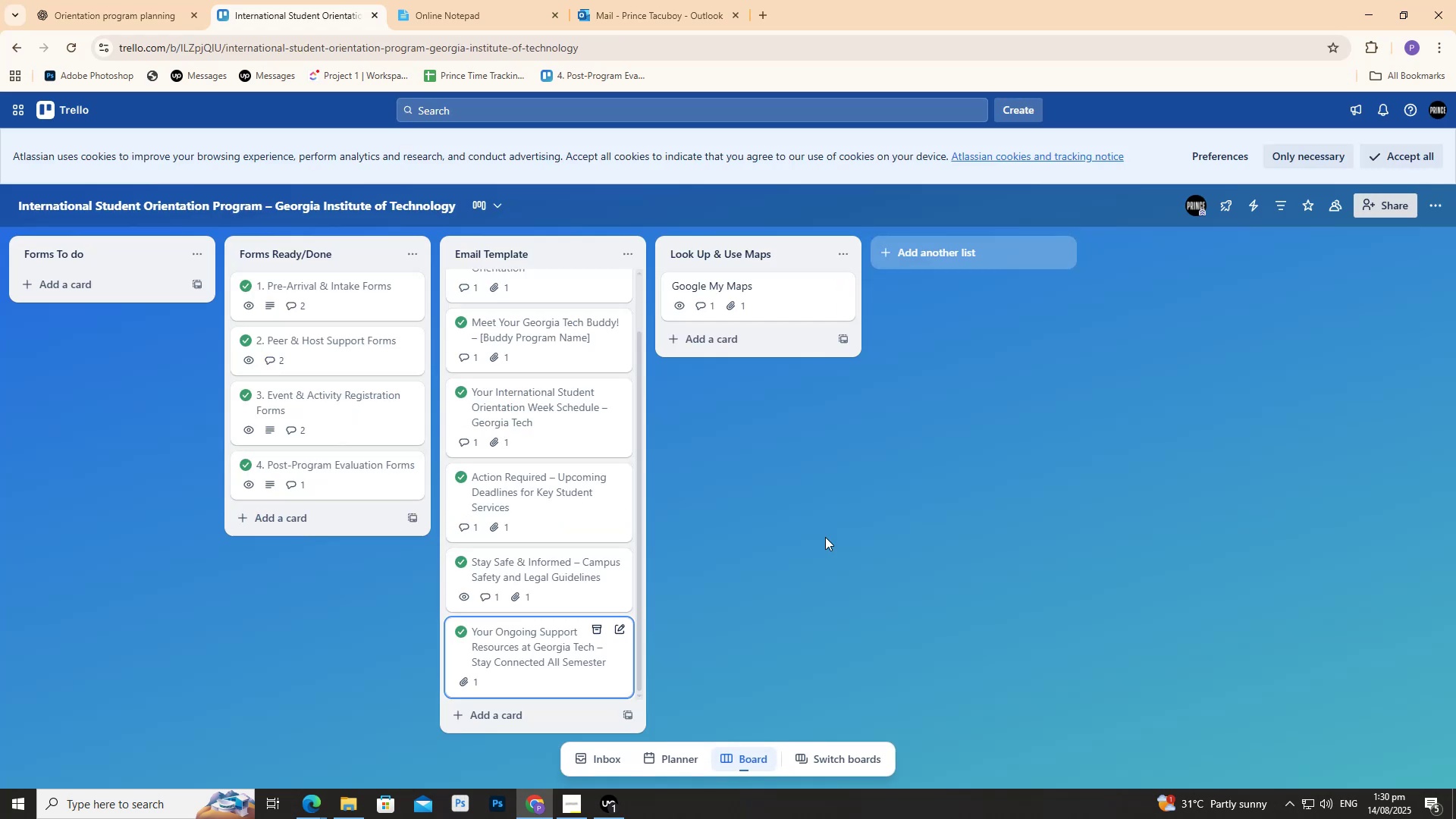 
scroll: coordinate [557, 535], scroll_direction: down, amount: 1.0
 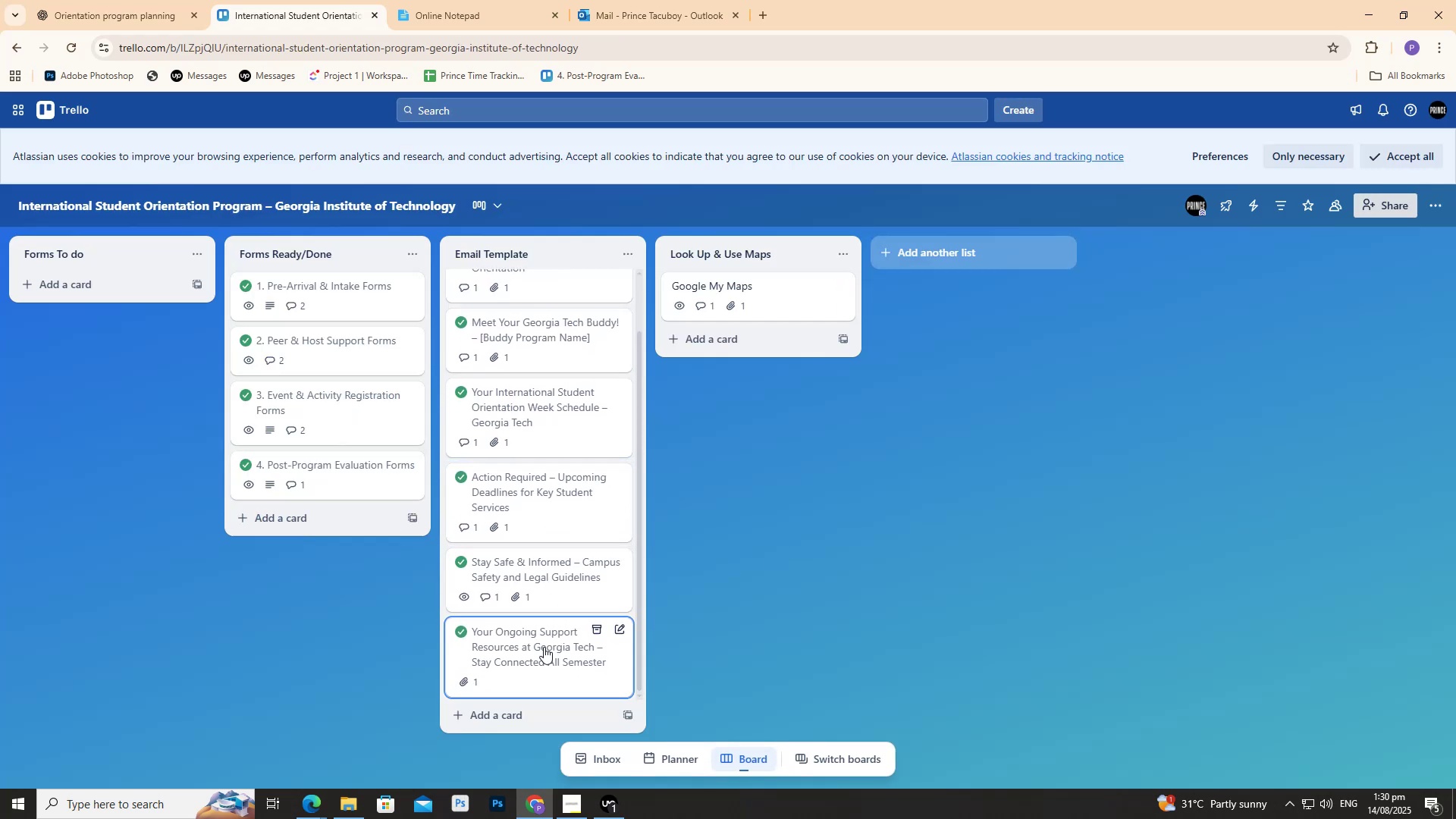 
left_click([544, 648])
 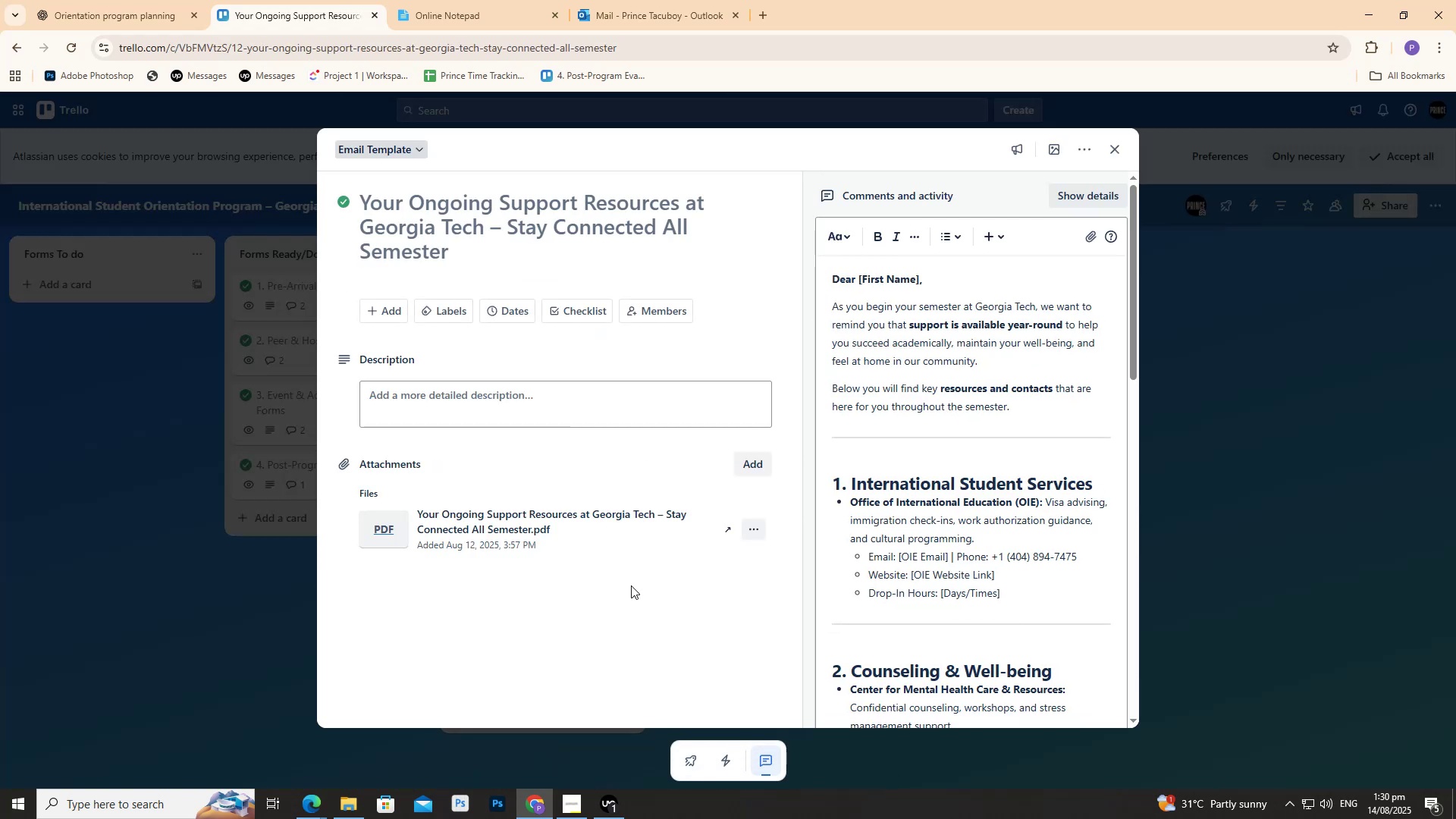 
left_click([1254, 564])
 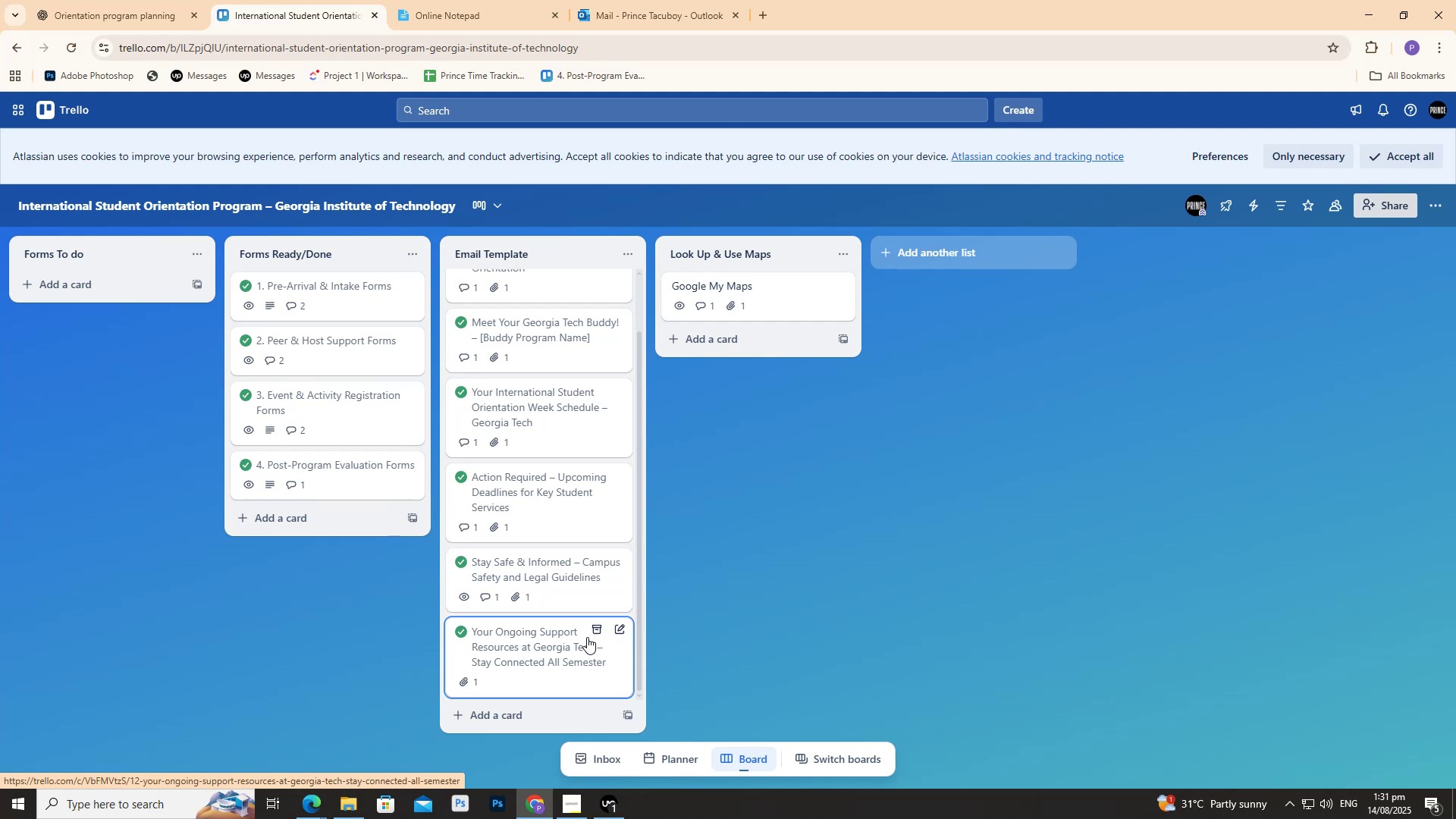 
left_click([575, 633])
 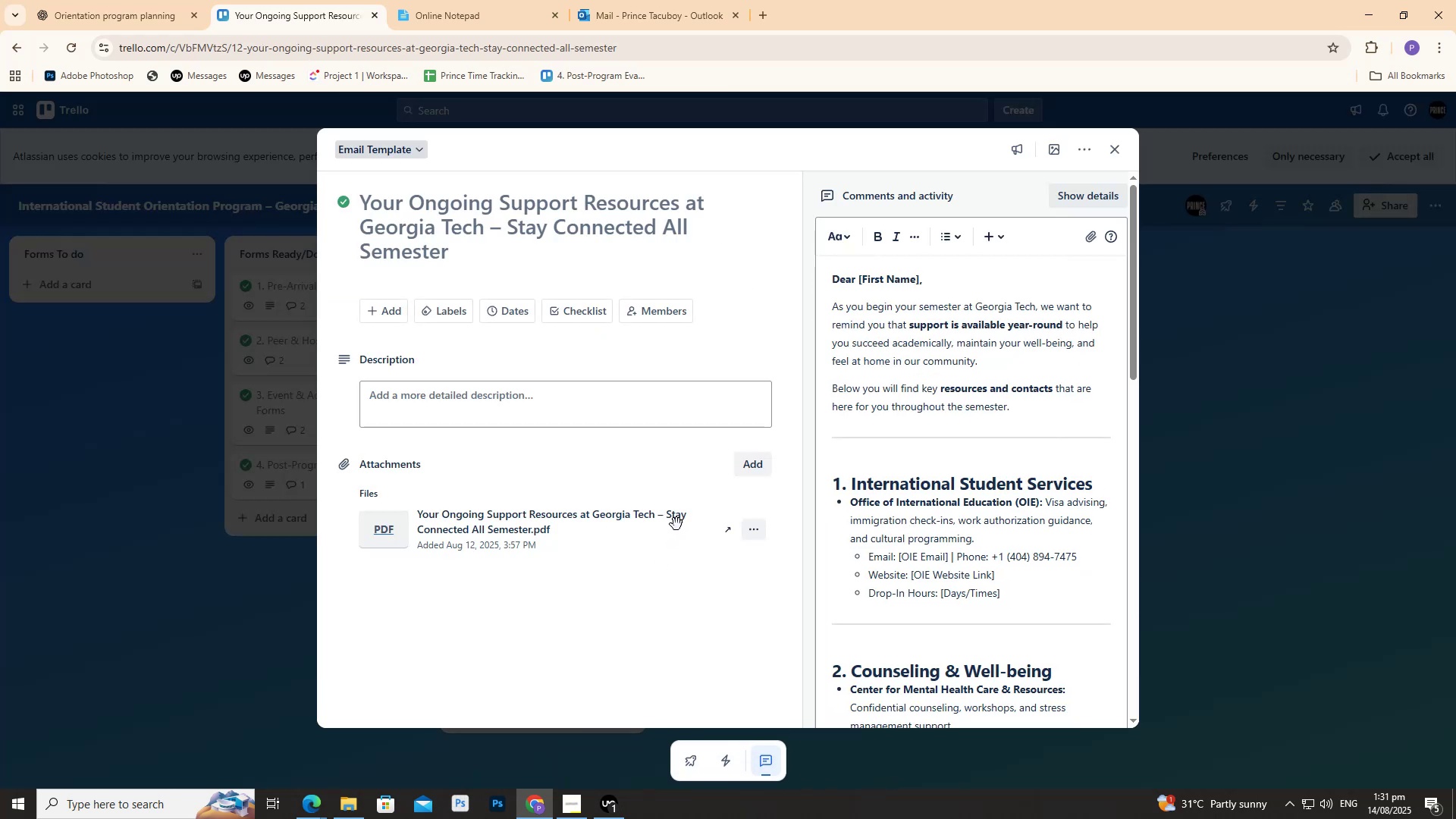 
scroll: coordinate [958, 548], scroll_direction: down, amount: 17.0
 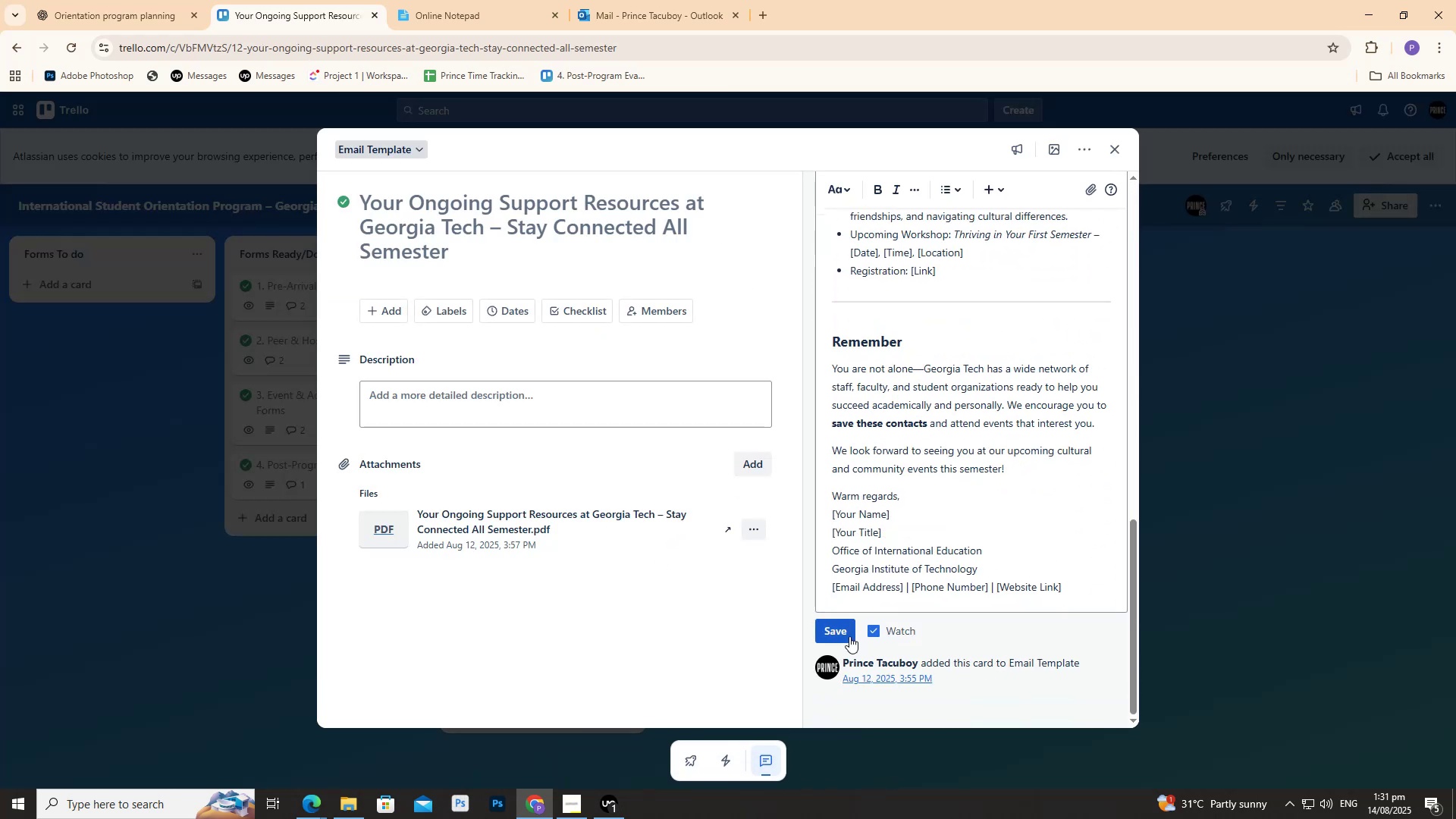 
left_click([843, 632])
 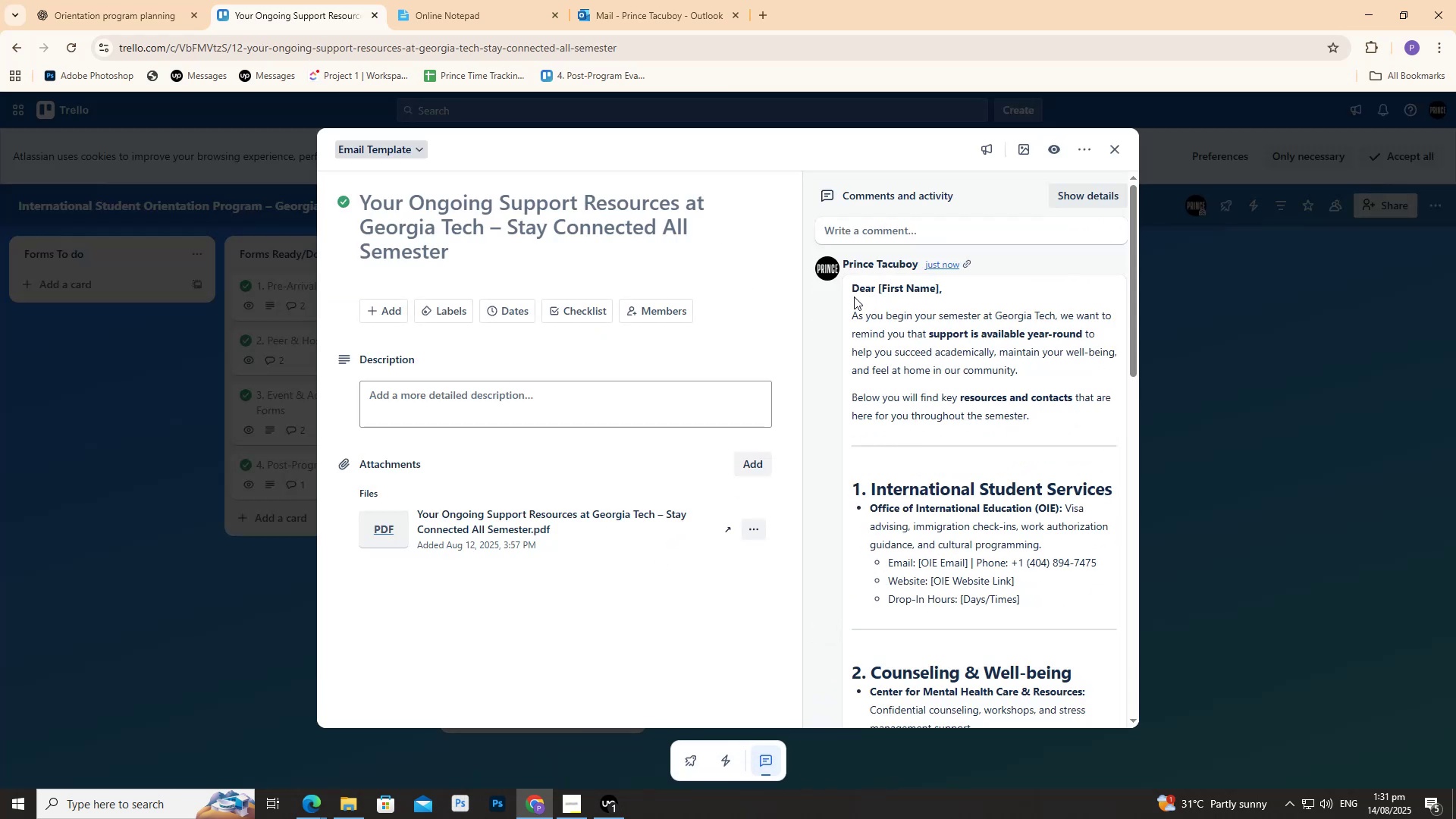 
left_click_drag(start_coordinate=[852, 295], to_coordinate=[1078, 611])
 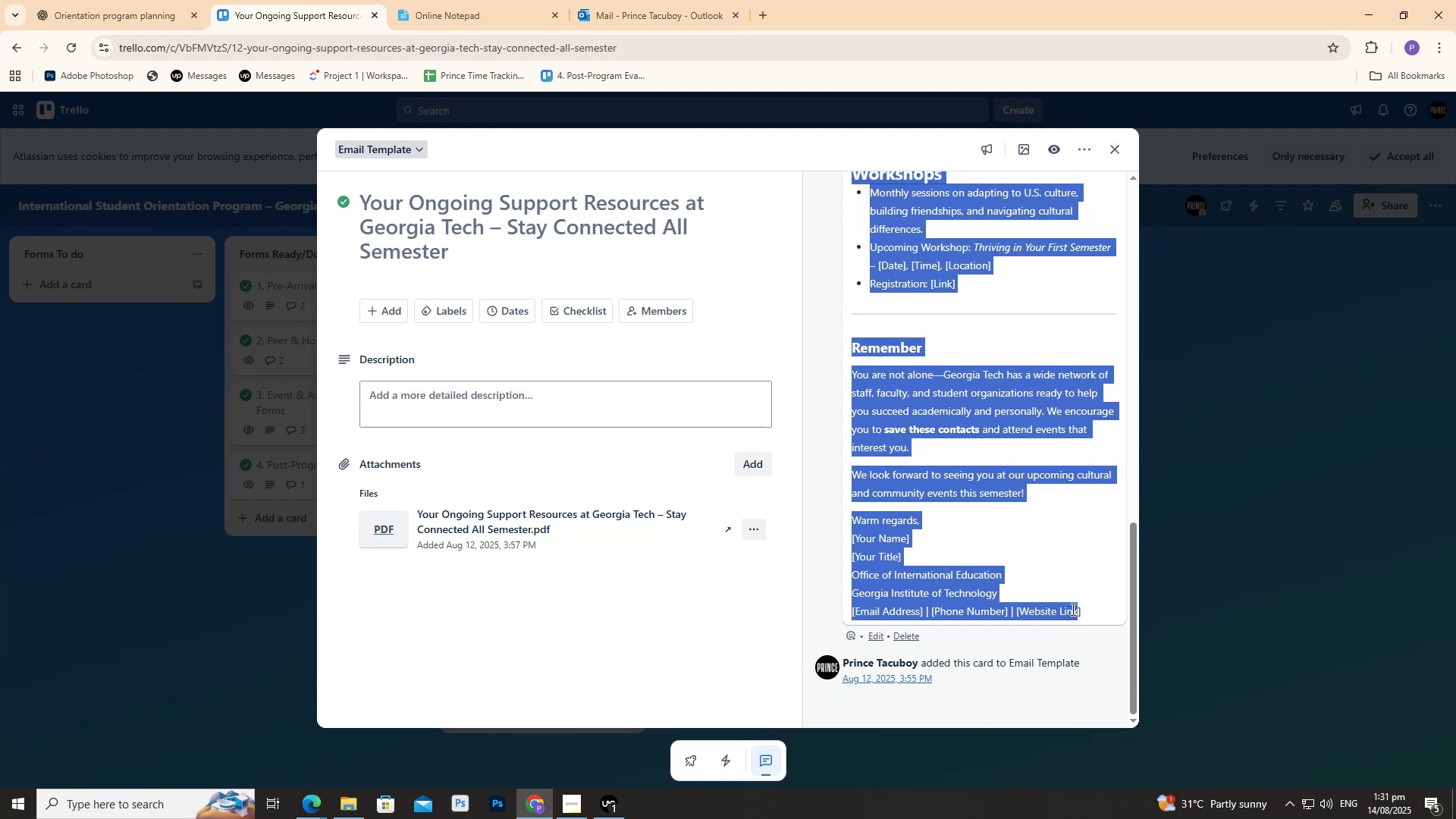 
right_click([1072, 609])
 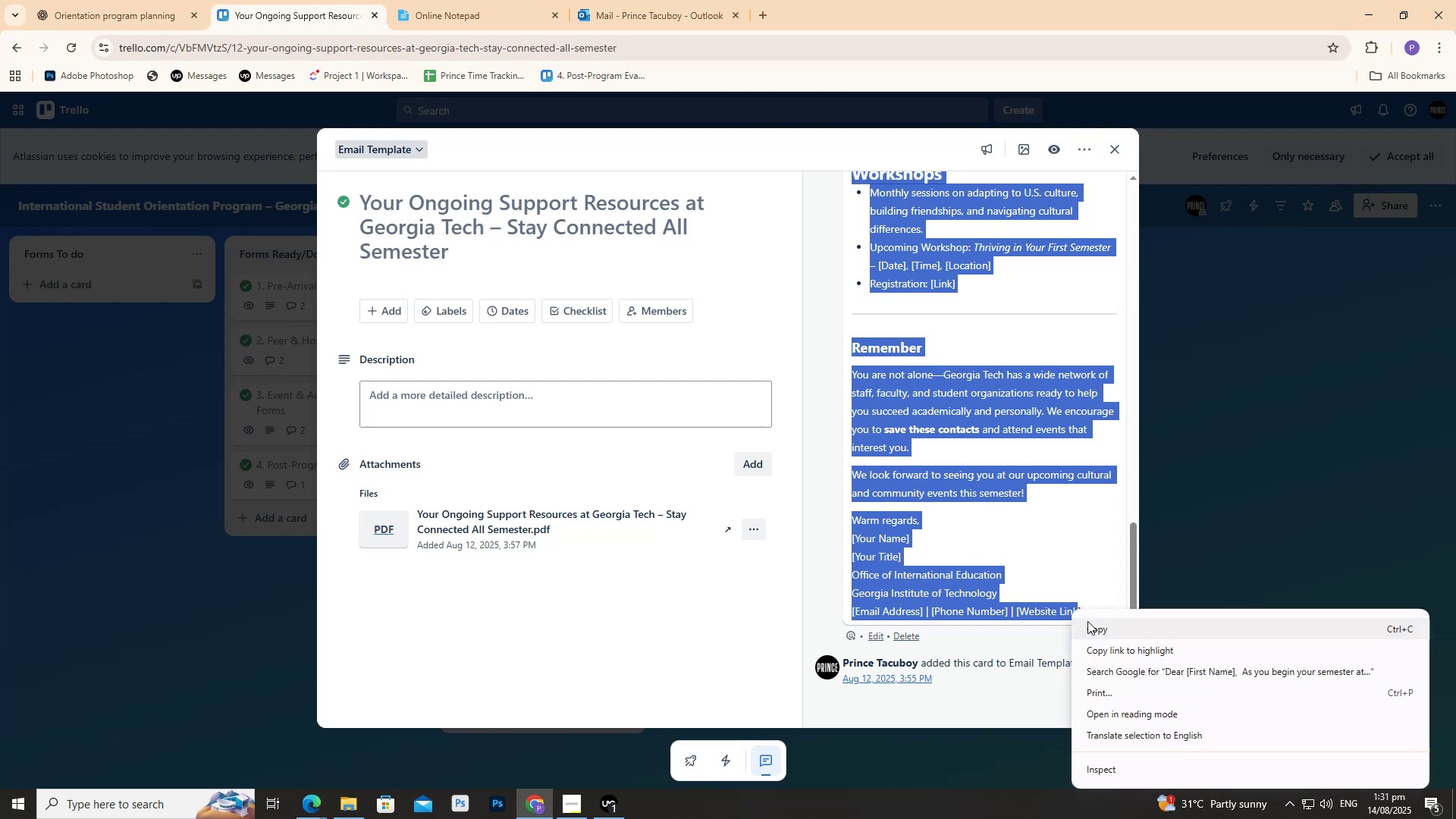 
left_click([1090, 624])
 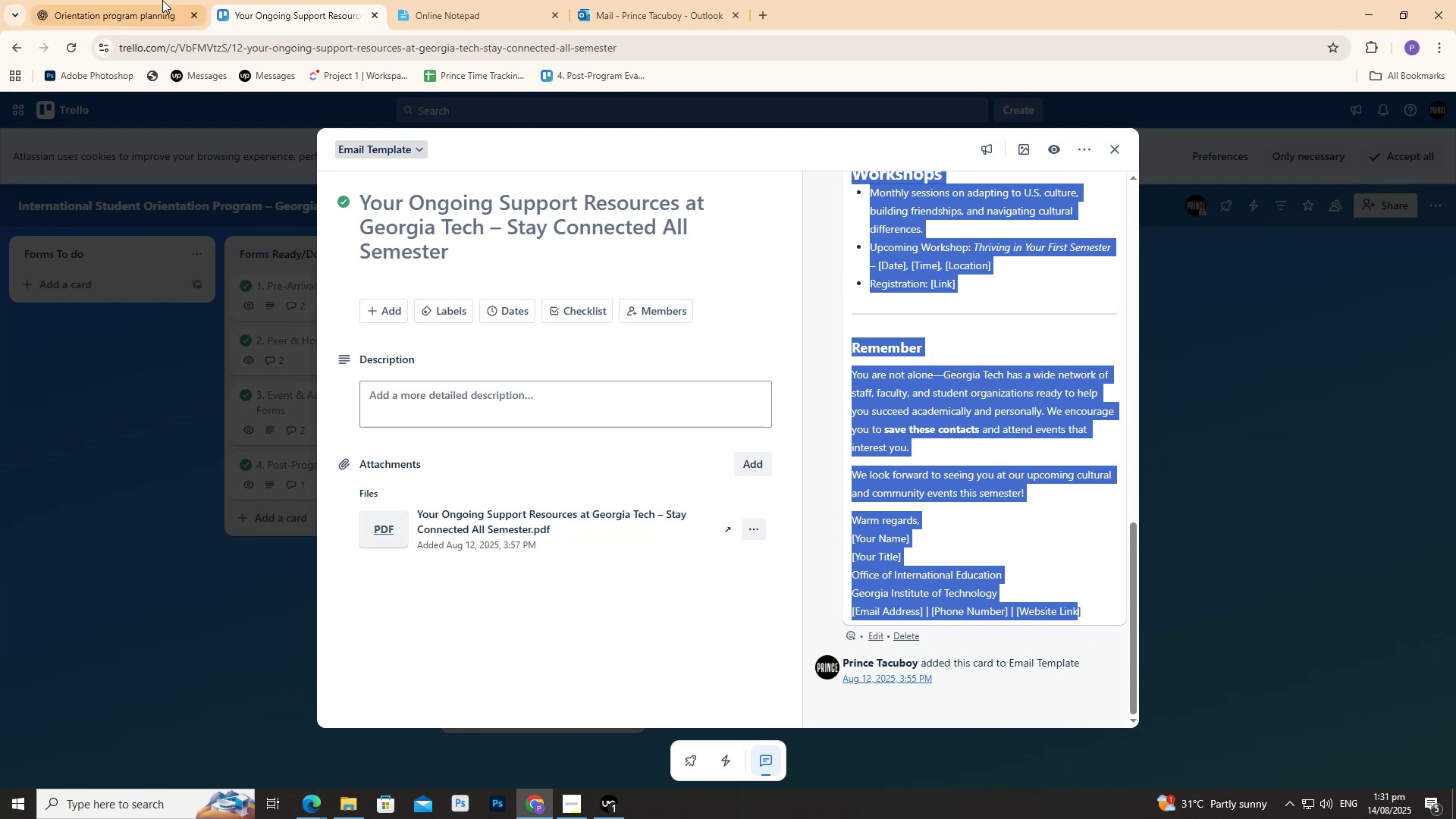 
left_click([141, 0])
 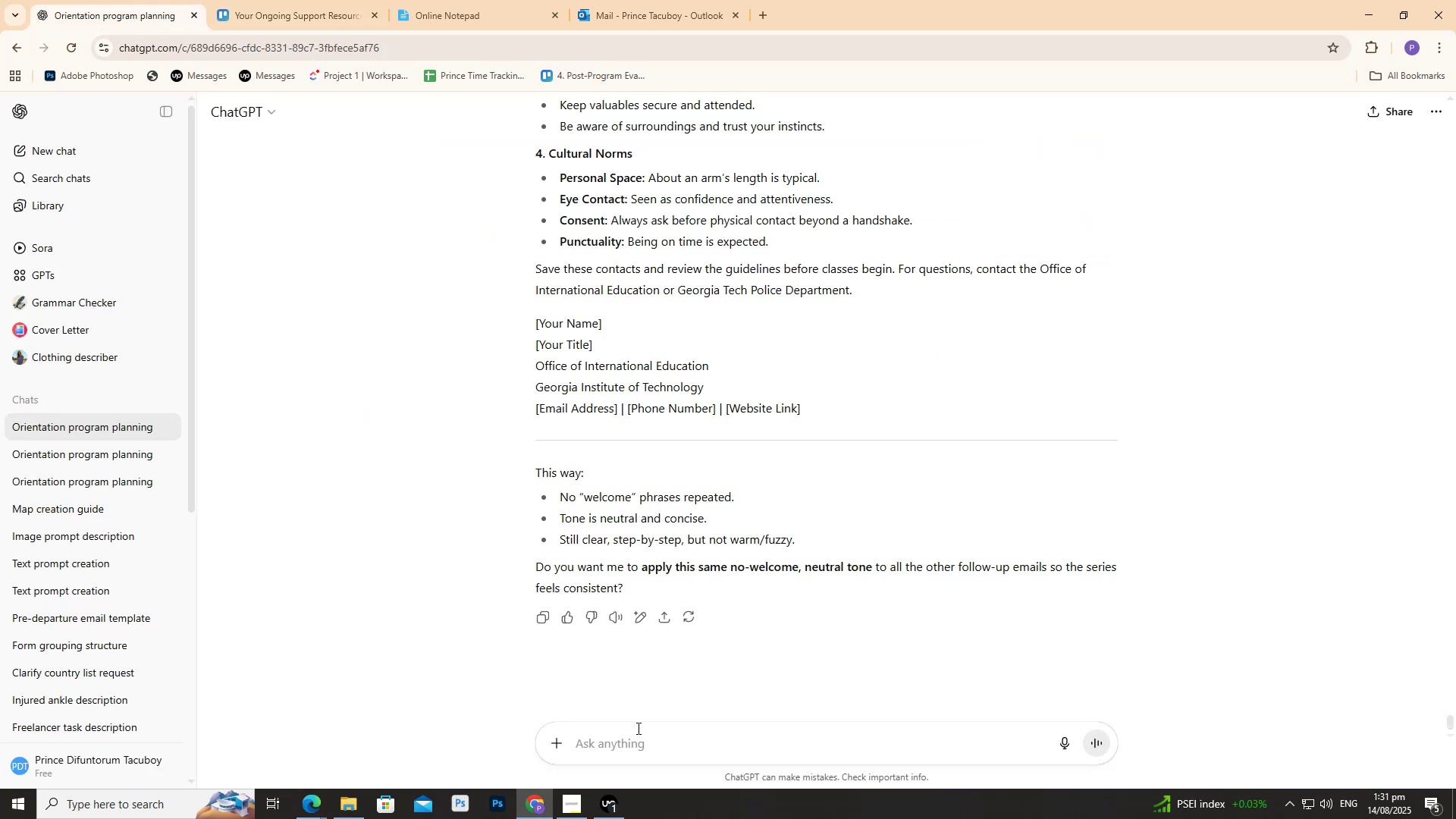 
key(Control+V)
 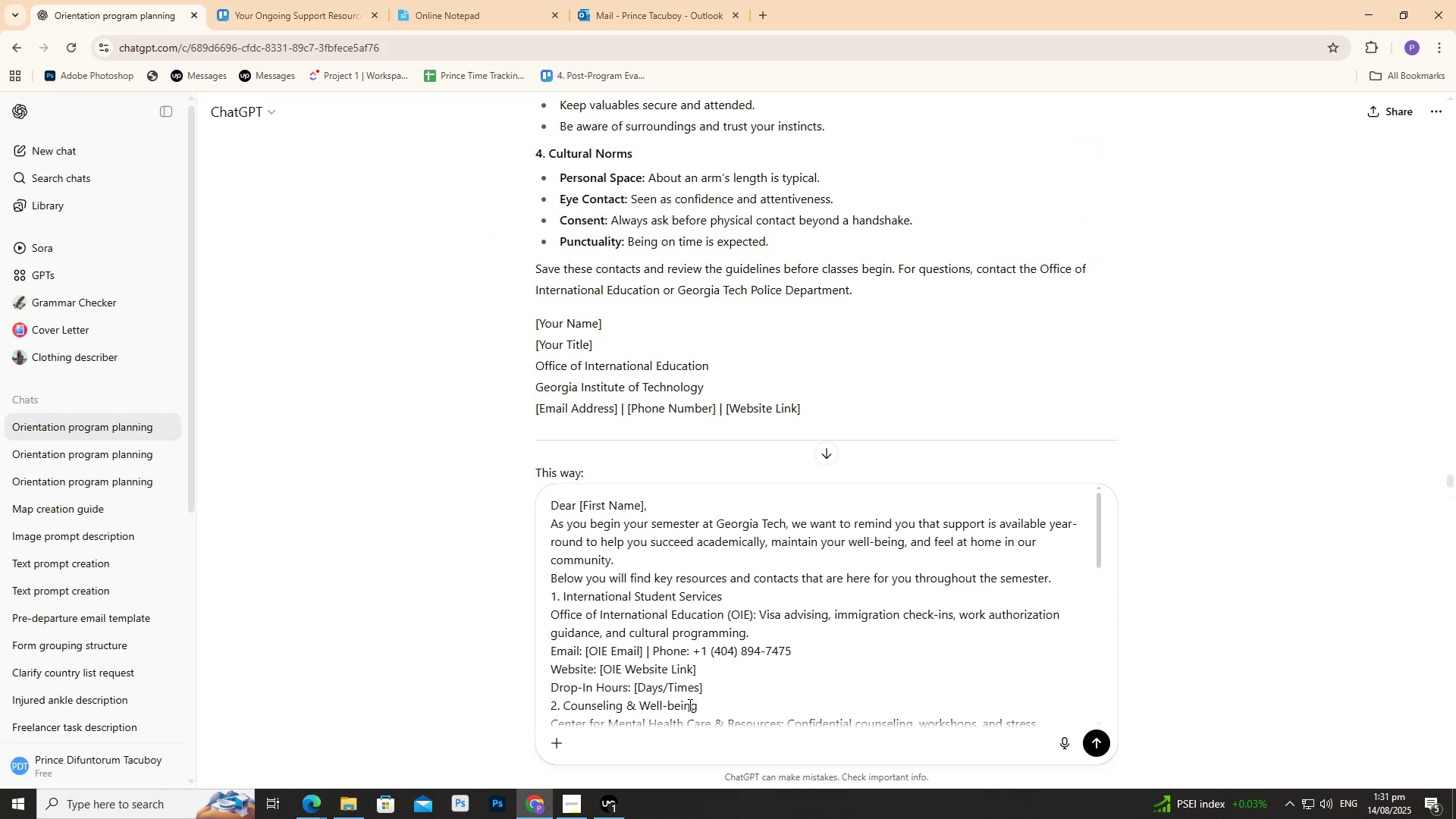 
key(Enter)
 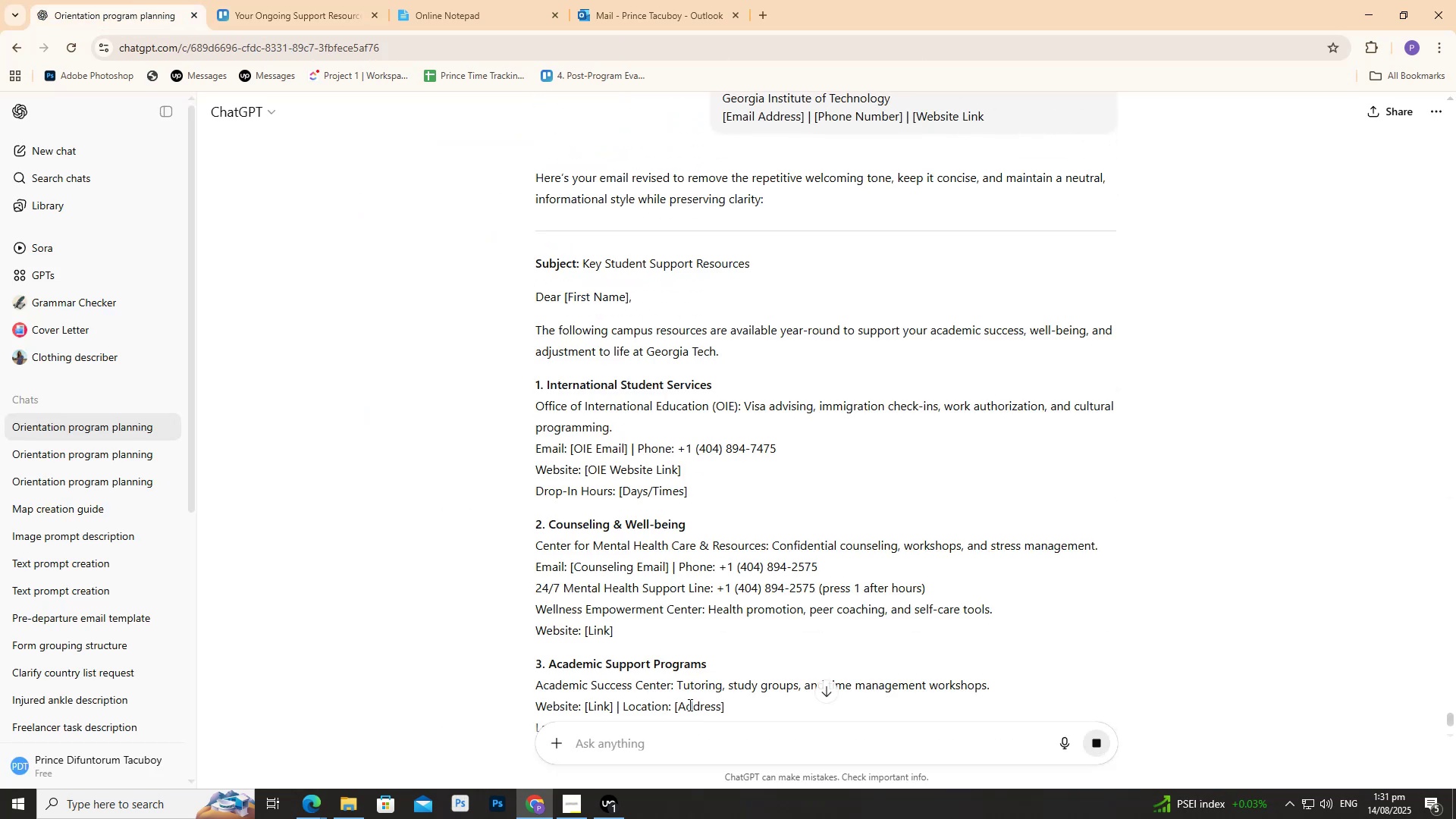 
wait(8.91)
 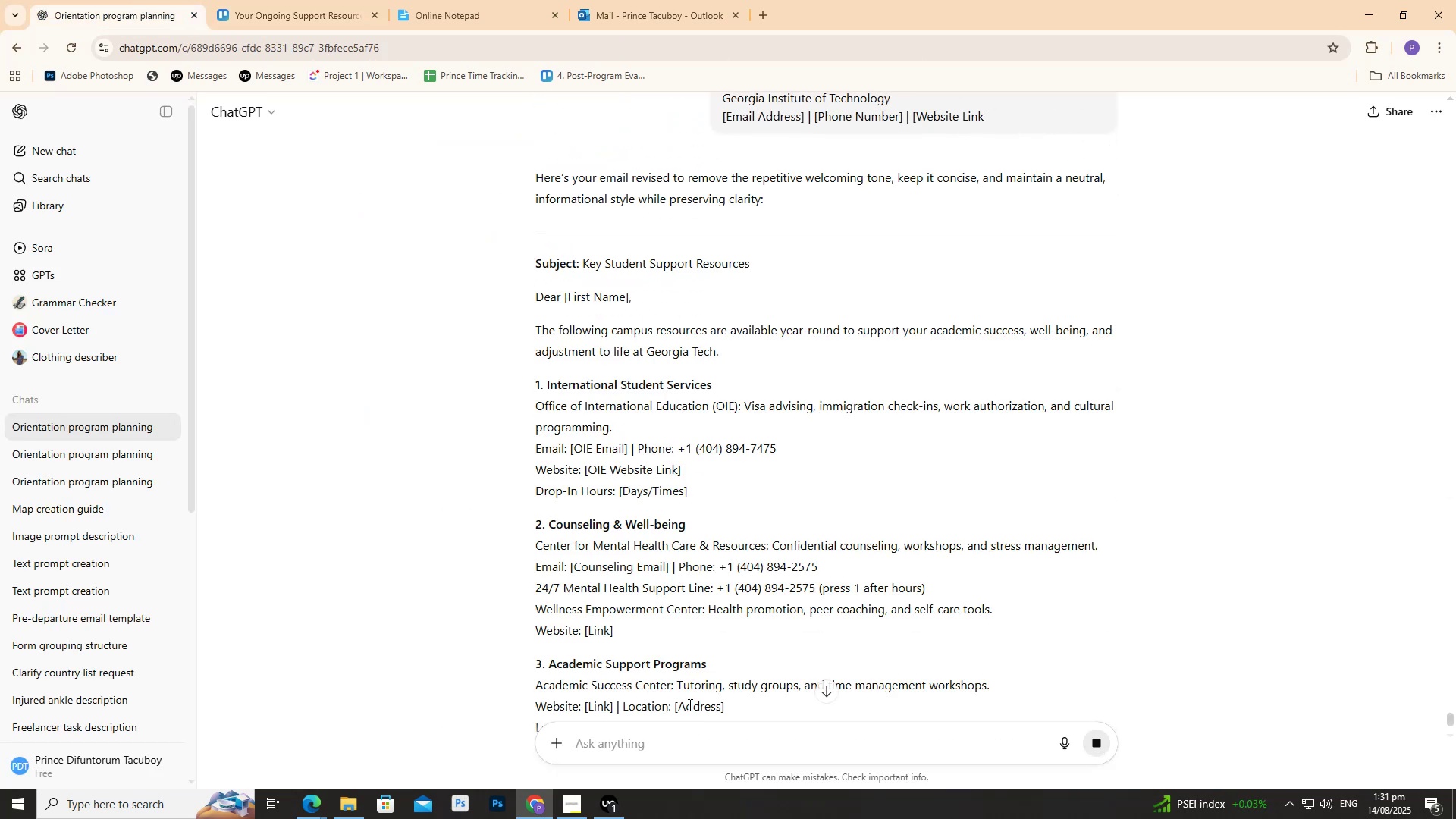 
scroll: coordinate [542, 455], scroll_direction: down, amount: 7.0
 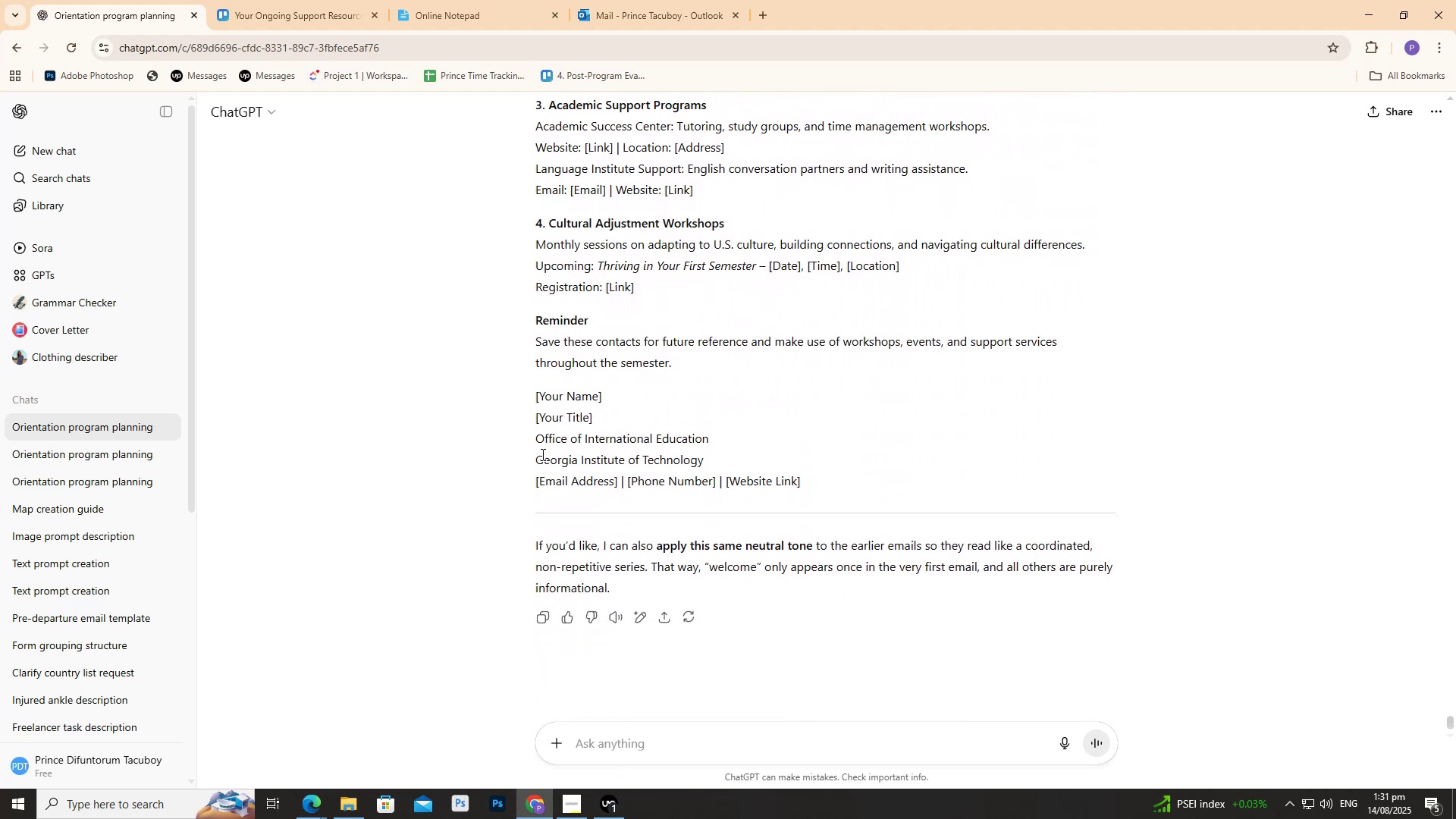 
scroll: coordinate [541, 453], scroll_direction: up, amount: 5.0
 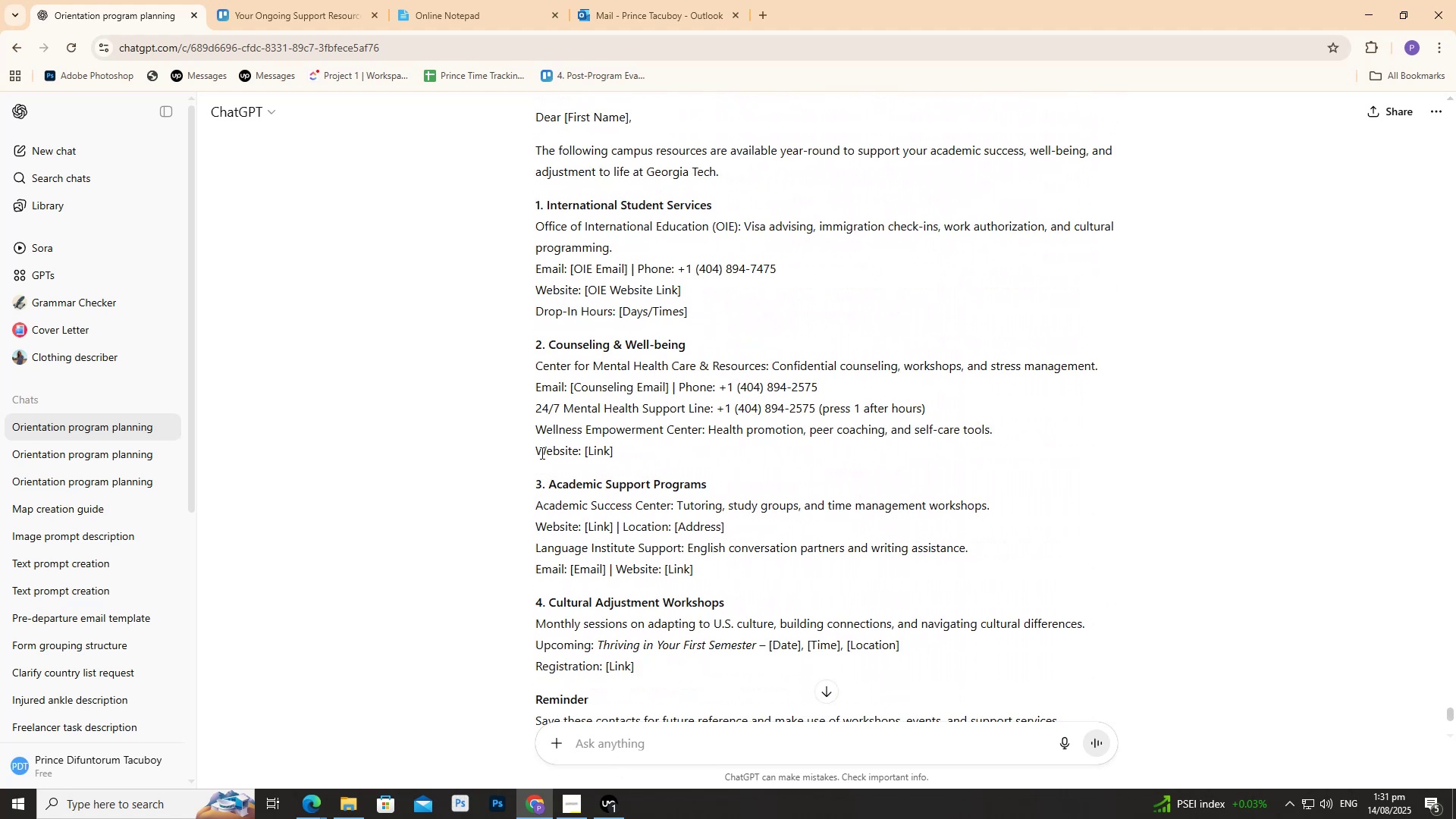 
scroll: coordinate [541, 452], scroll_direction: down, amount: 9.0
 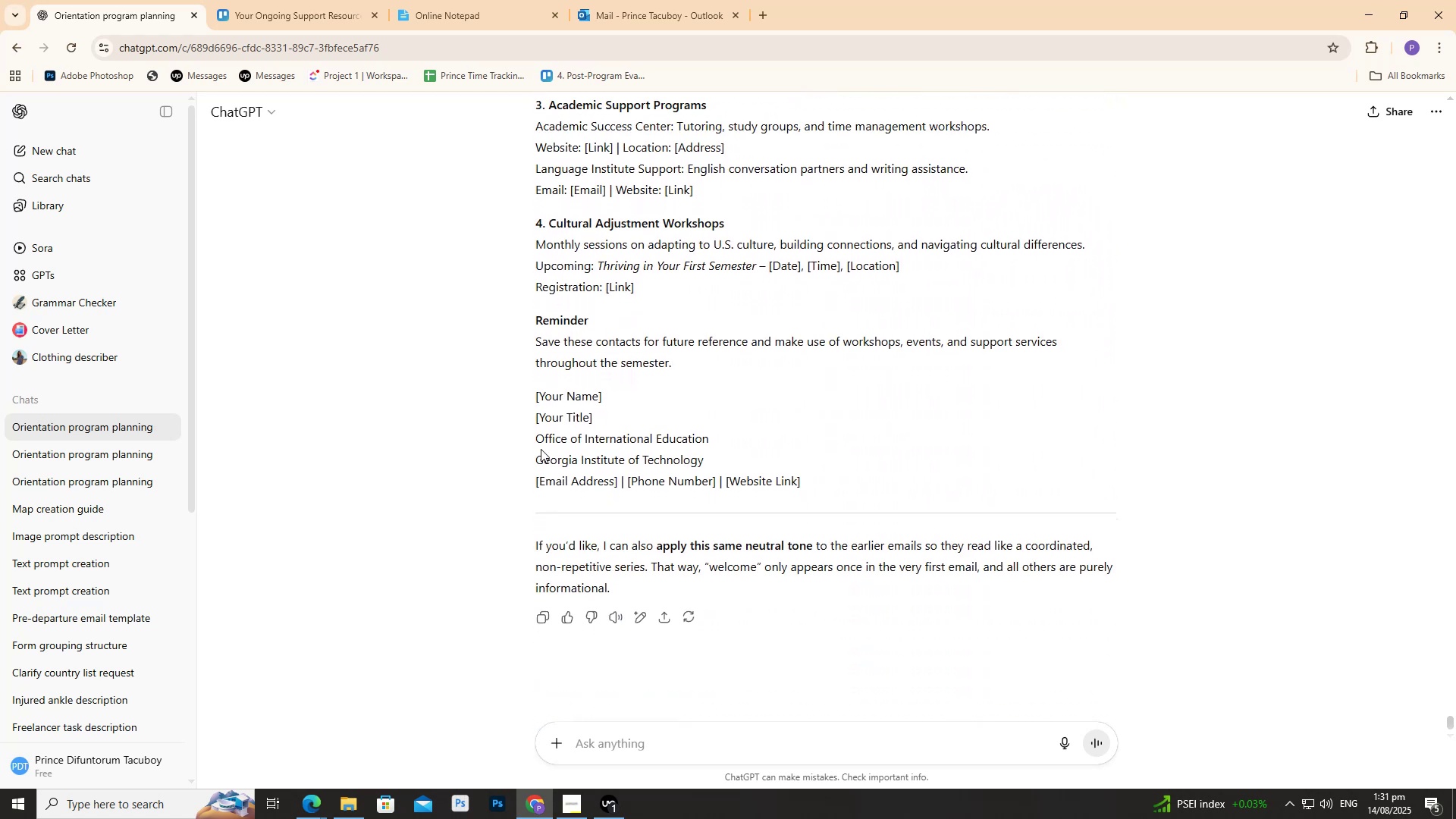 
type(just check it dont revised )
key(Backspace)
key(Backspace)
type( it)
 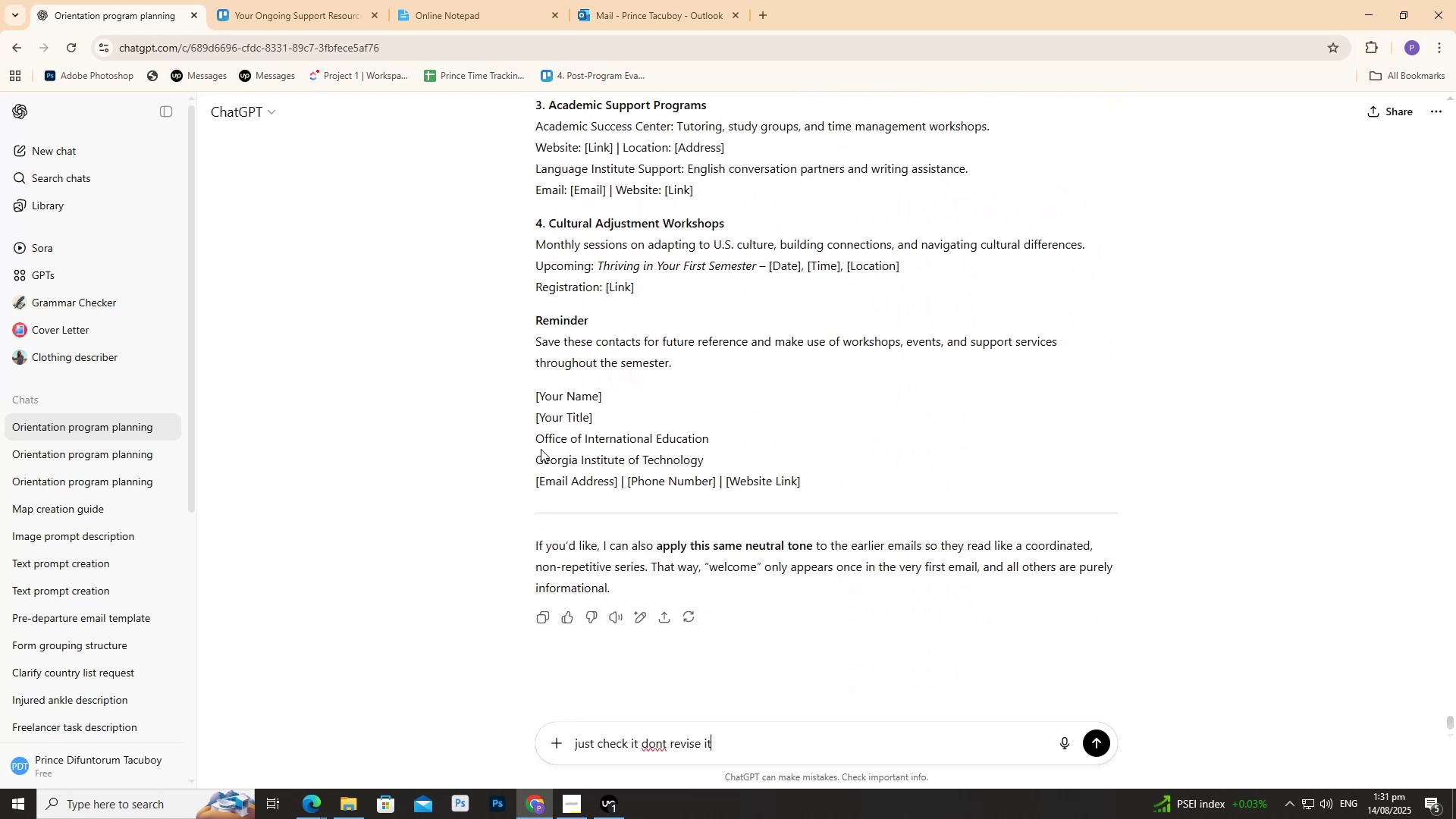 
key(Enter)
 